 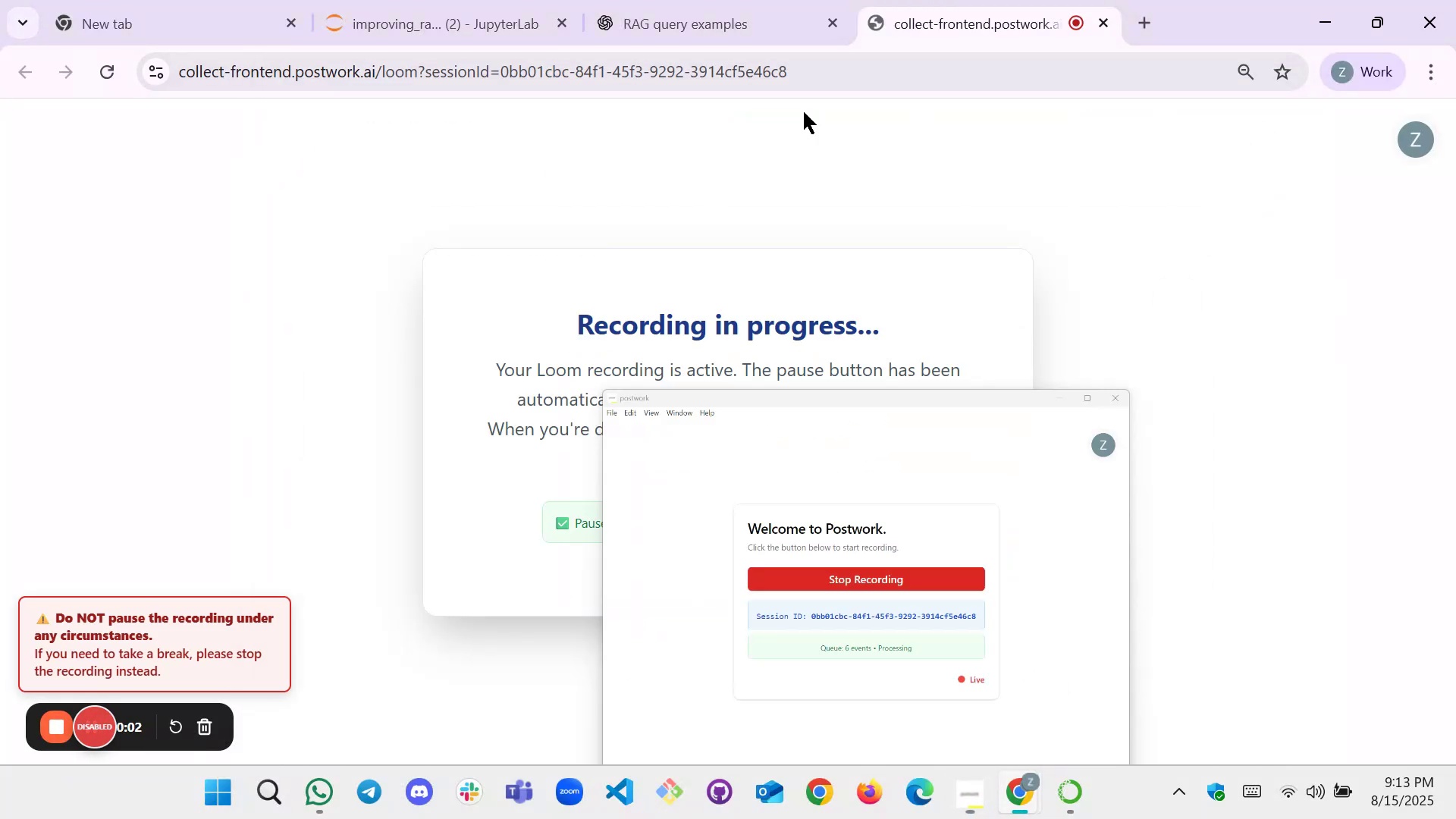 
left_click([431, 0])
 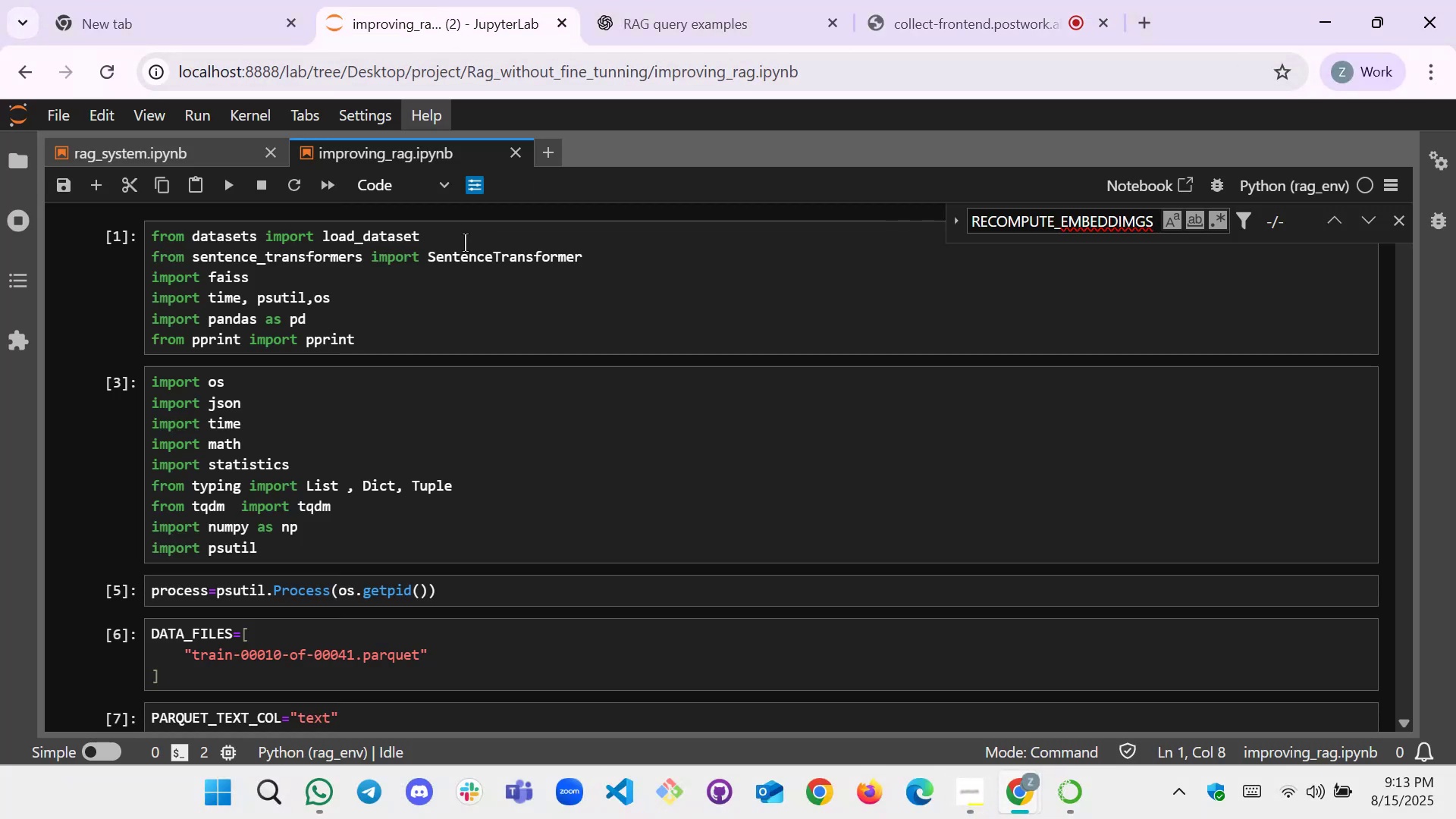 
scroll: coordinate [431, 344], scroll_direction: up, amount: 1.0
 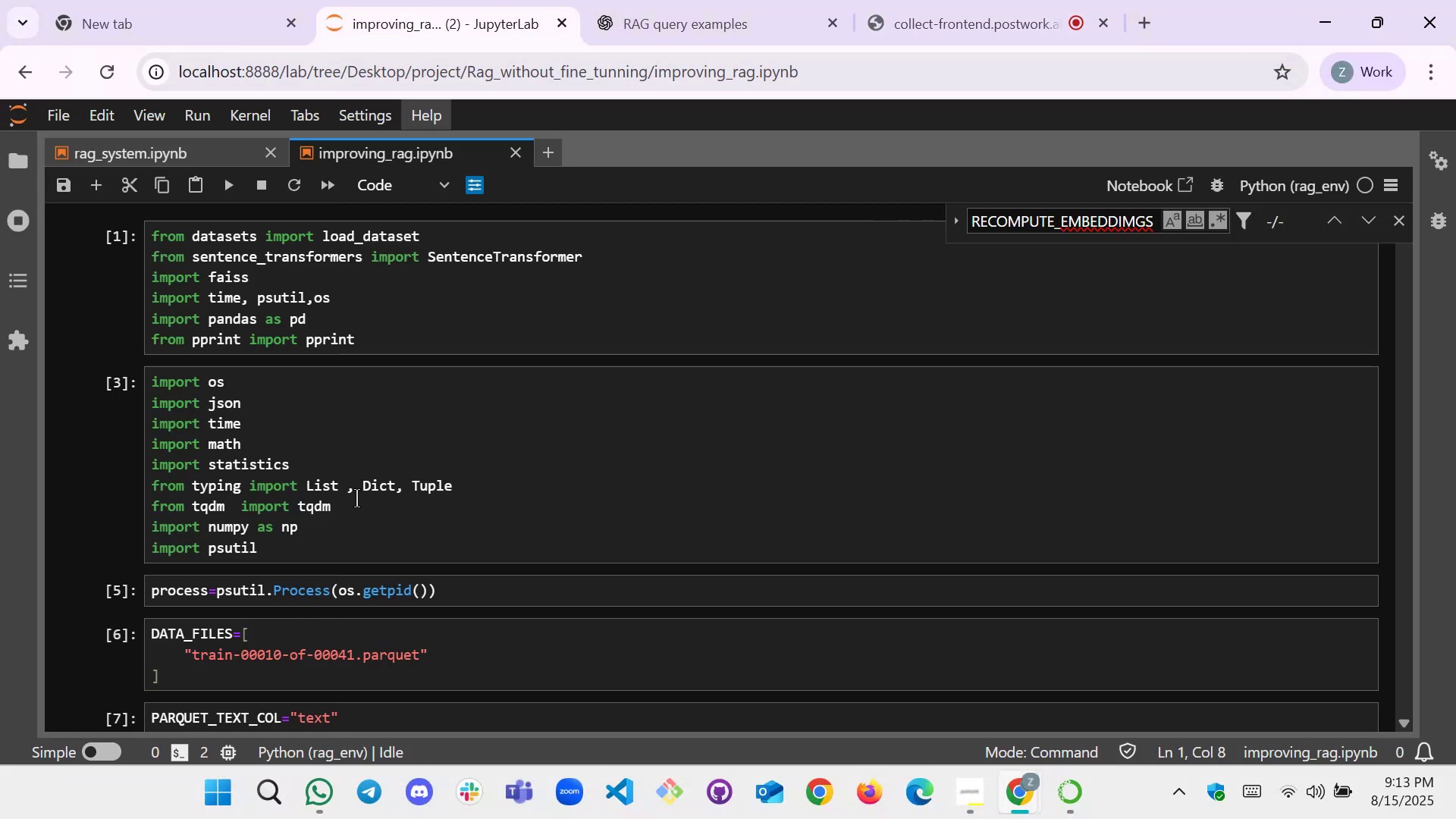 
wait(6.3)
 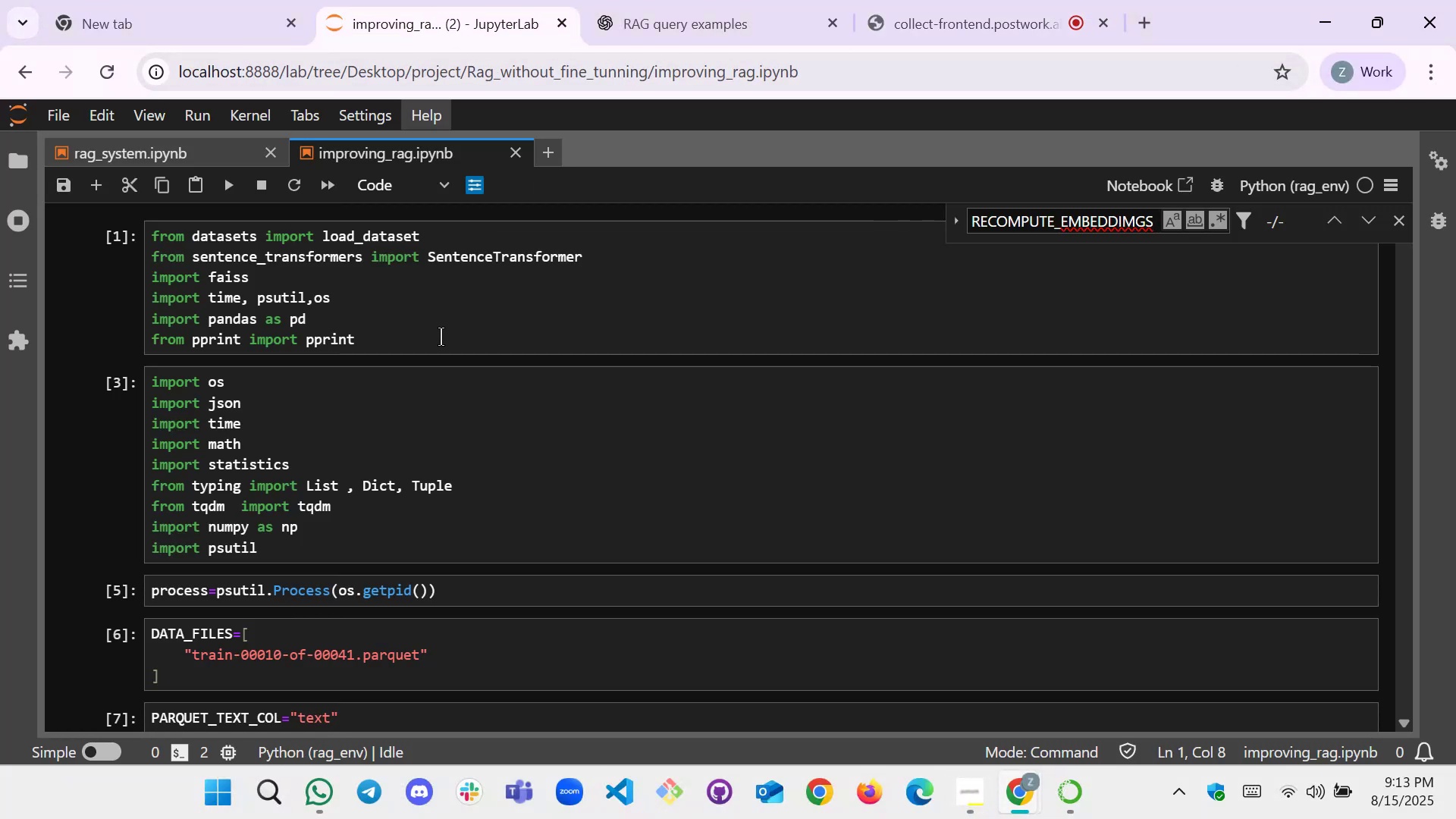 
left_click([491, 489])
 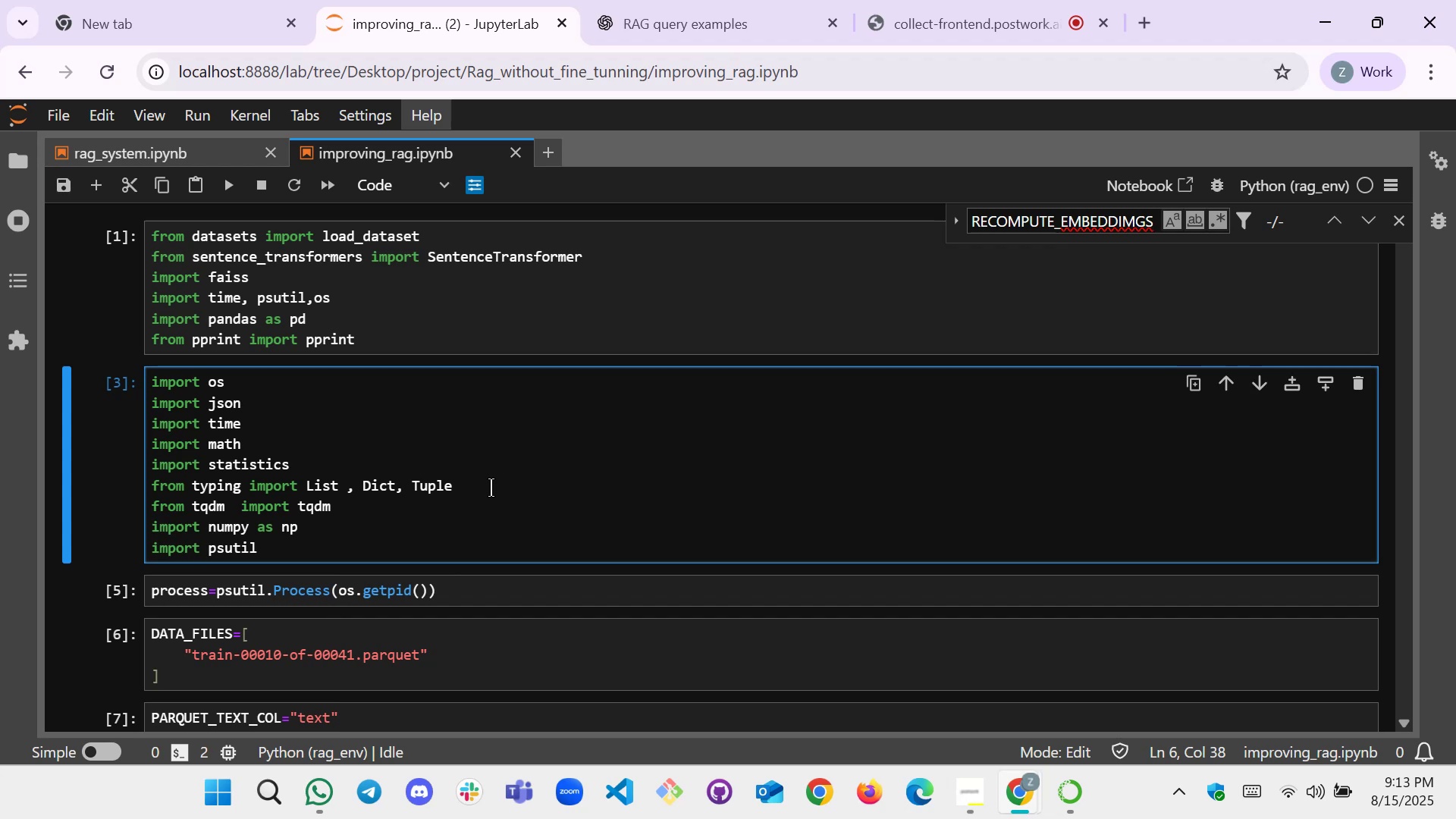 
type(, Any)
 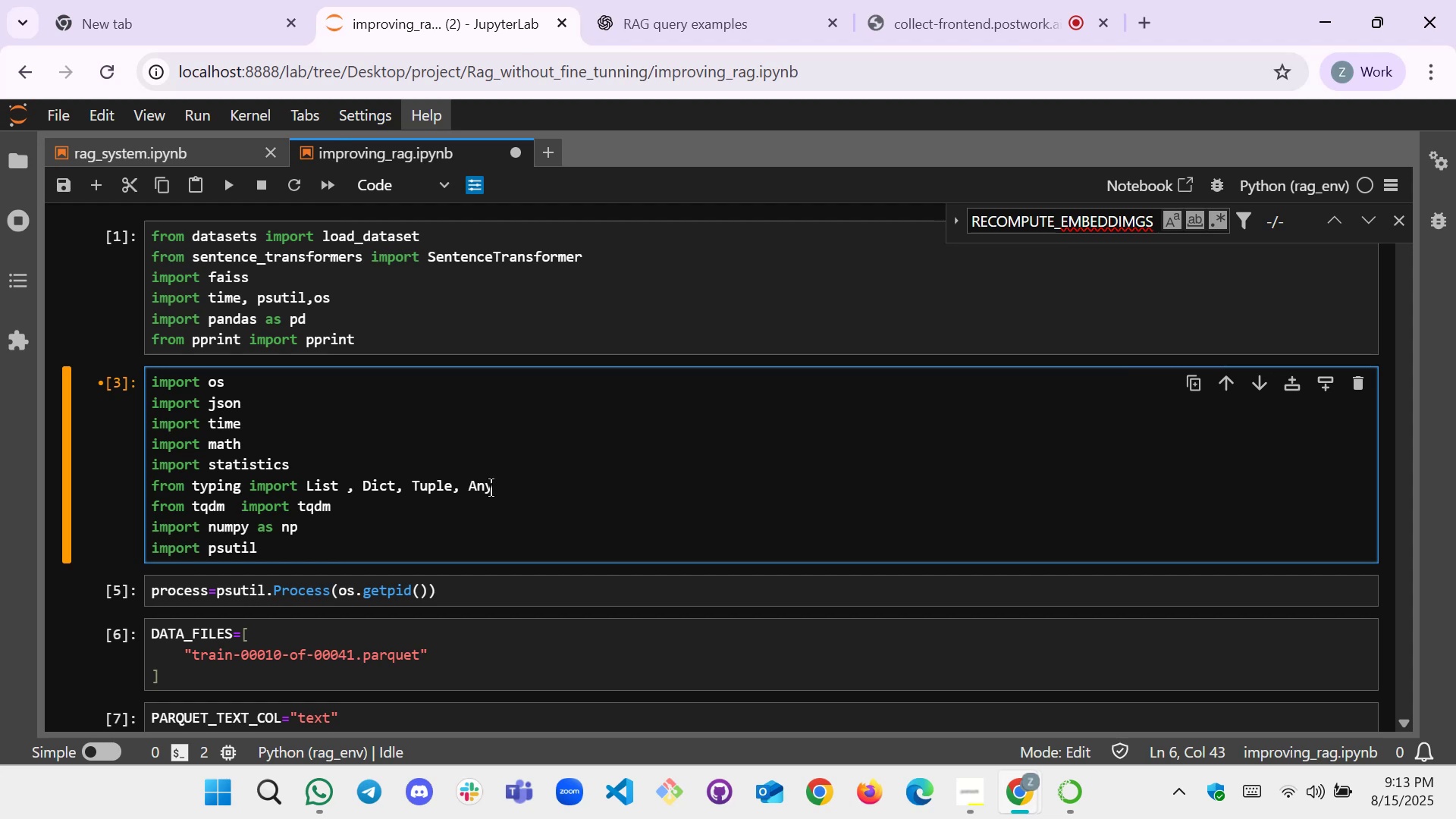 
wait(11.75)
 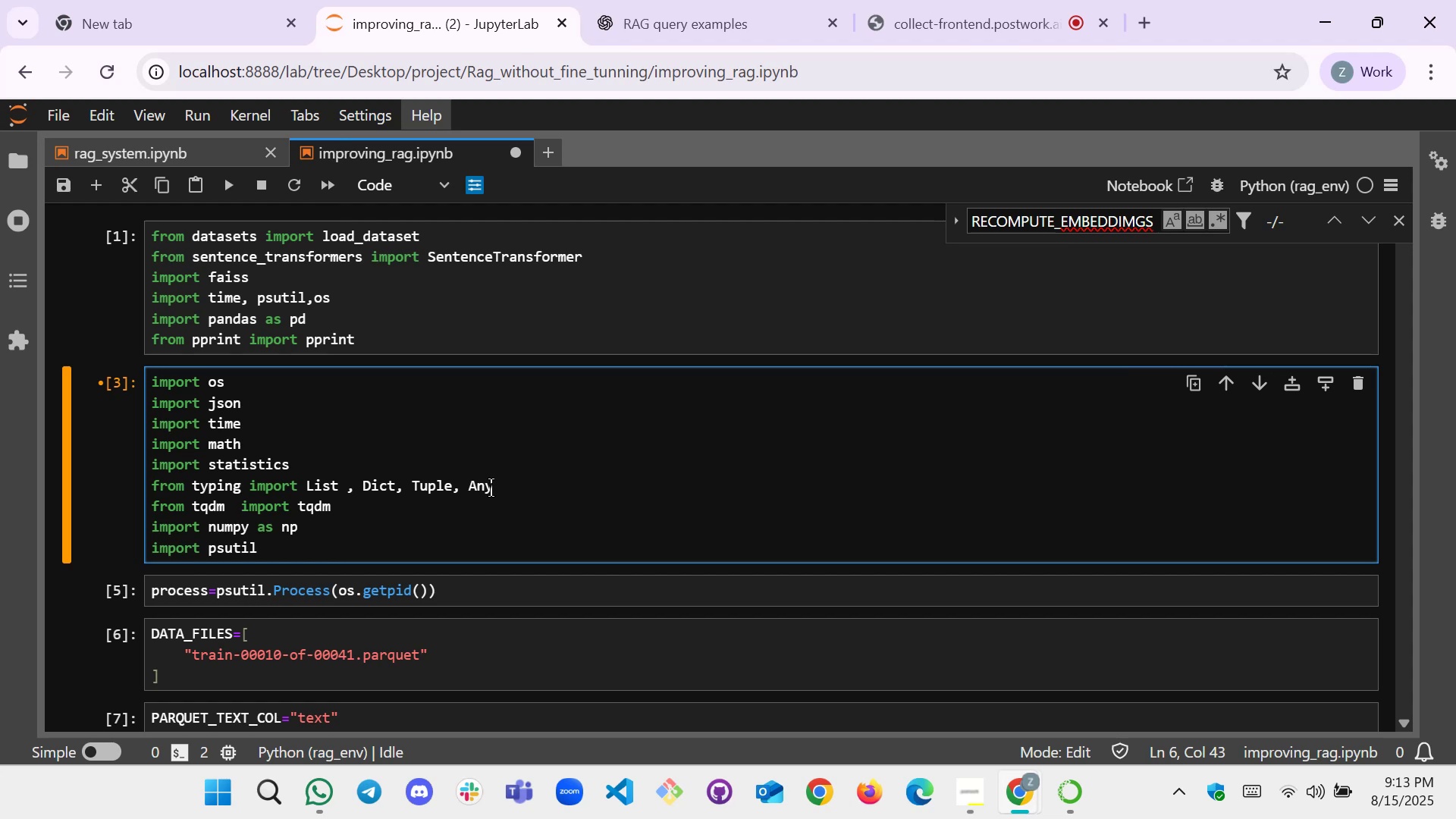 
left_click([359, 555])
 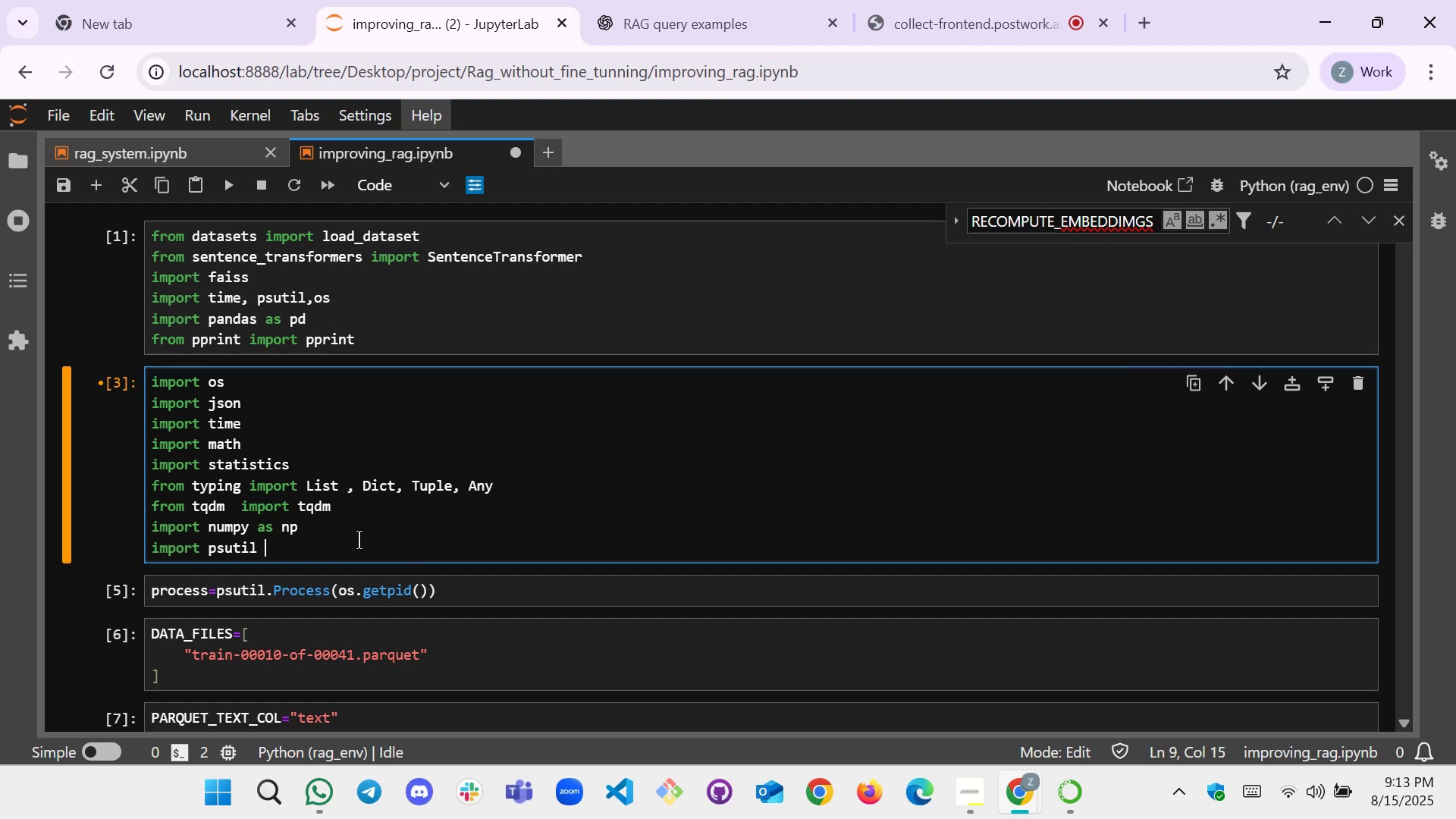 
key(Enter)
 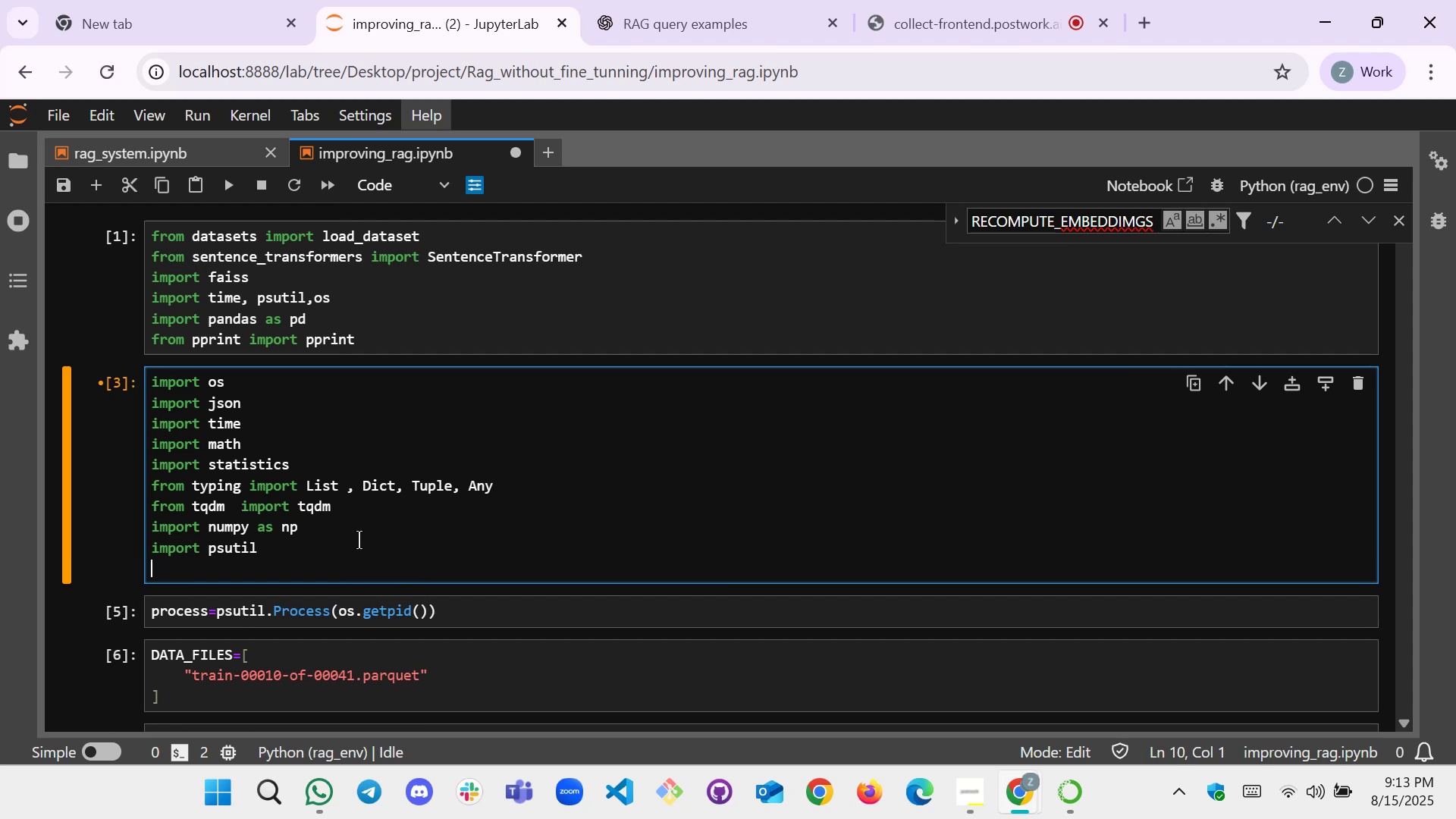 
type(import re)
 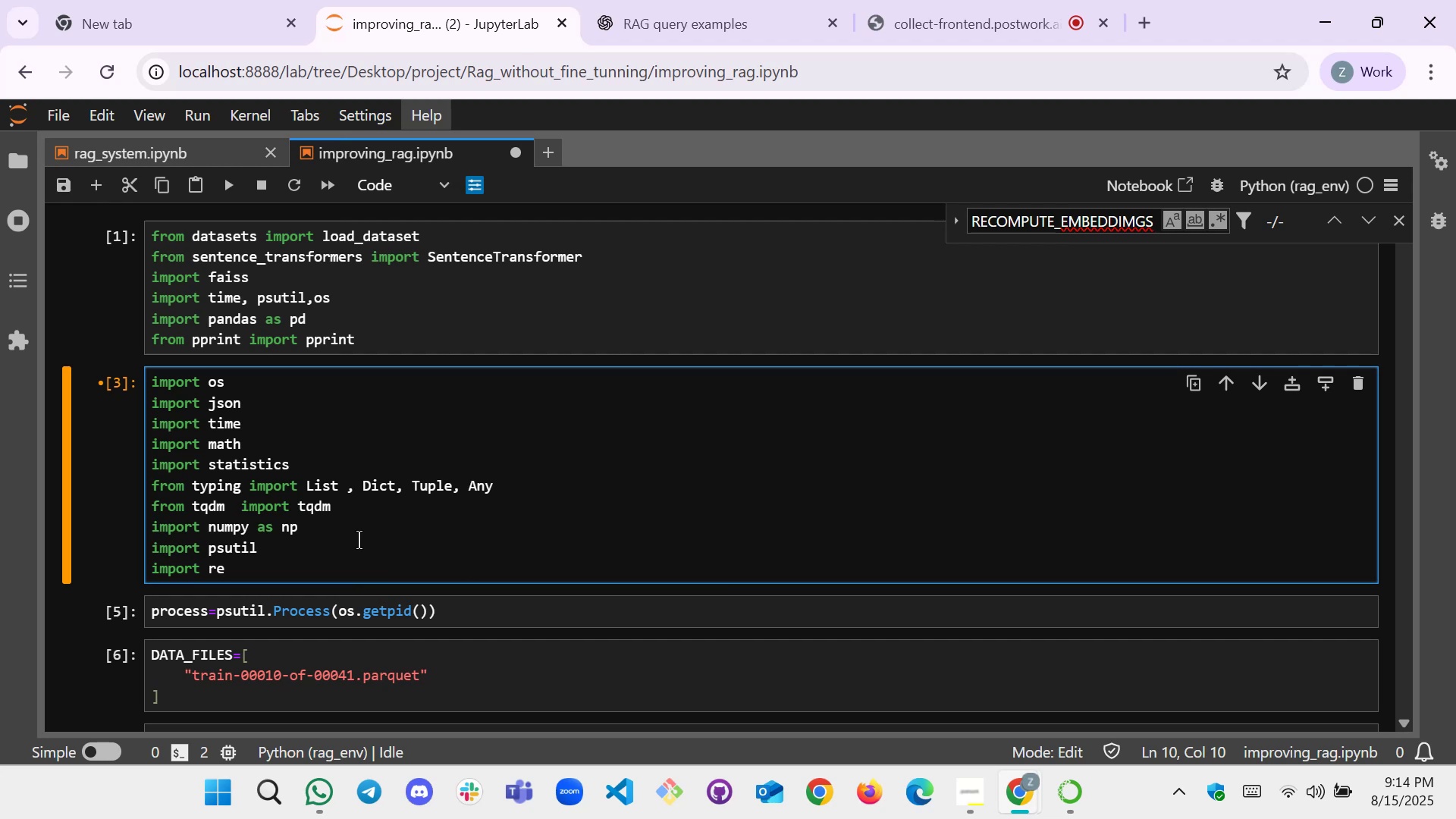 
key(Shift+Enter)
 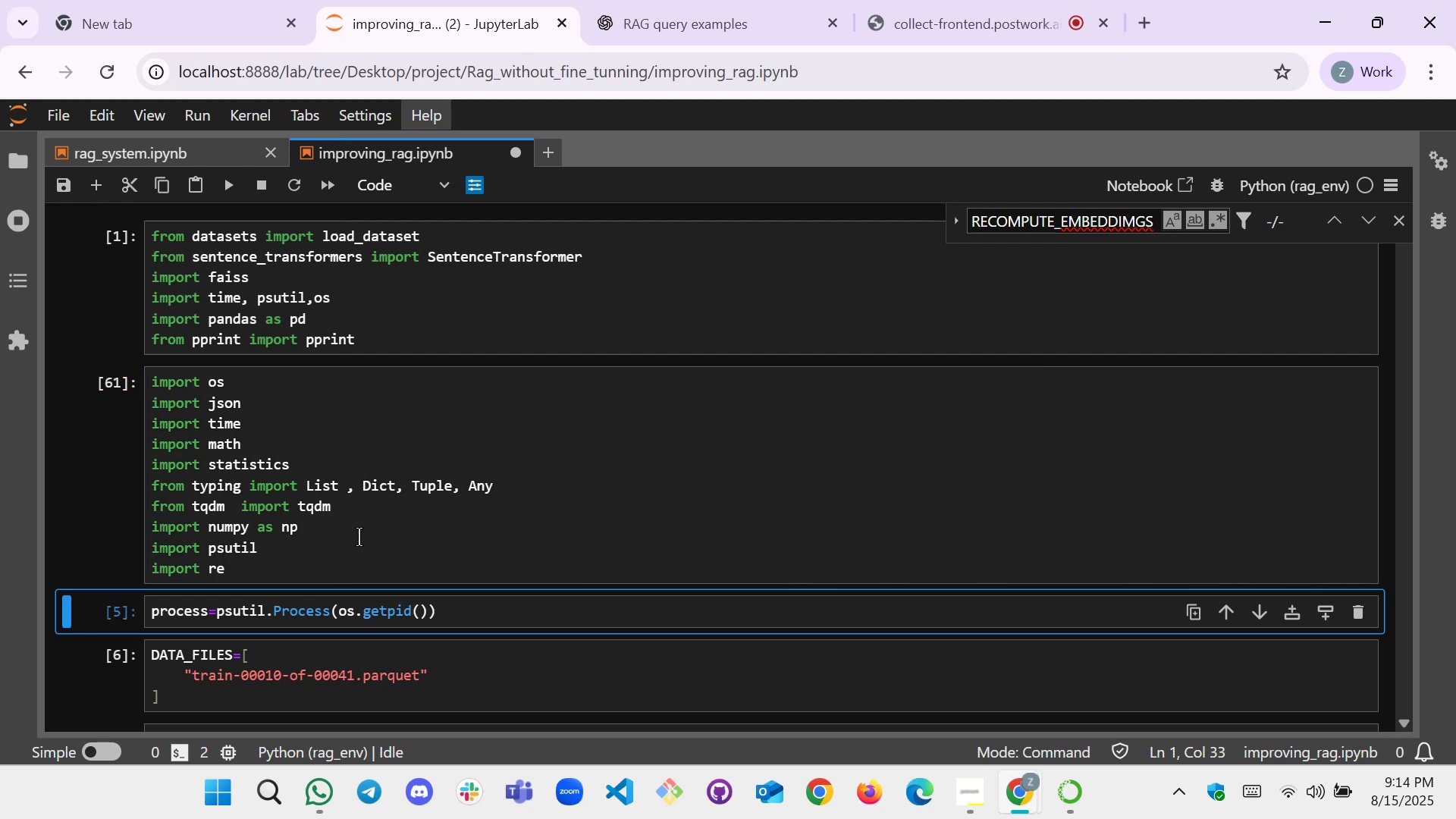 
scroll: coordinate [359, 536], scroll_direction: down, amount: 3.0
 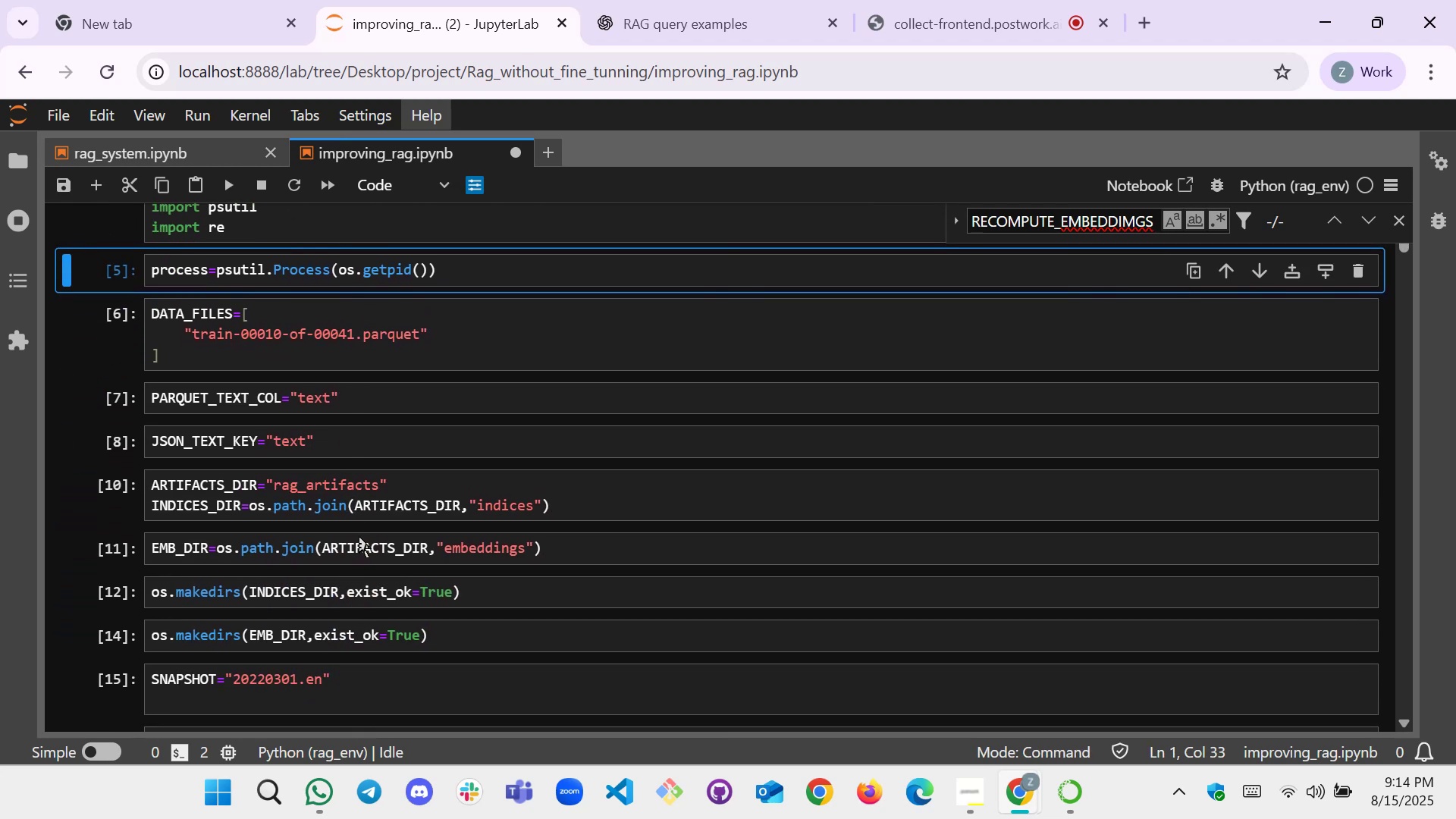 
scroll: coordinate [359, 536], scroll_direction: up, amount: 1.0
 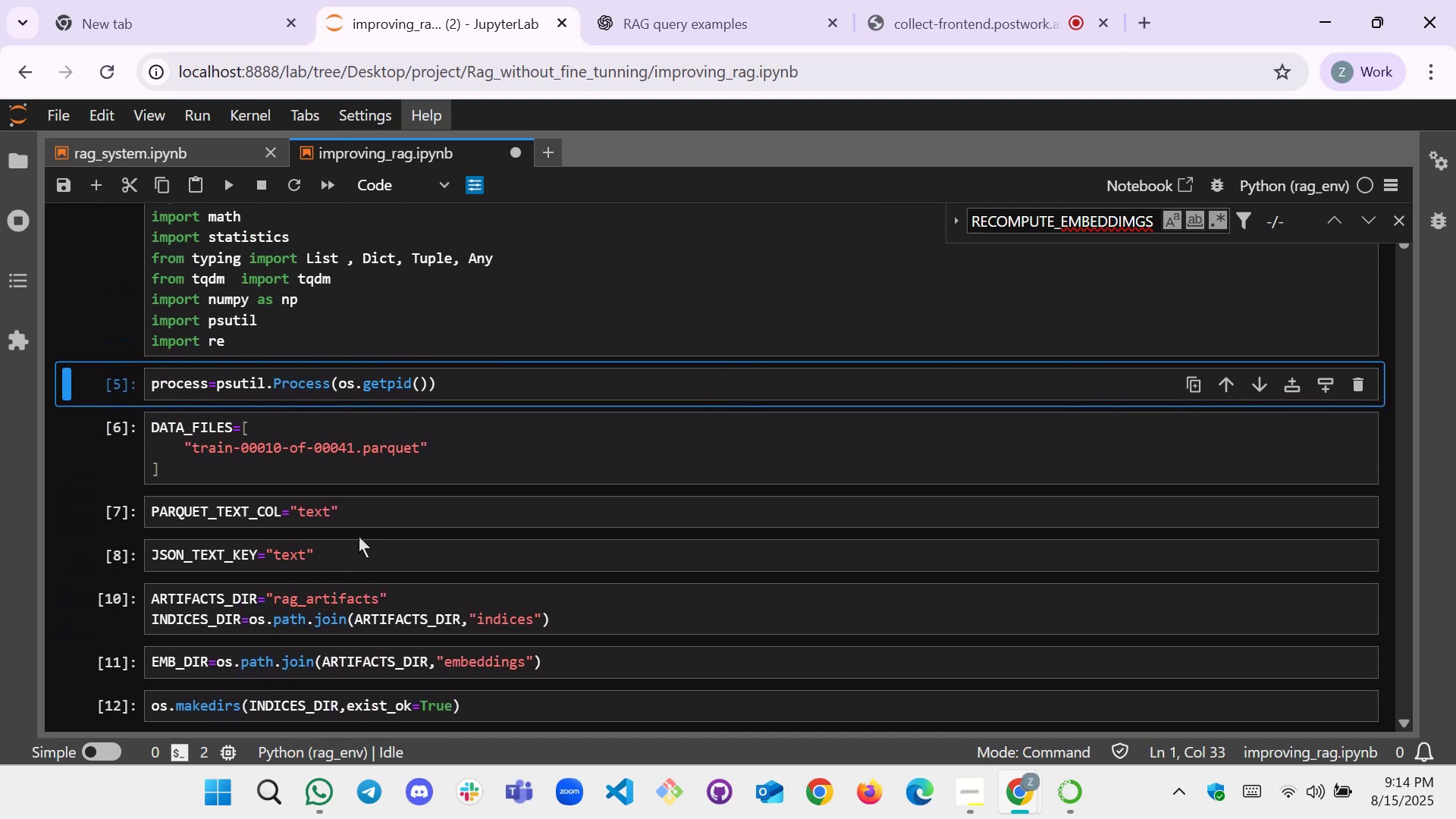 
wait(8.58)
 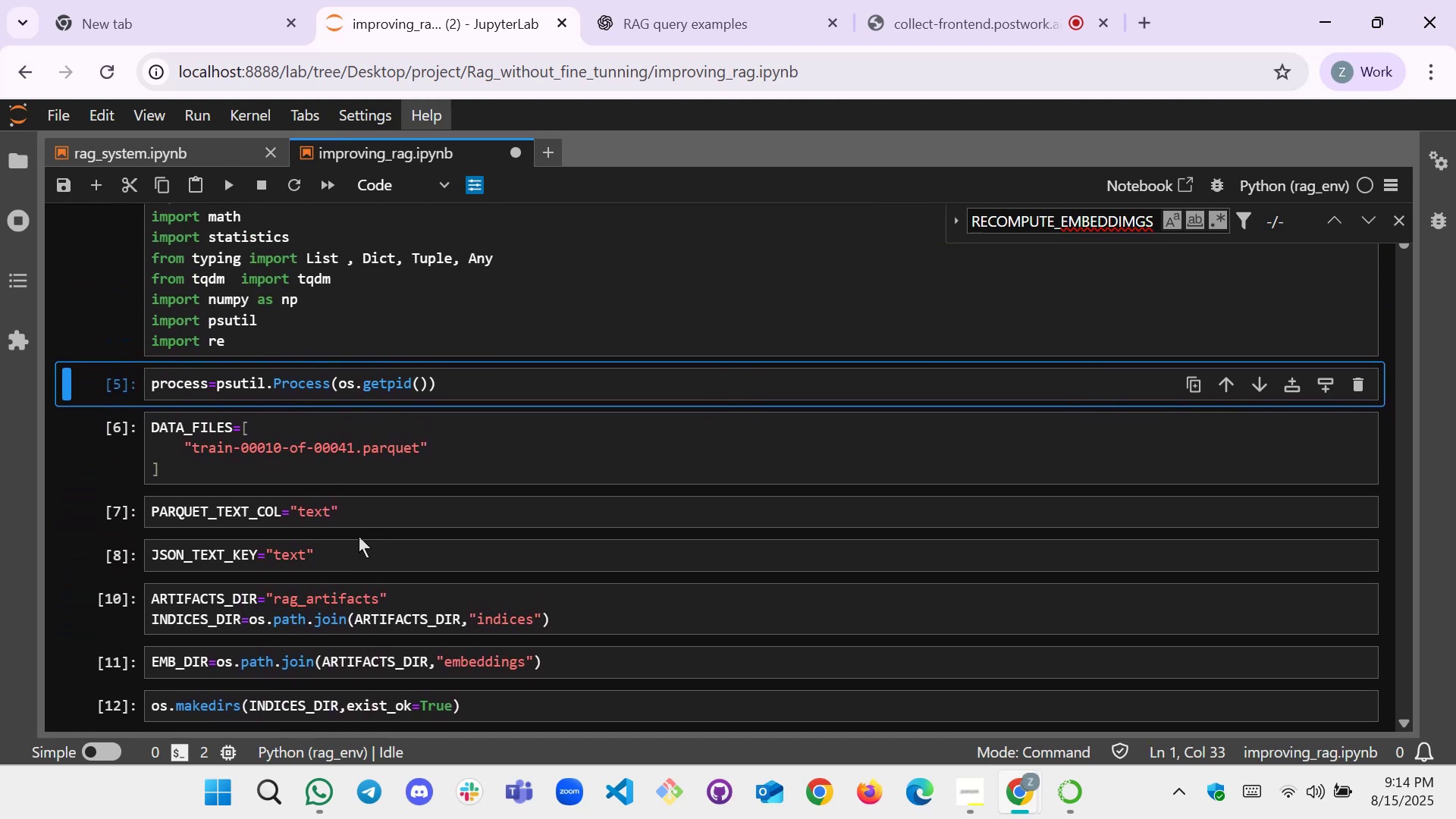 
scroll: coordinate [399, 542], scroll_direction: down, amount: 4.0
 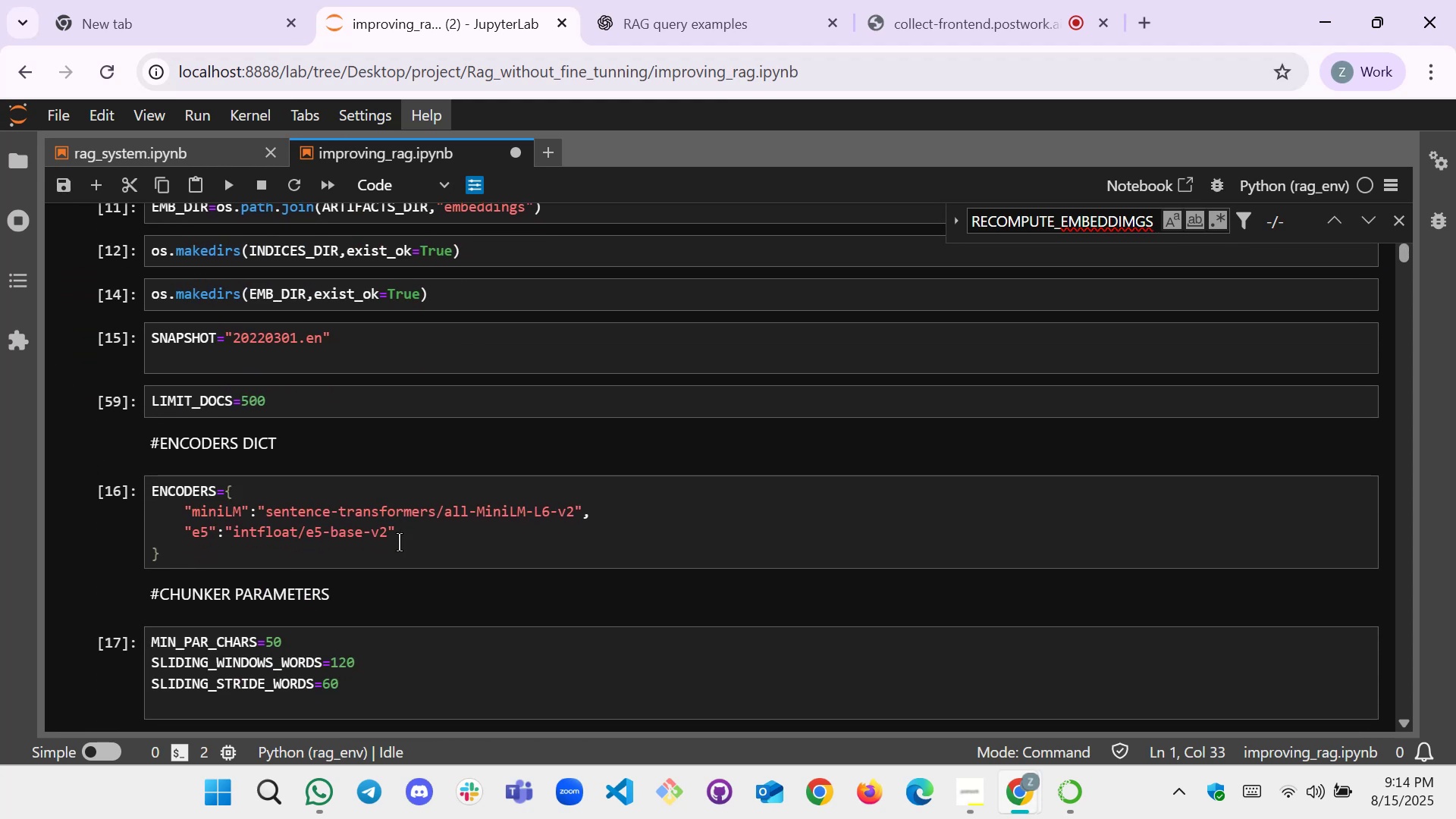 
wait(5.83)
 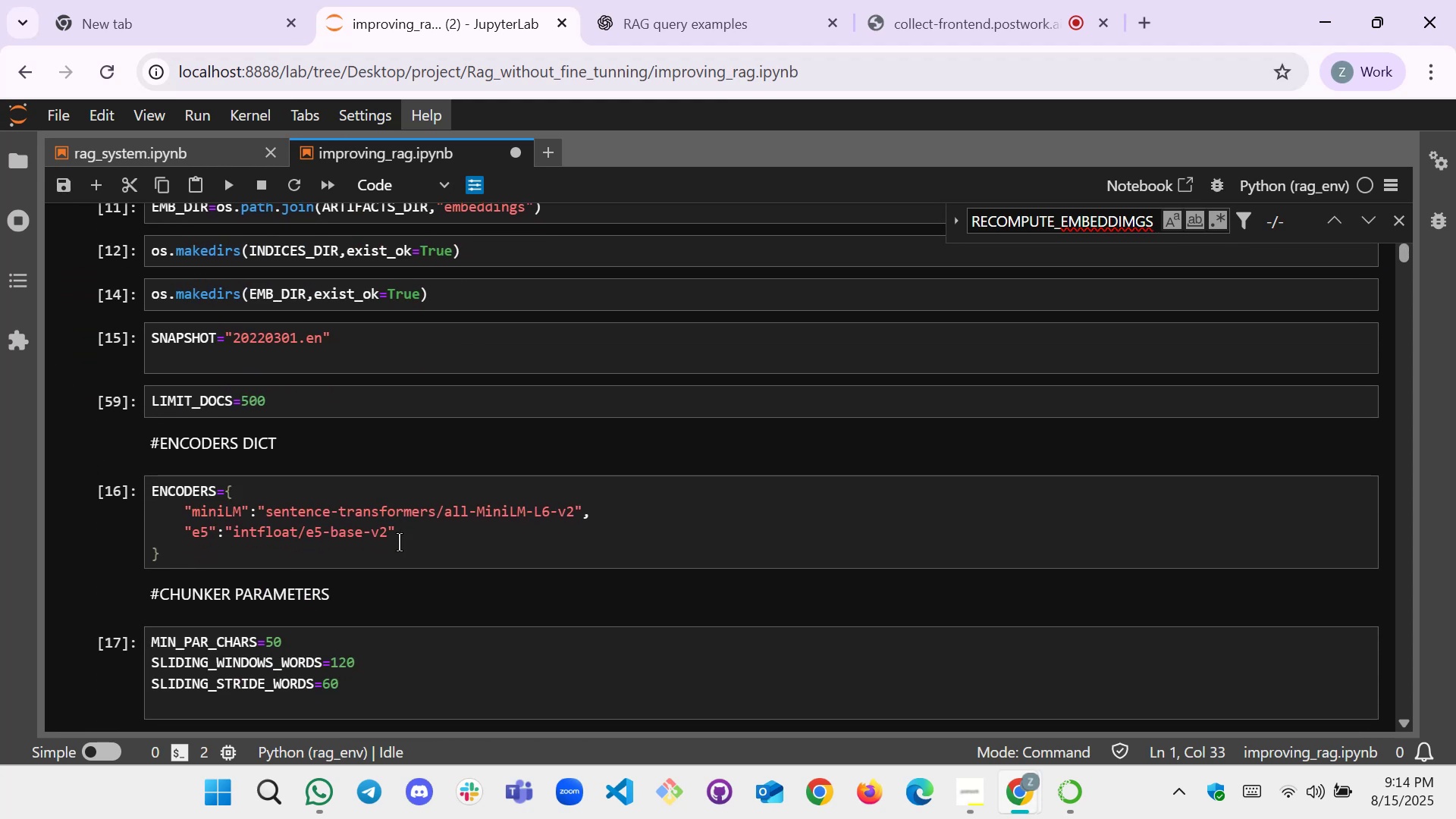 
scroll: coordinate [412, 553], scroll_direction: down, amount: 5.0
 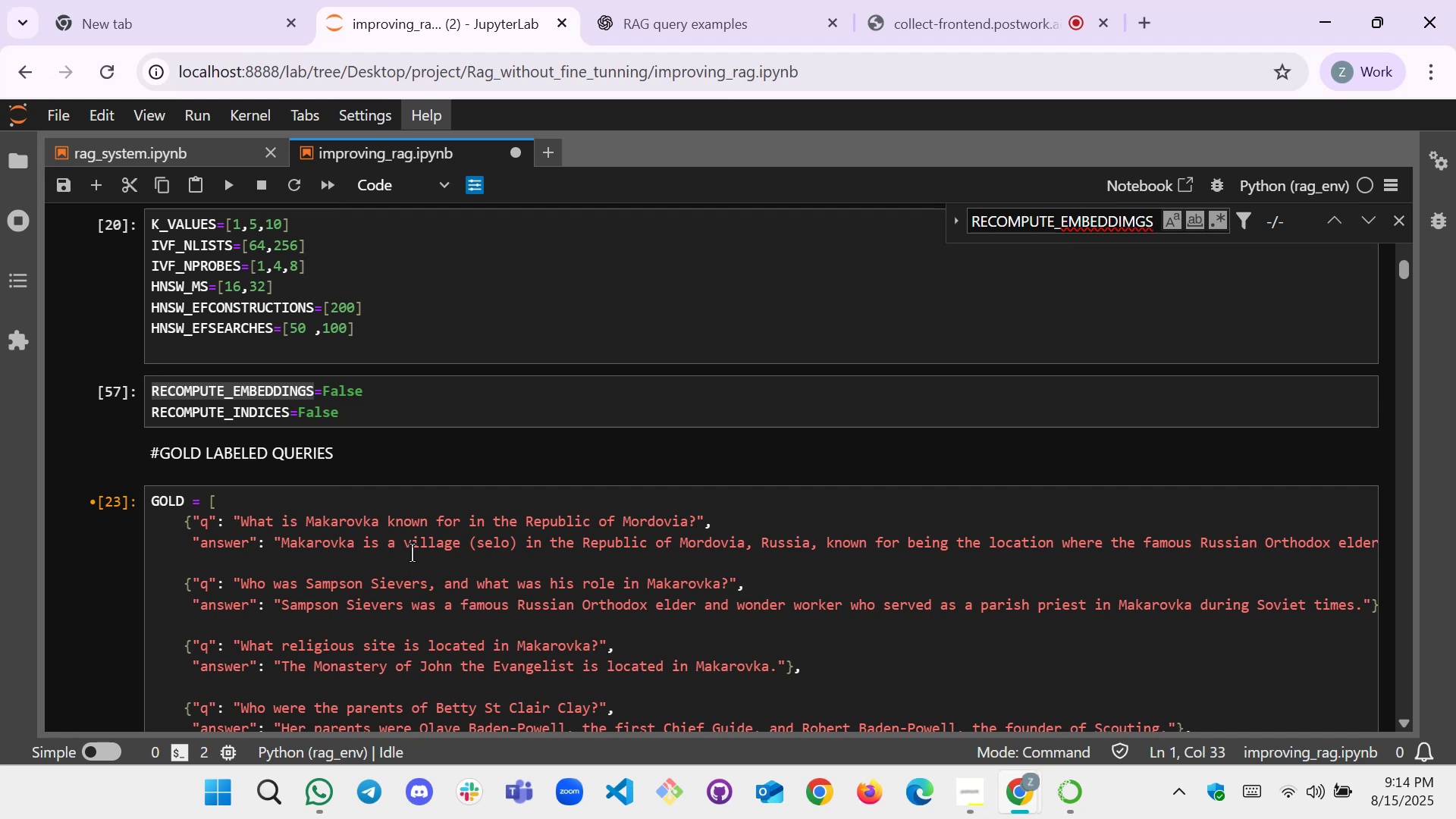 
wait(11.73)
 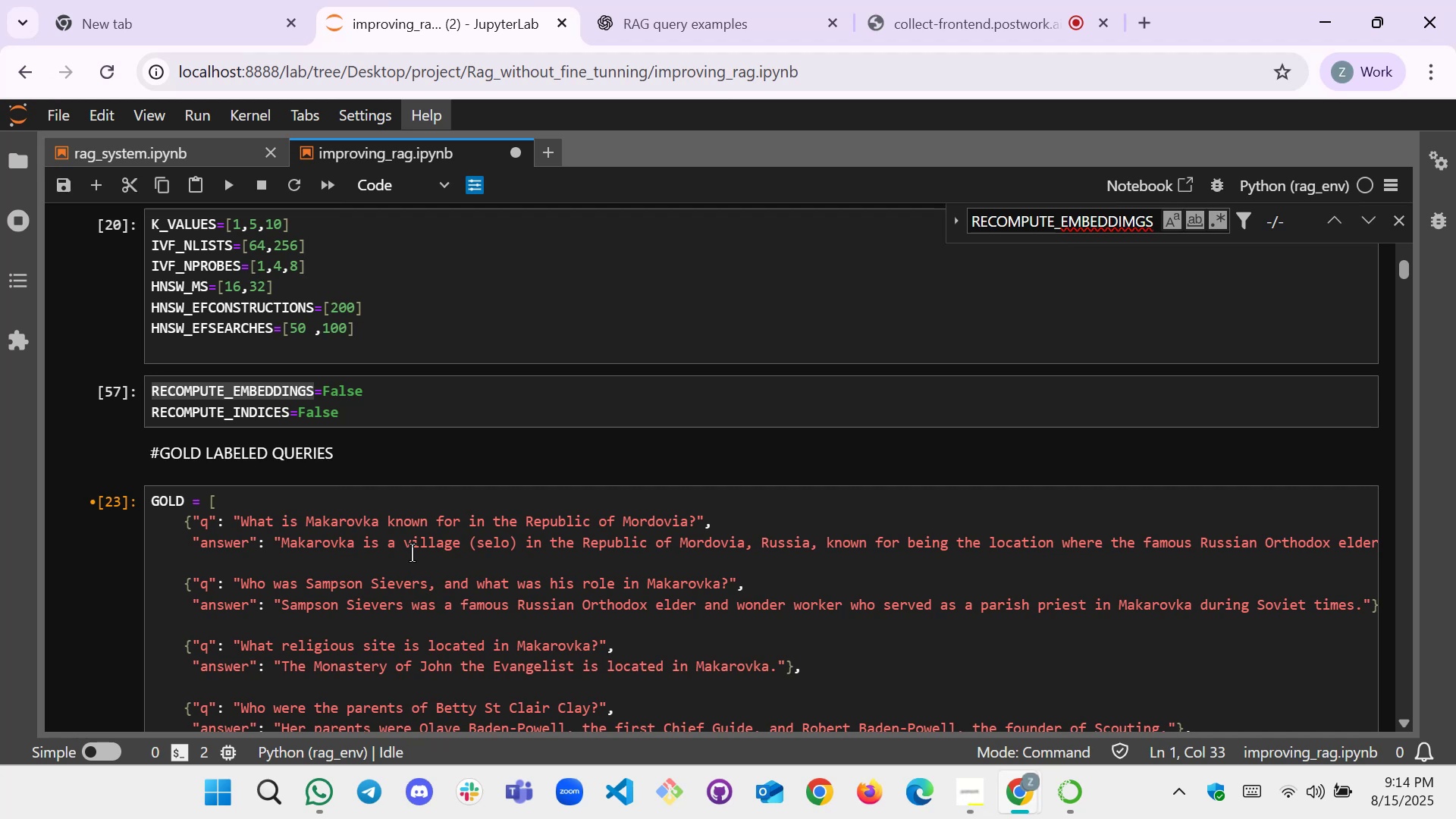 
scroll: coordinate [421, 579], scroll_direction: down, amount: 18.0
 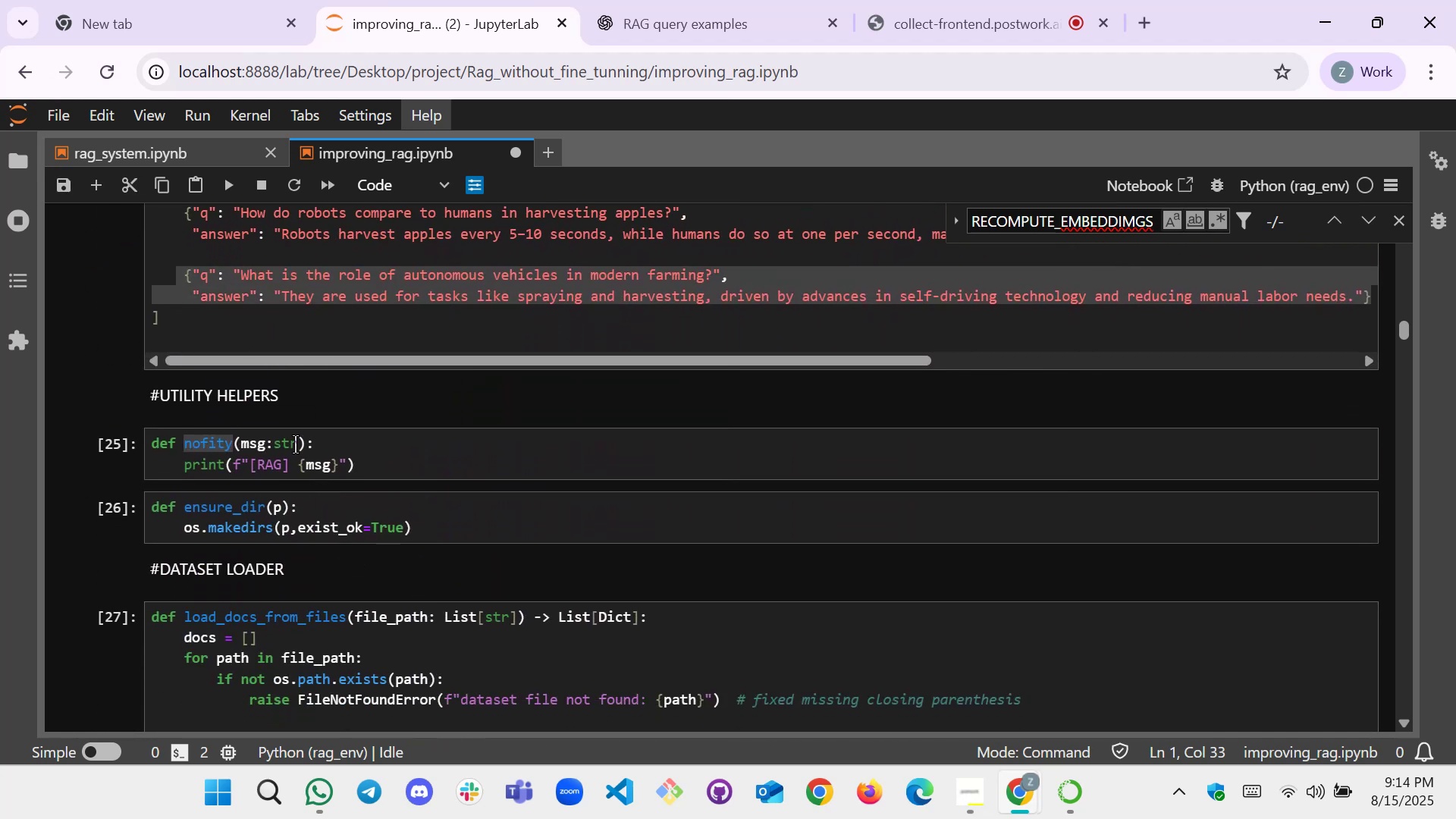 
left_click([351, 449])
 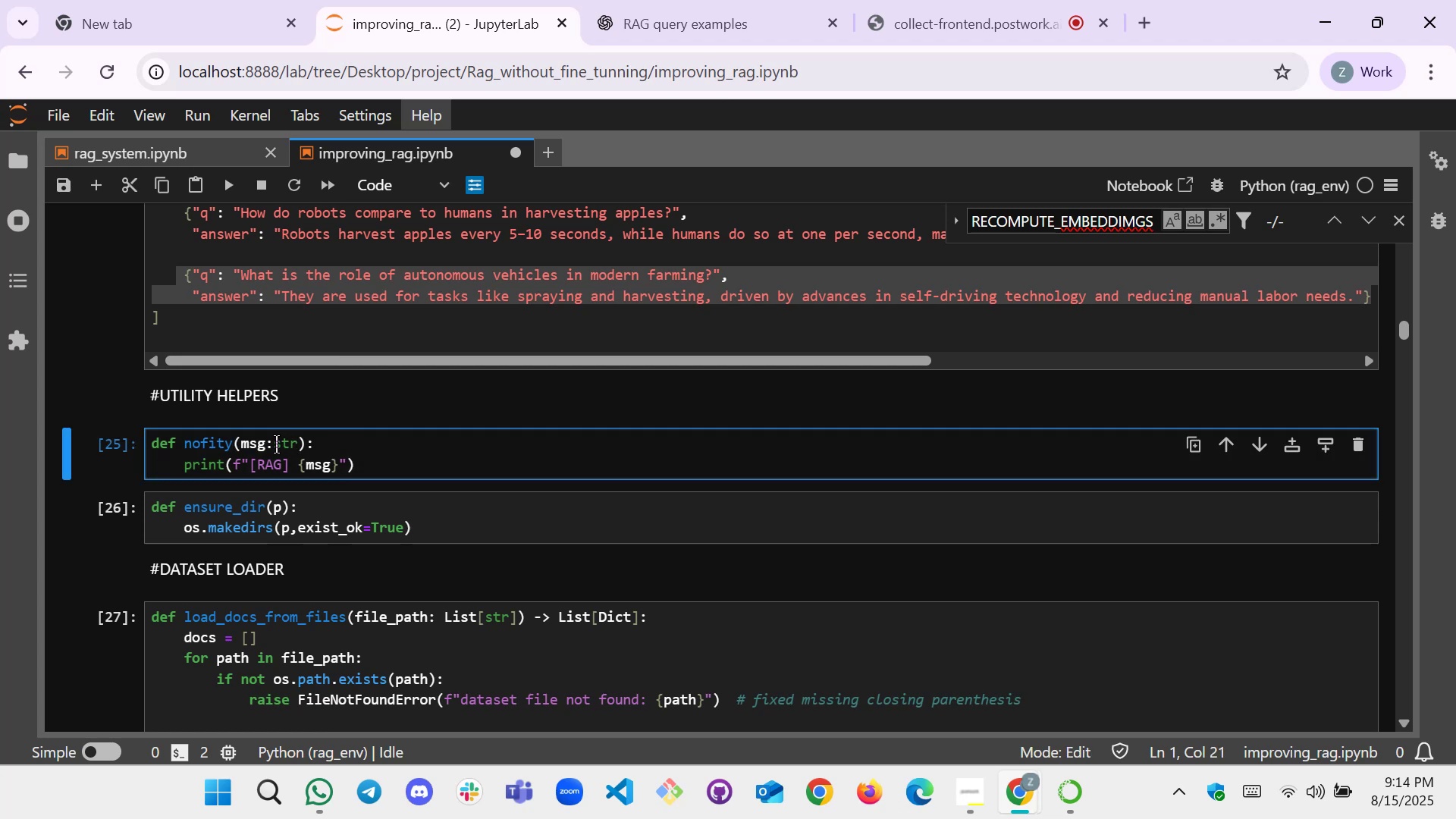 
left_click([276, 444])
 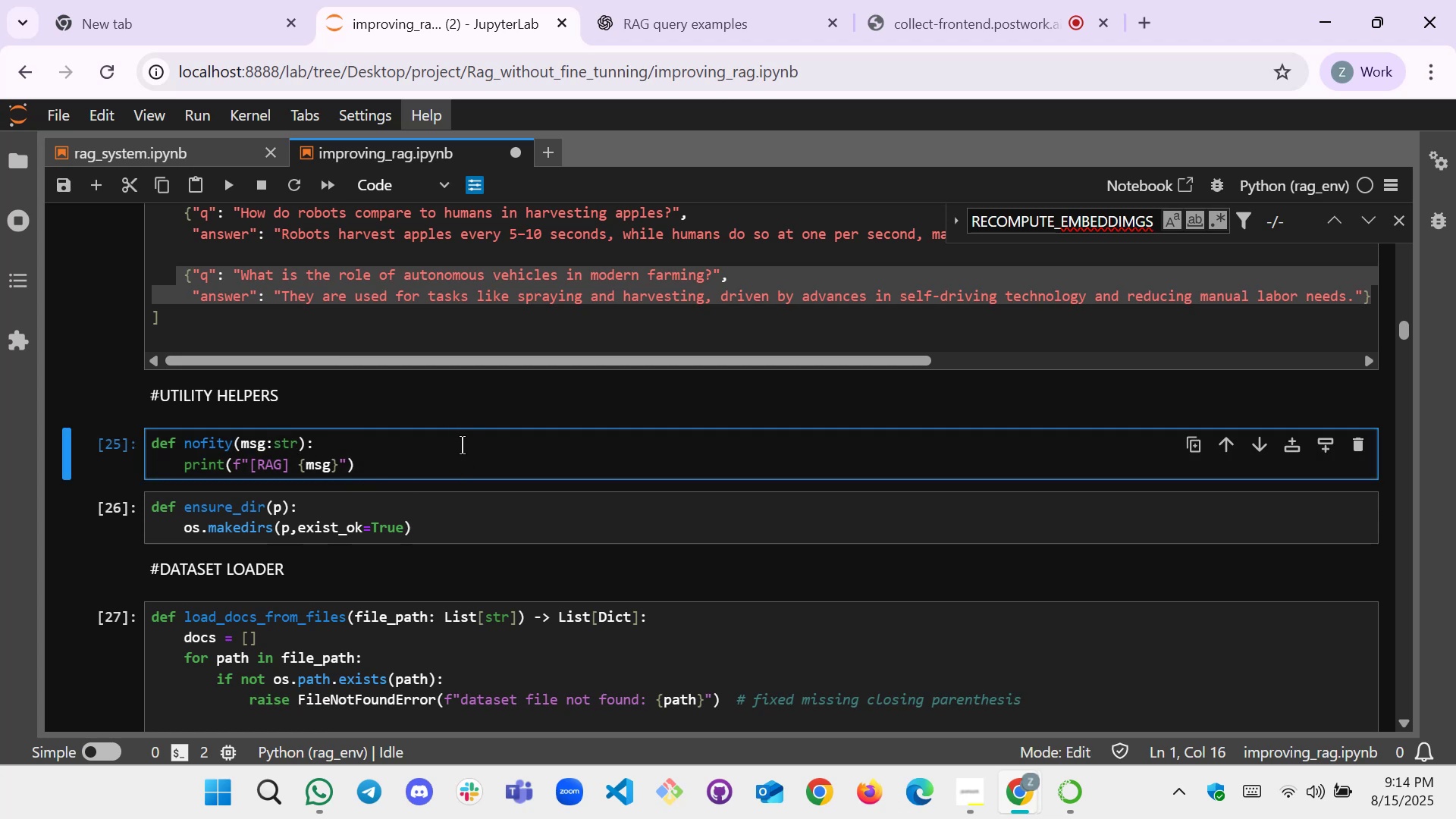 
key(Space)
 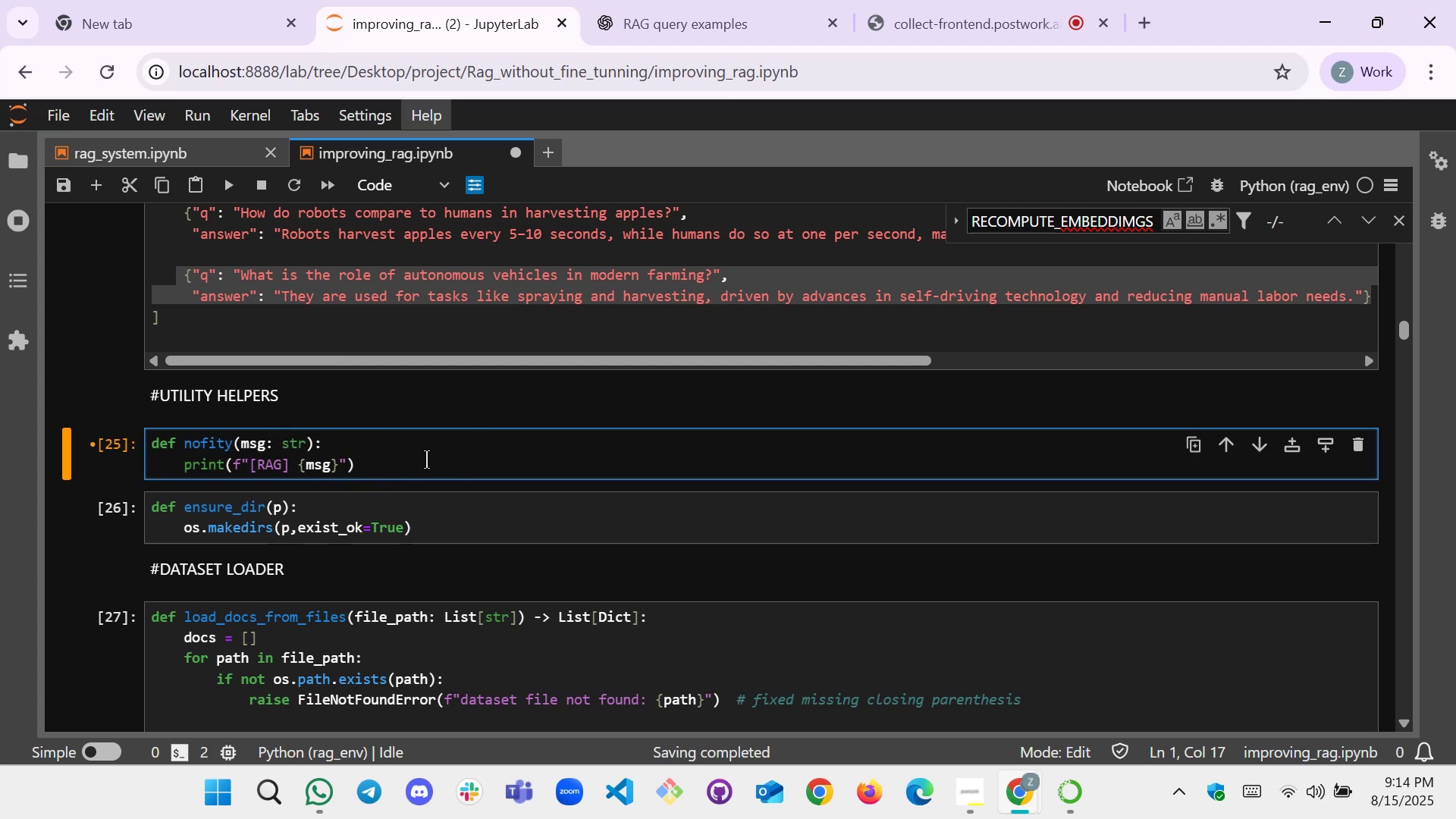 
left_click([496, 447])
 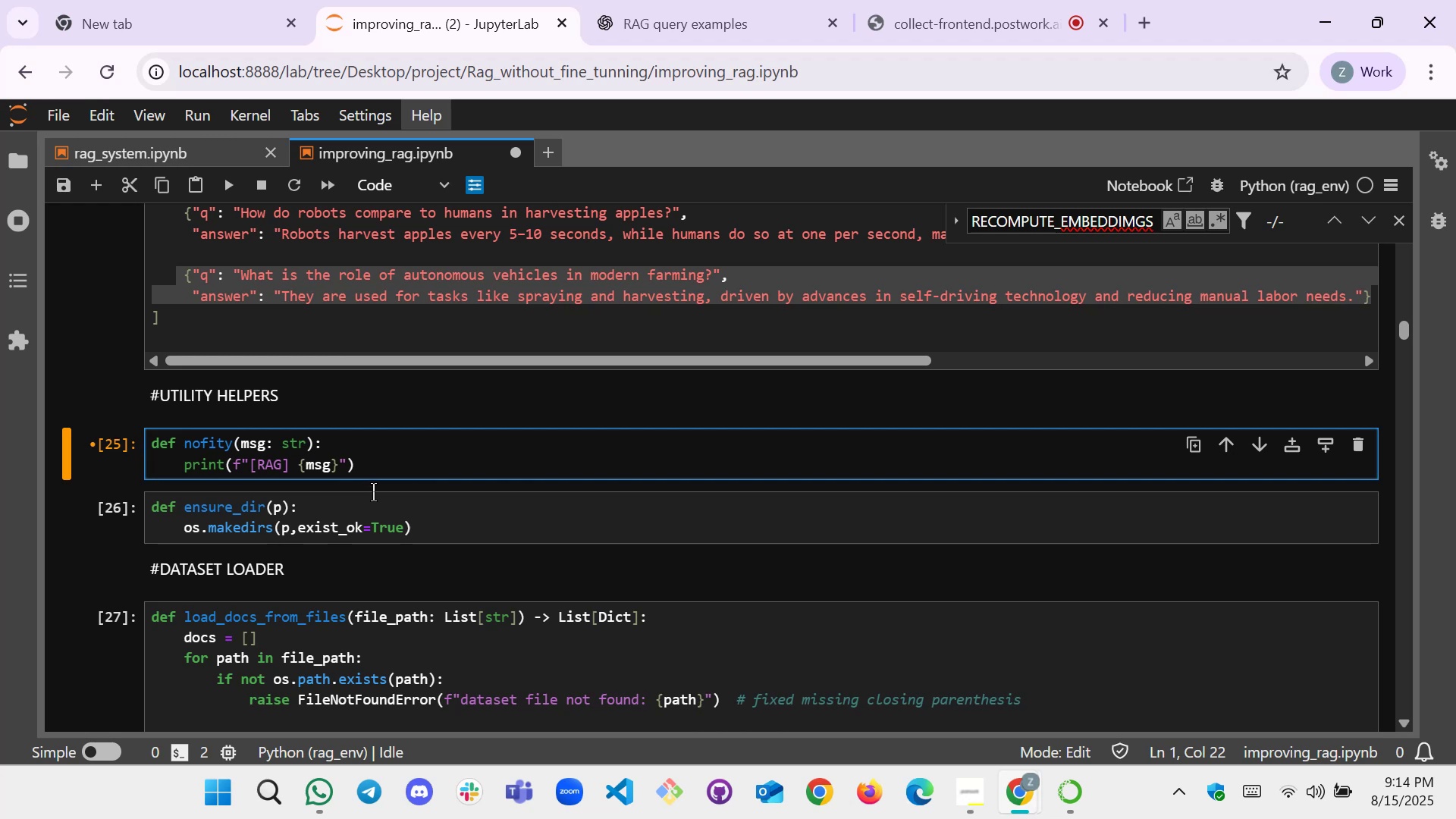 
wait(7.72)
 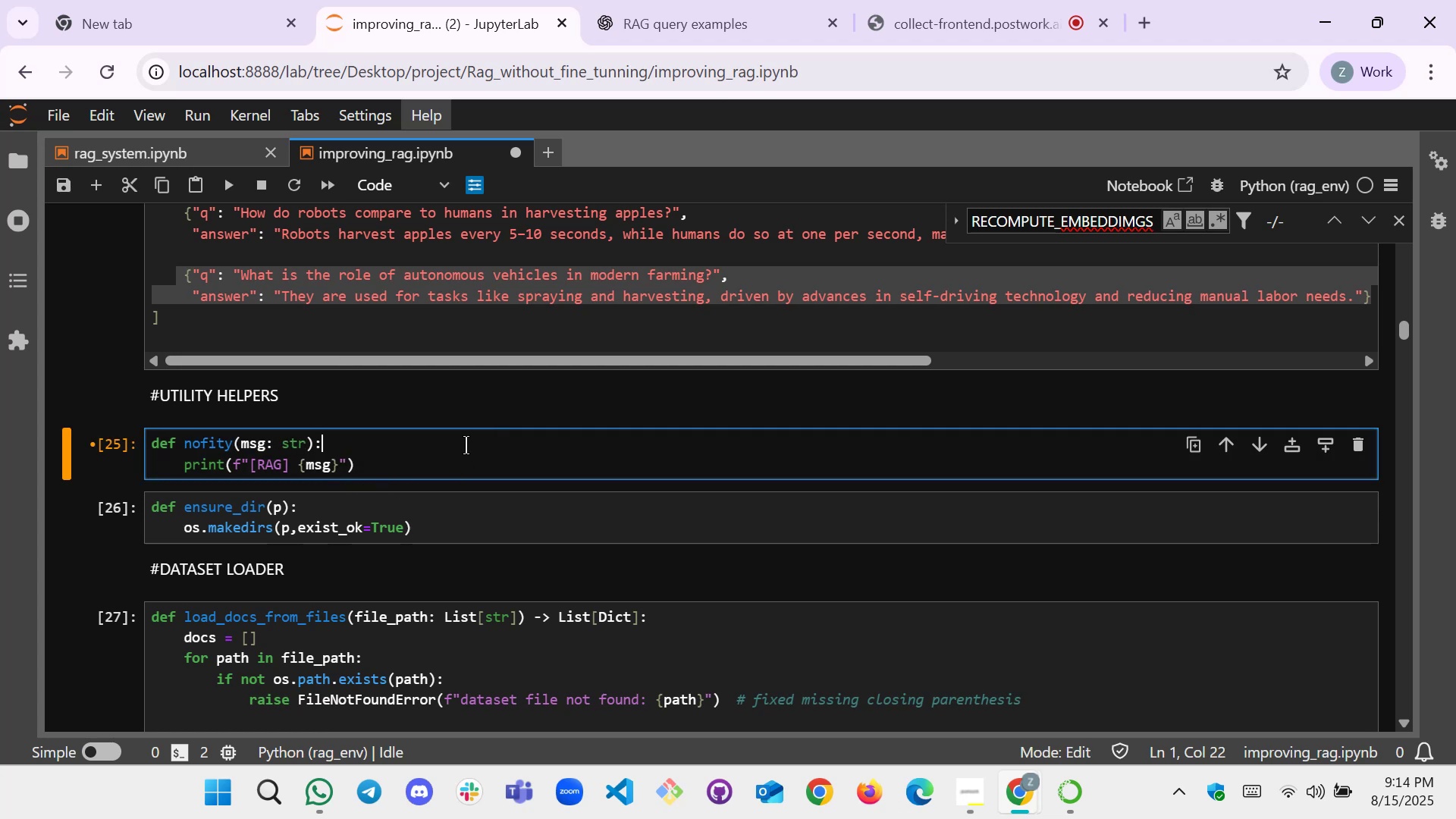 
left_click([406, 463])
 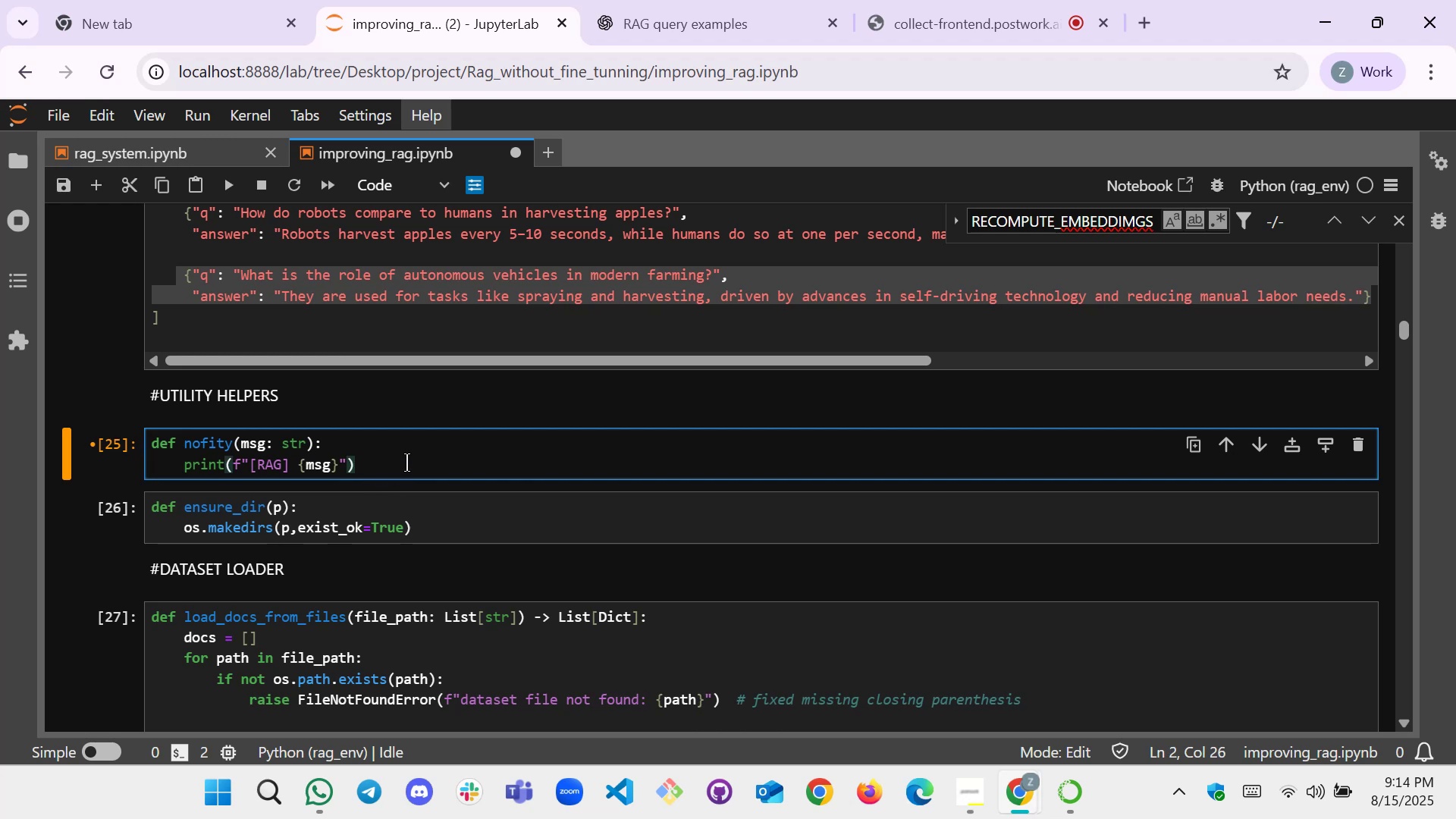 
key(Shift+Enter)
 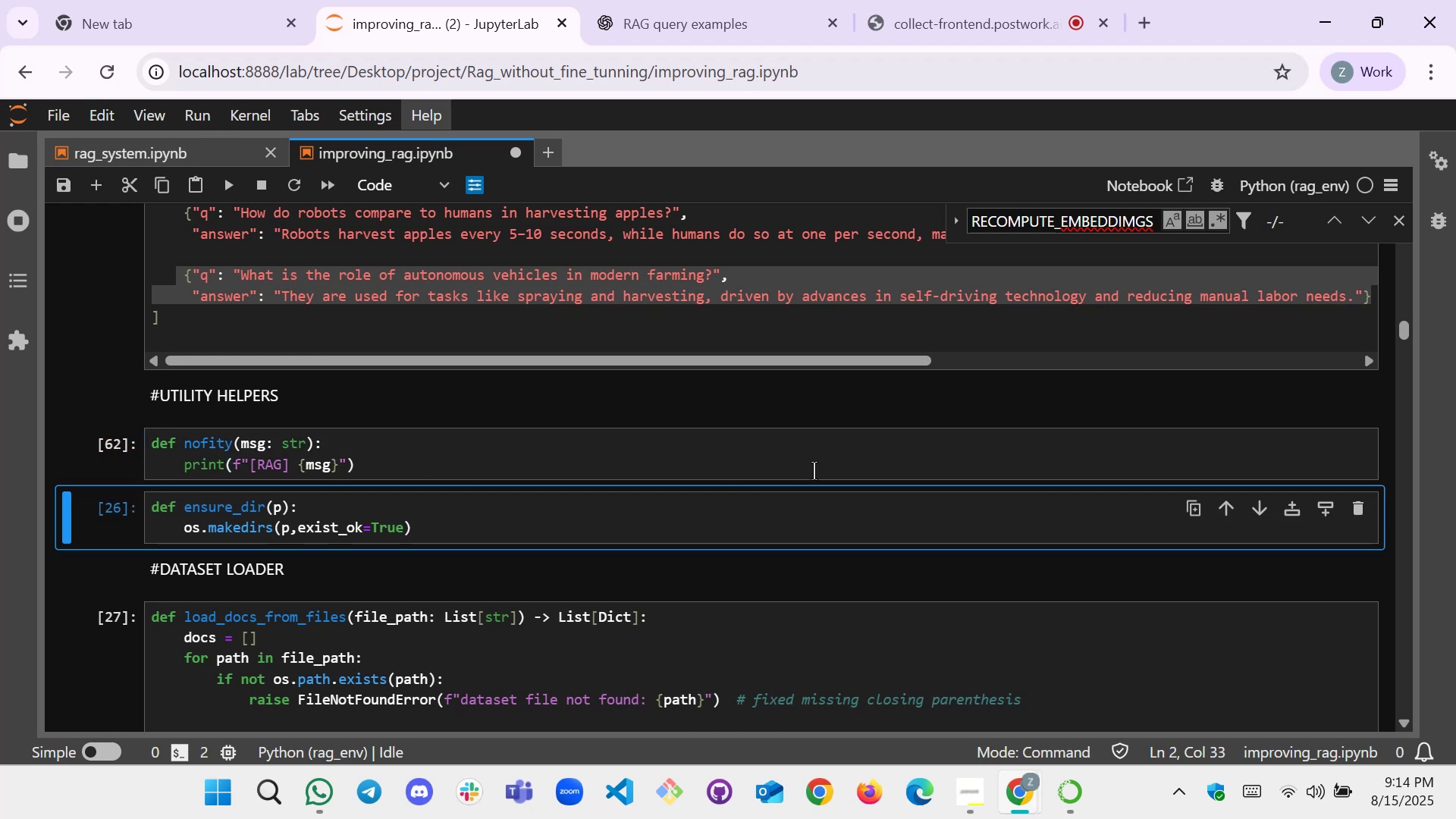 
wait(9.29)
 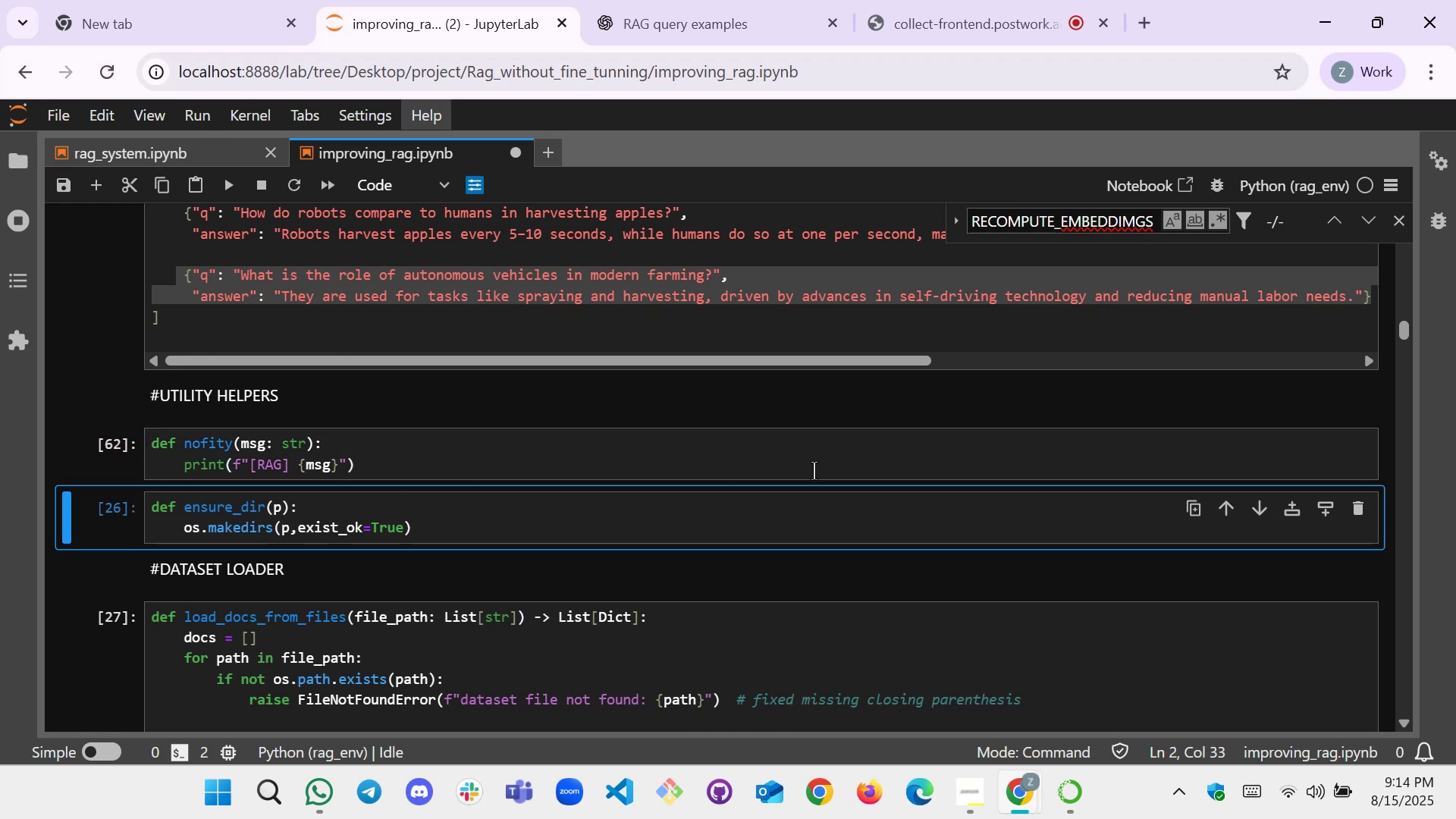 
scroll: coordinate [518, 539], scroll_direction: down, amount: 1.0
 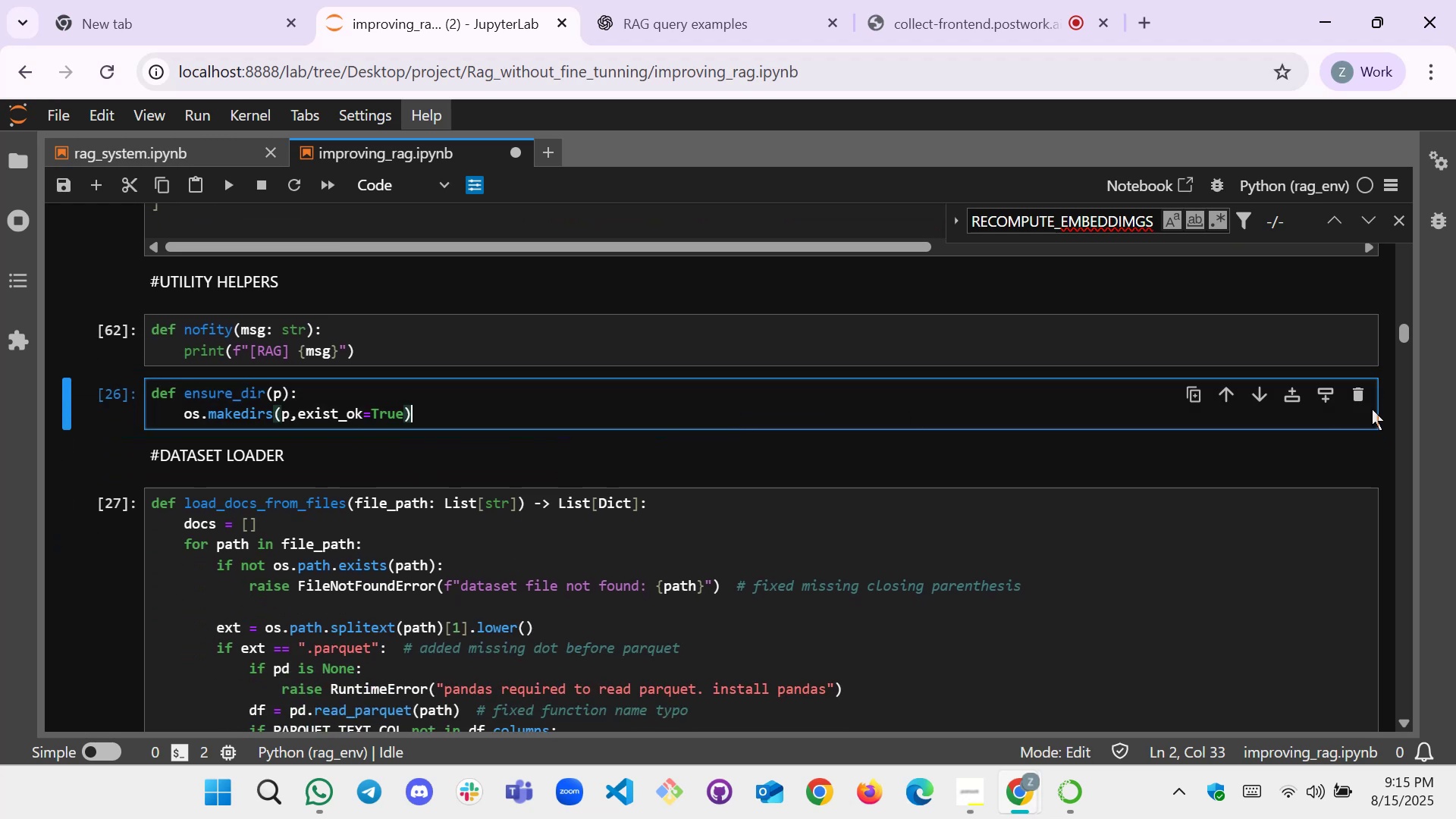 
left_click([1318, 399])
 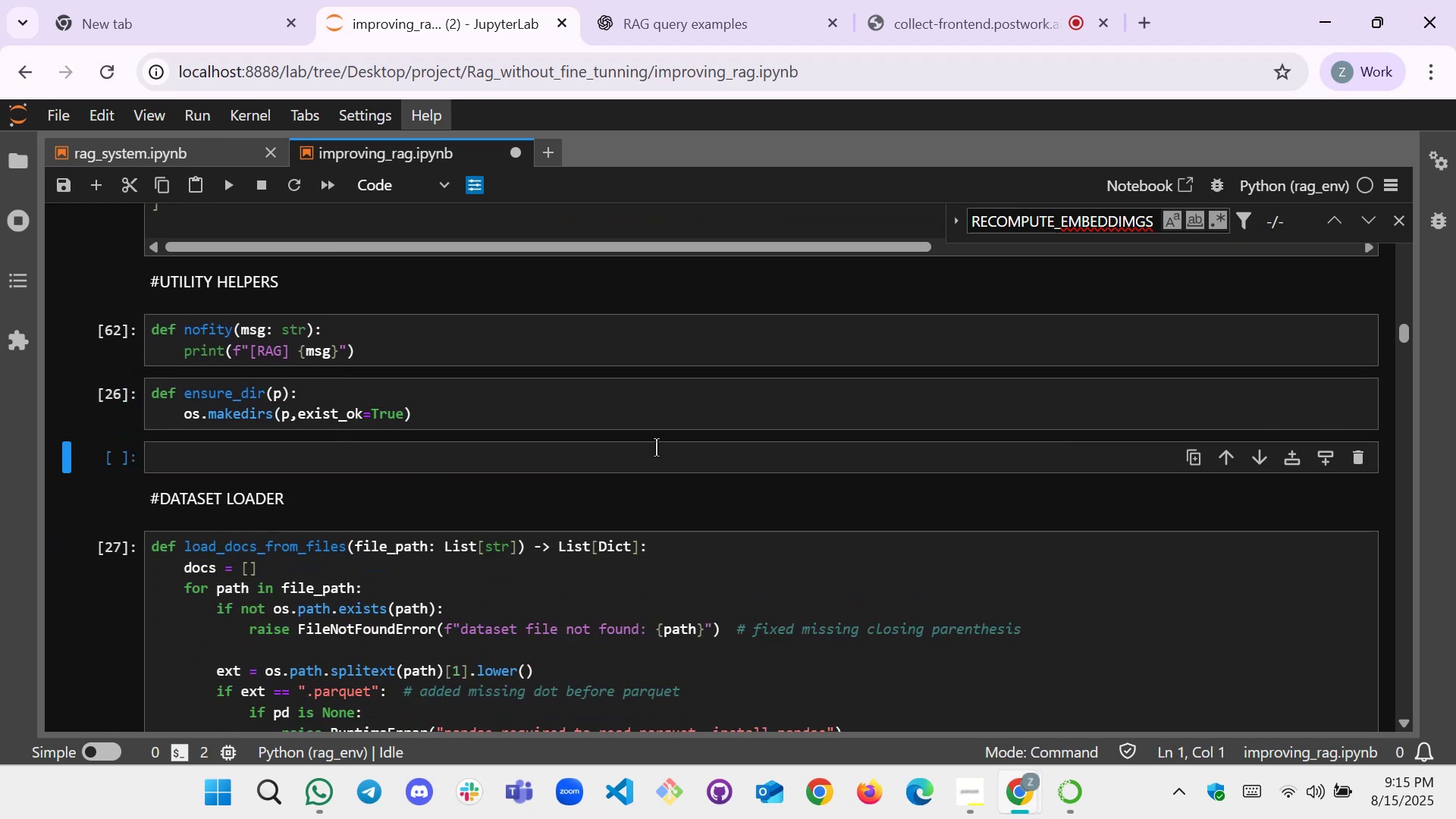 
left_click([645, 469])
 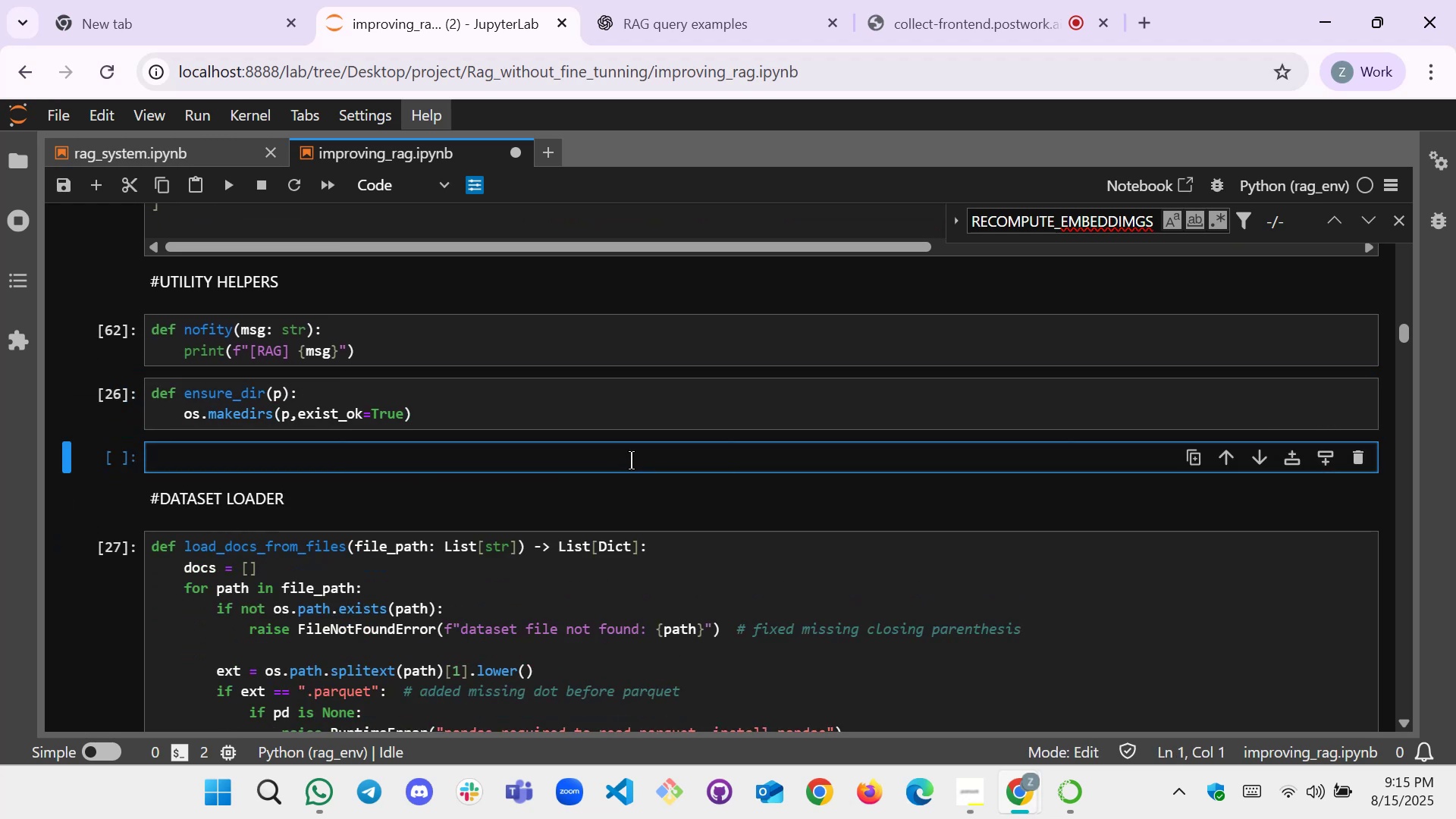 
left_click([642, 410])
 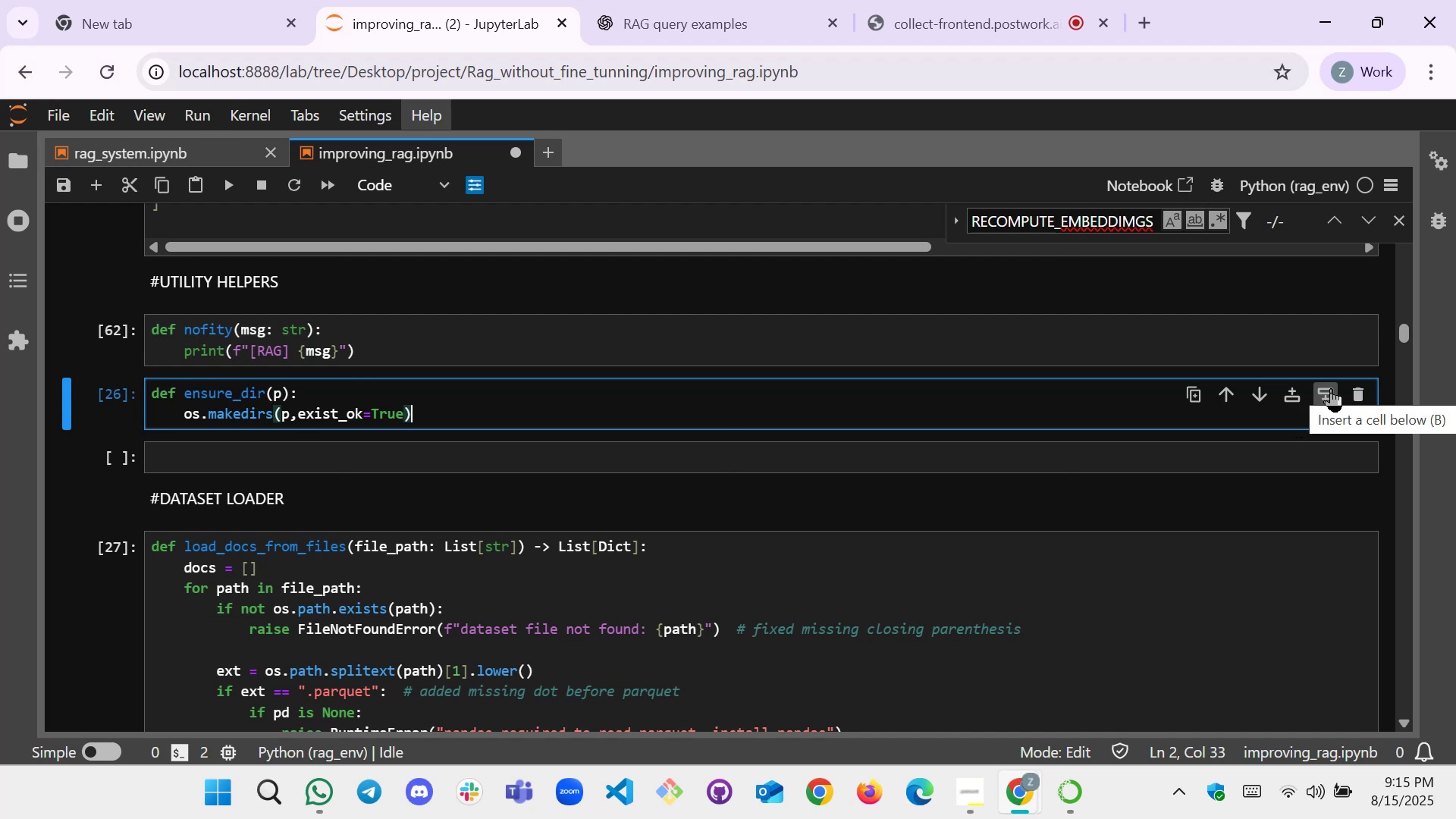 
left_click([1327, 390])
 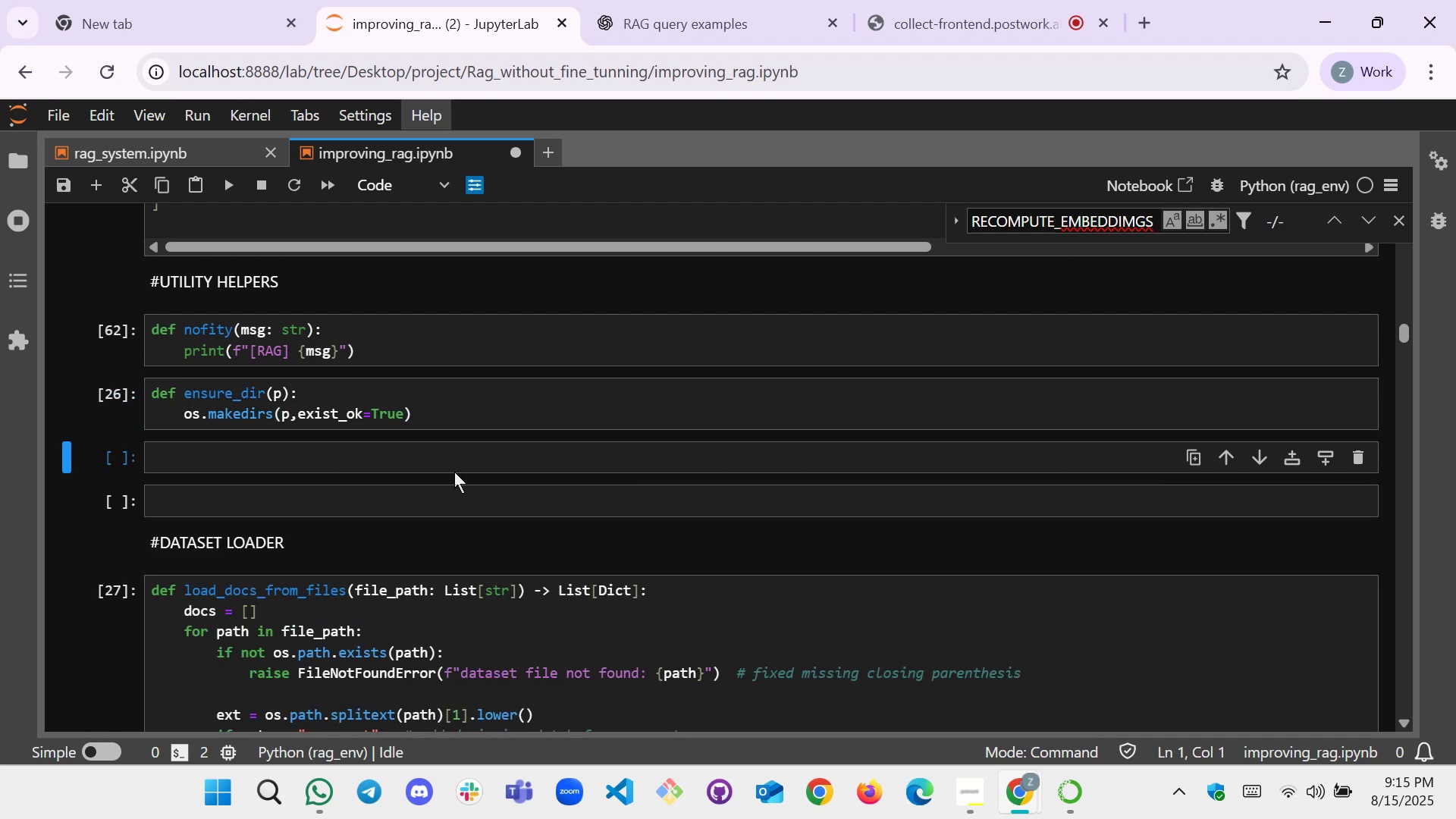 
left_click([458, 453])
 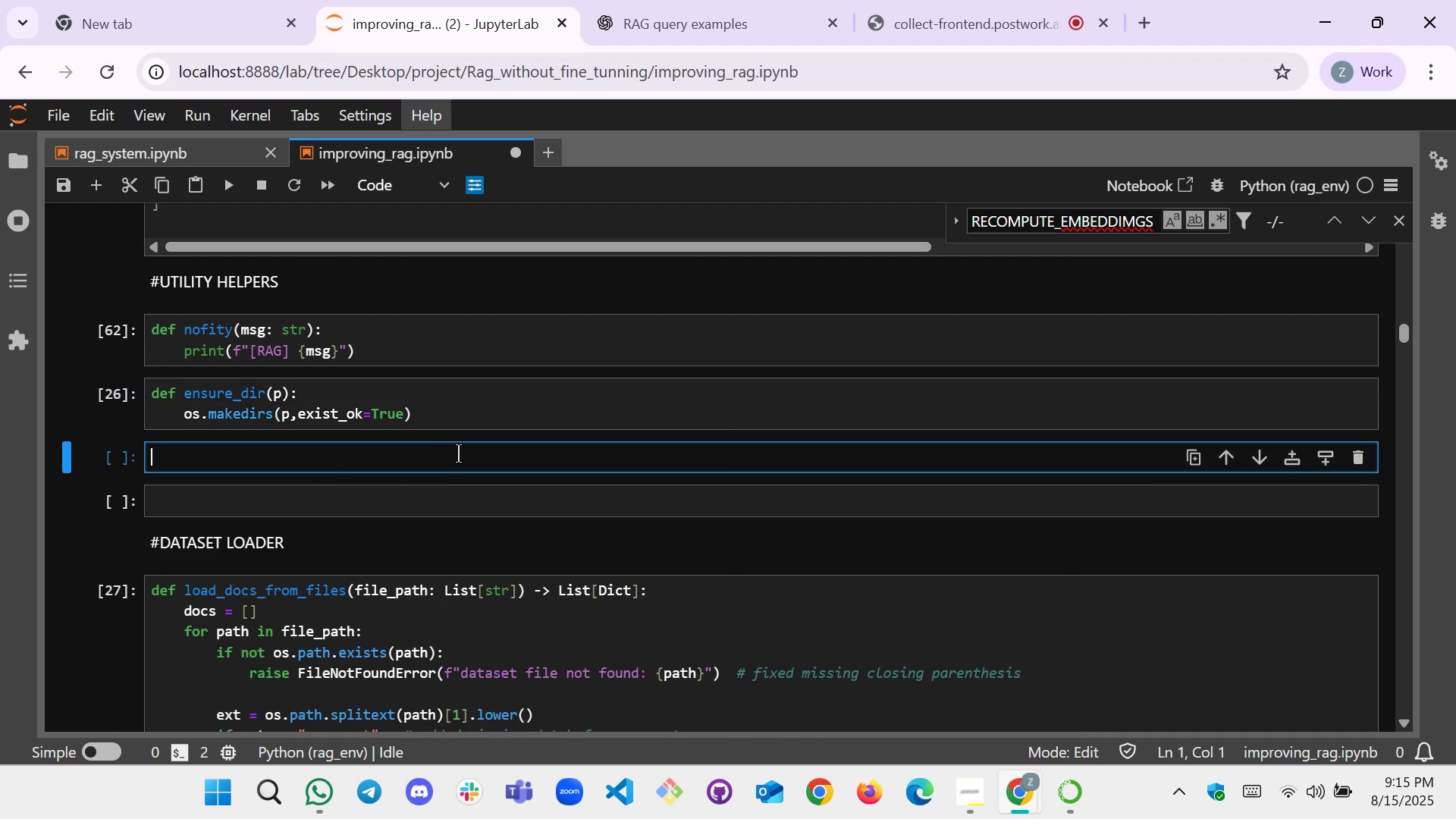 
key(Shift+3)
 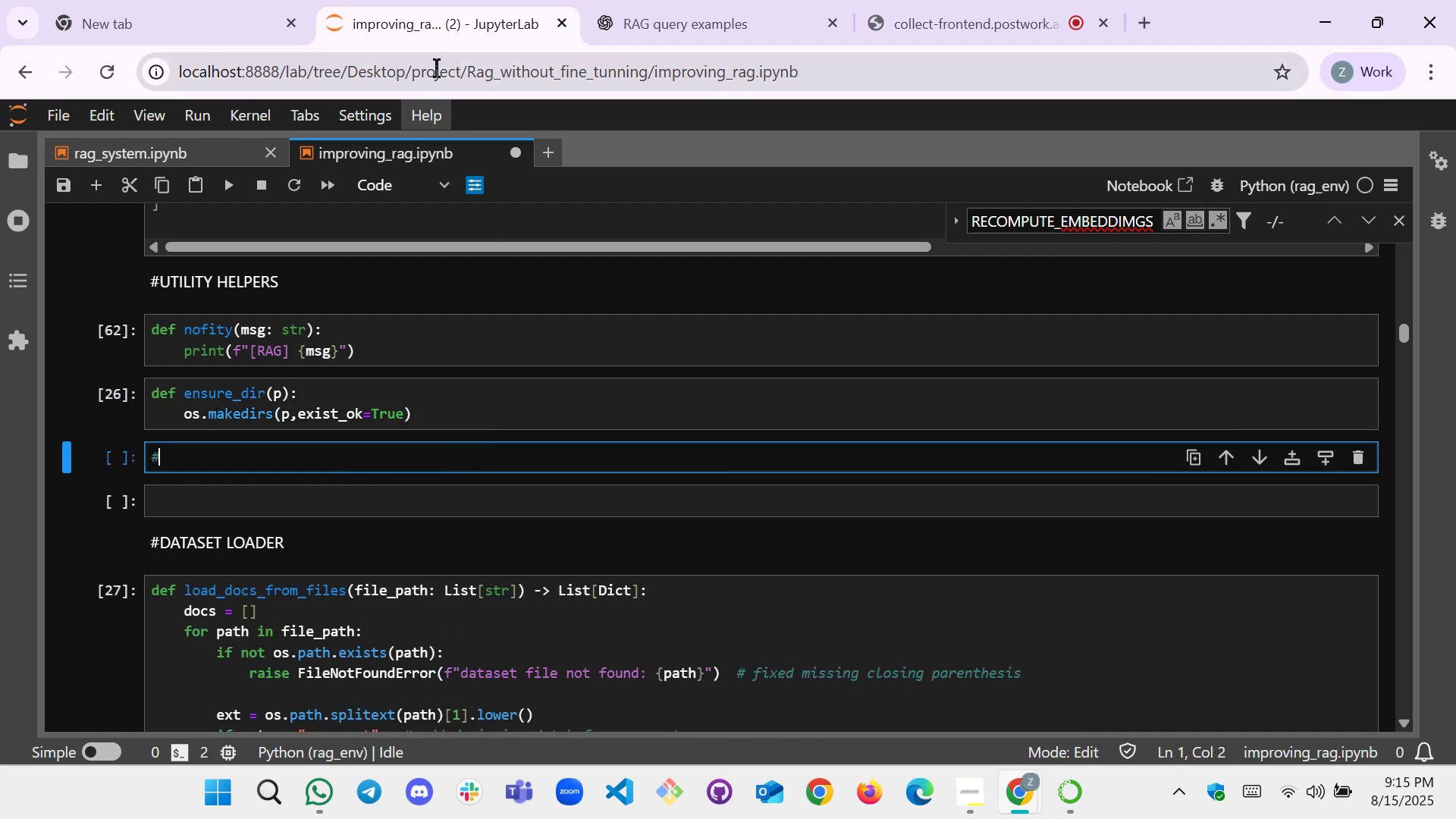 
left_click([400, 182])
 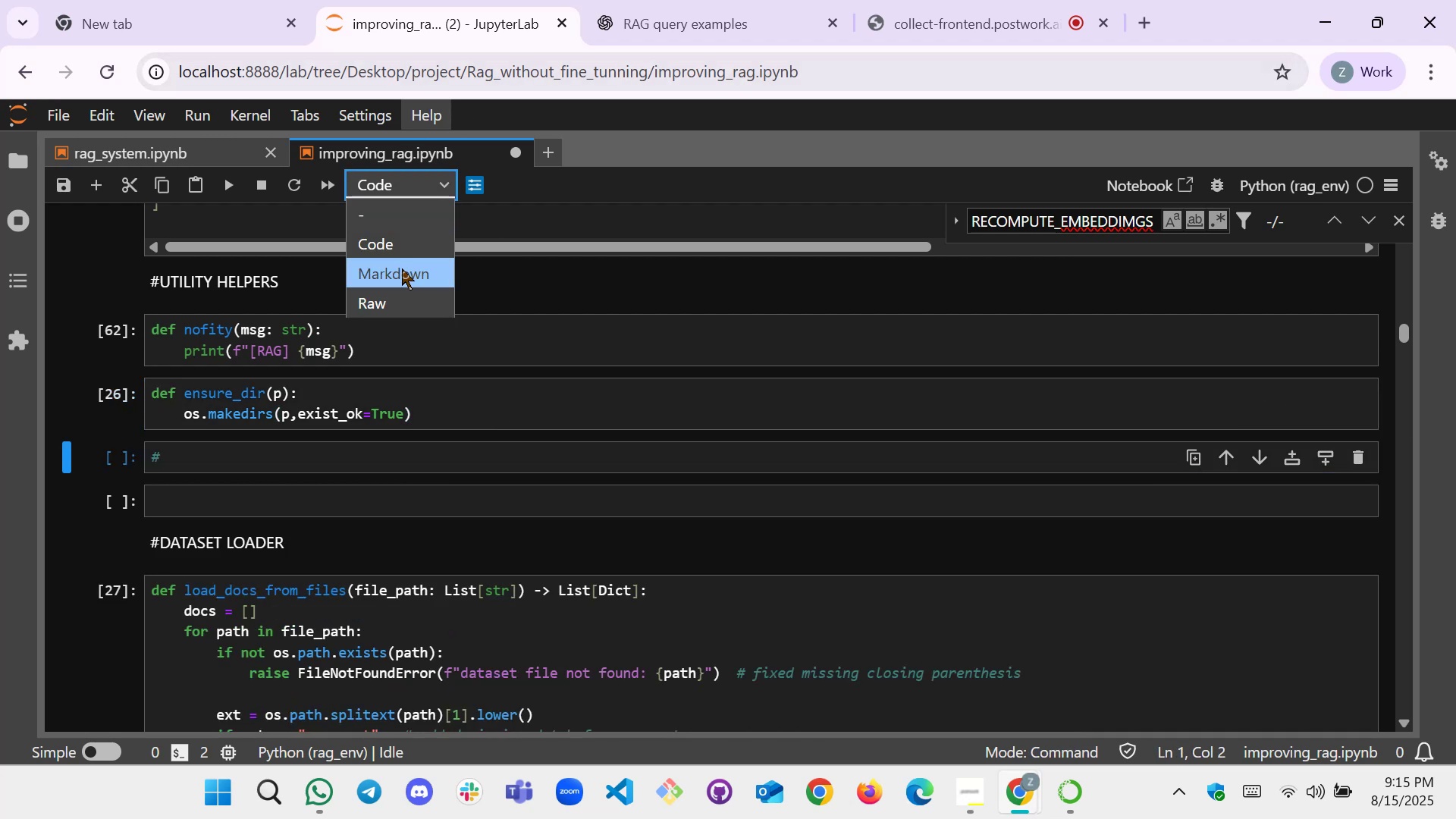 
left_click([402, 268])
 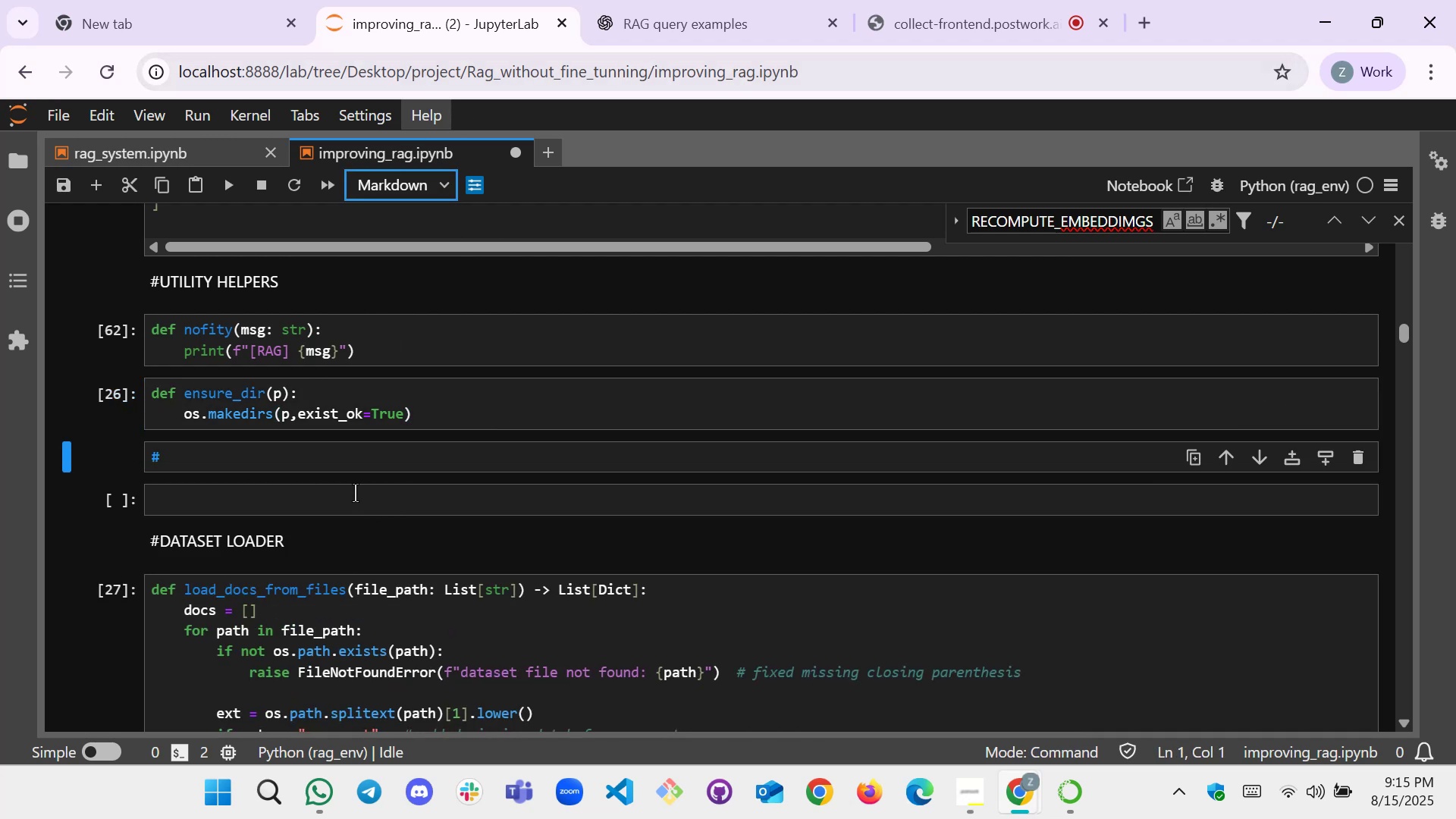 
left_click([345, 463])
 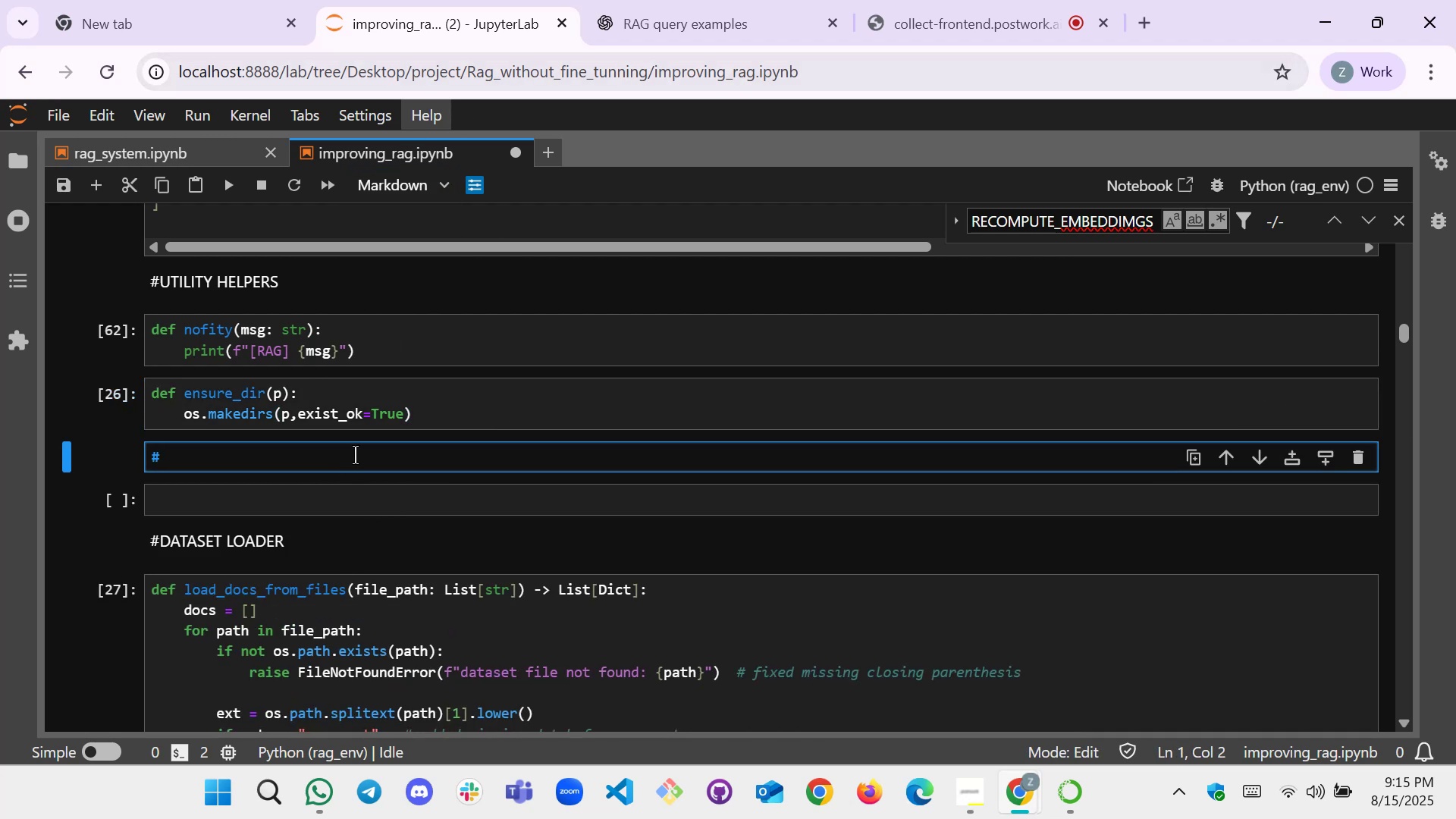 
type(Adding)
key(Backspace)
key(Backspace)
key(Backspace)
key(Backspace)
key(Backspace)
key(Backspace)
type(ADDING NEW FUN)
 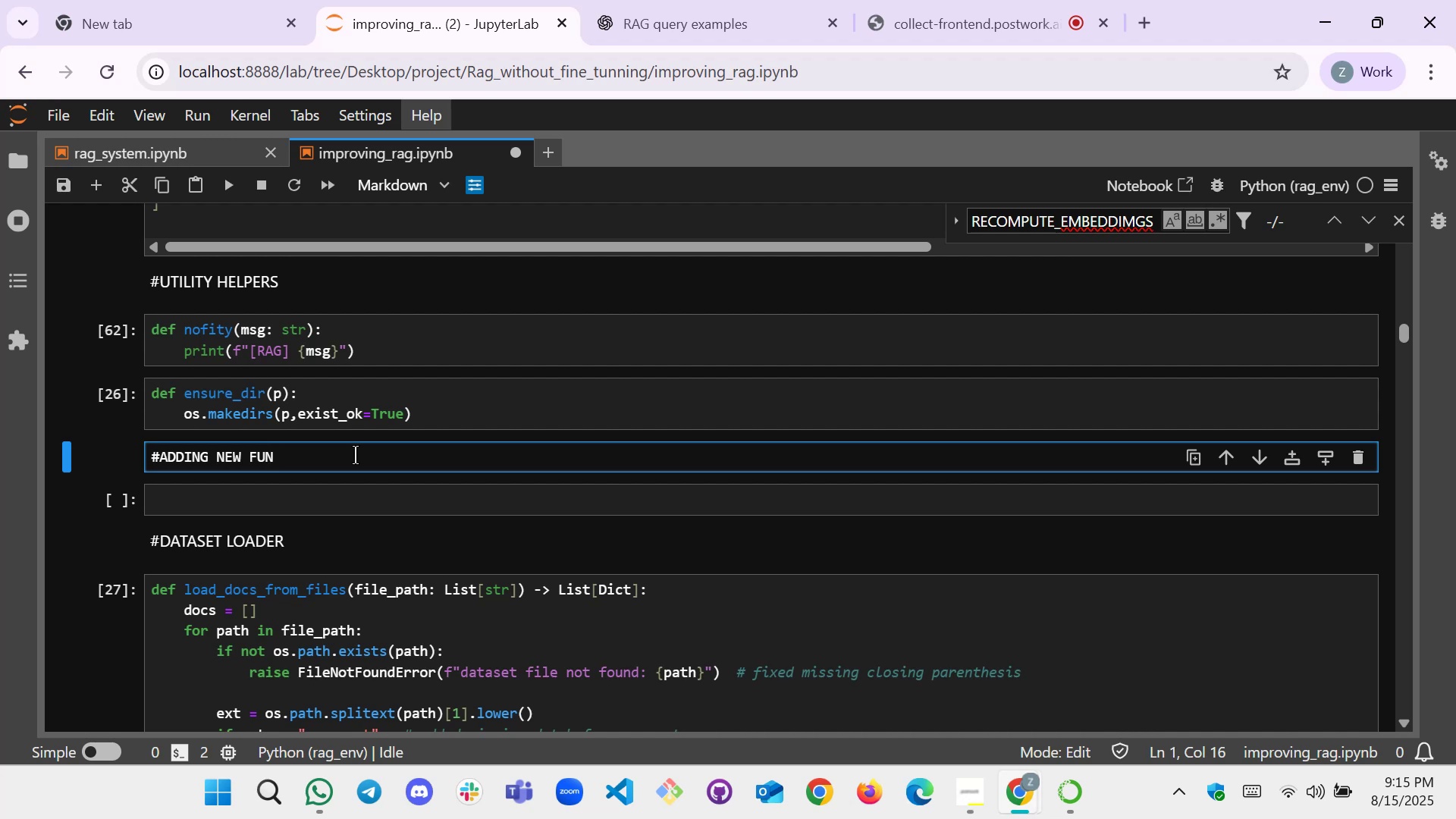 
wait(5.85)
 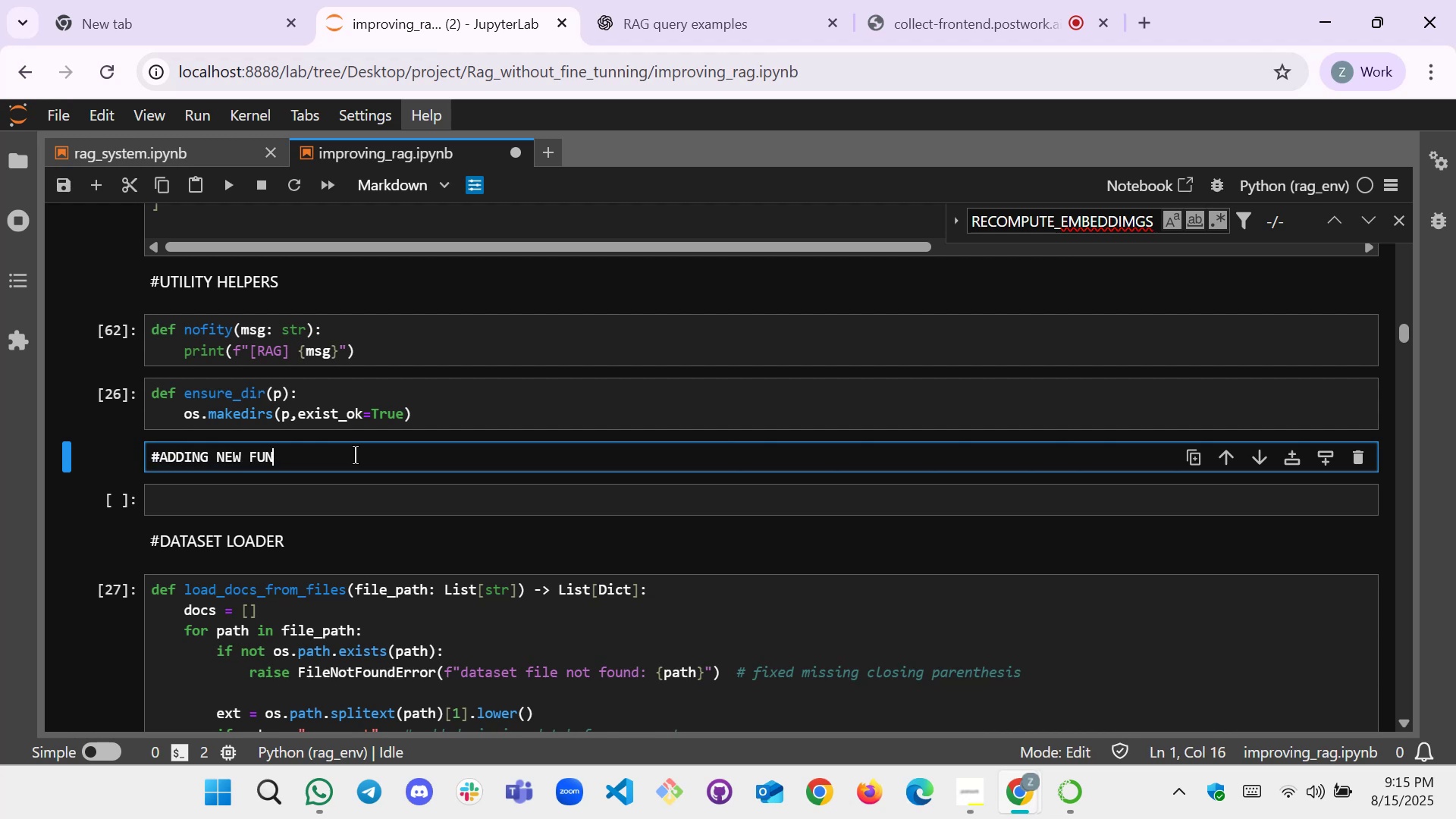 
type(CTION FOR FILTERING )
 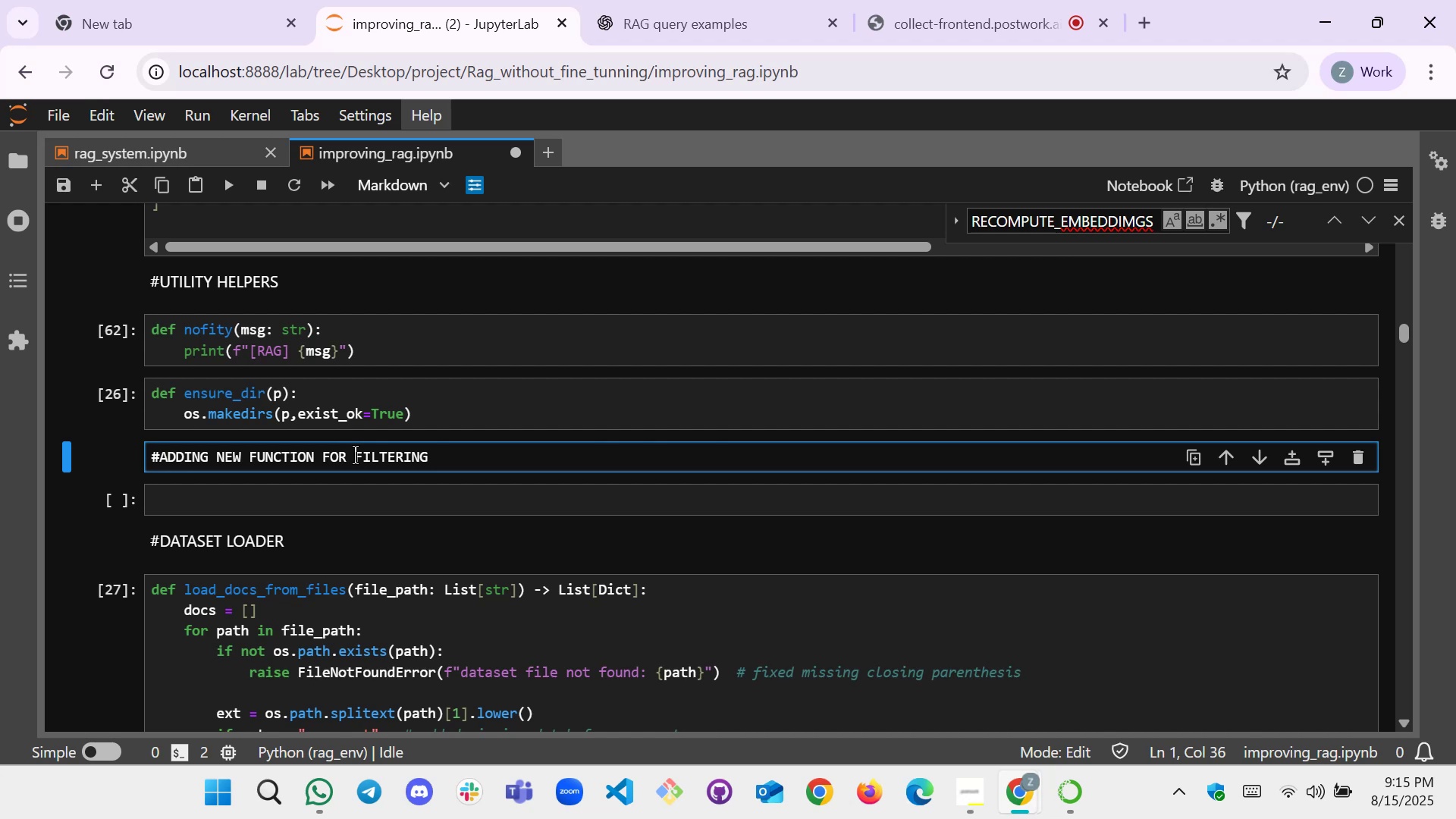 
hold_key(key=ArrowLeft, duration=0.83)
 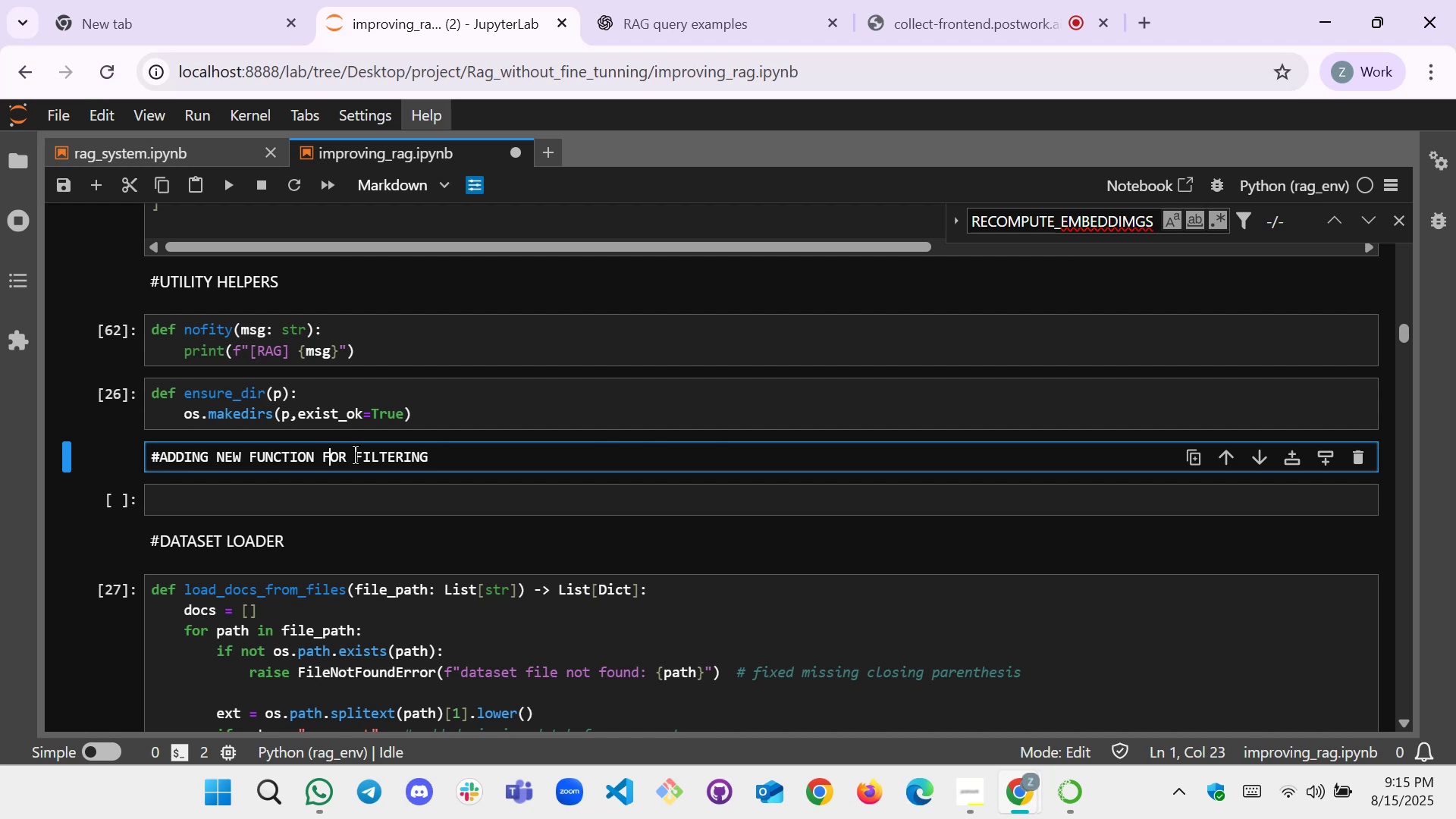 
key(ArrowRight)
 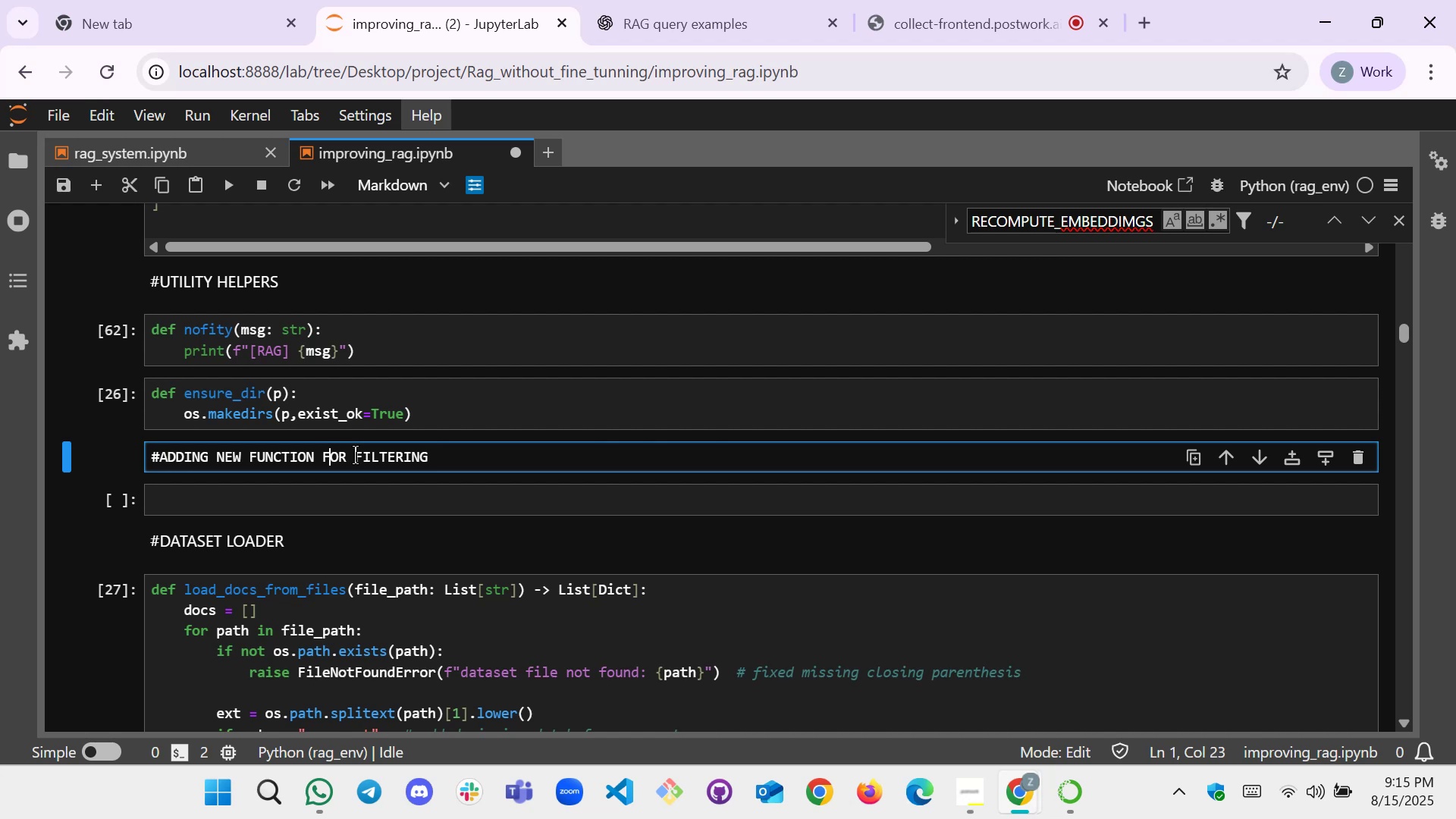 
hold_key(key=ArrowLeft, duration=0.66)
 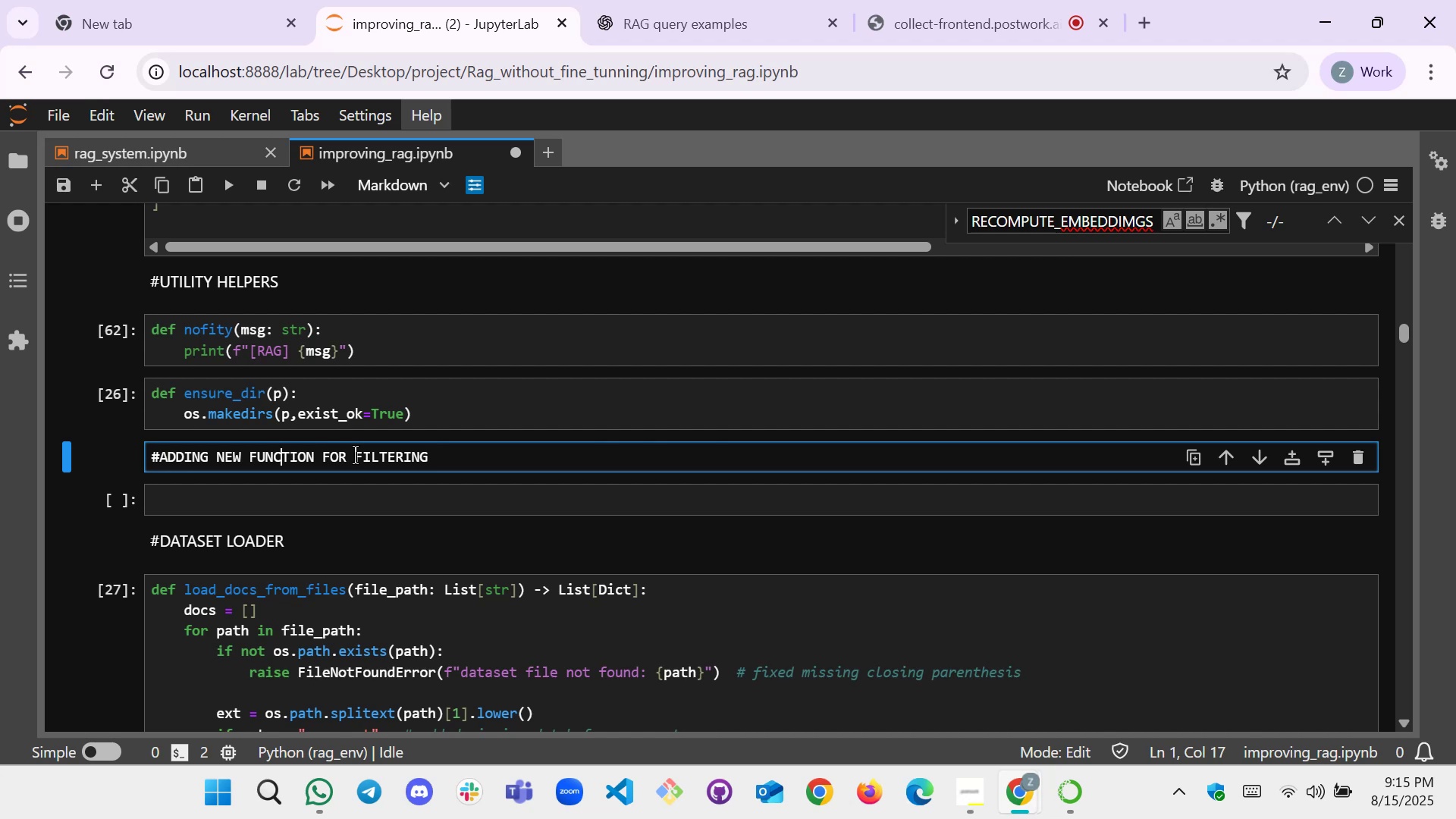 
hold_key(key=ArrowRight, duration=0.92)
 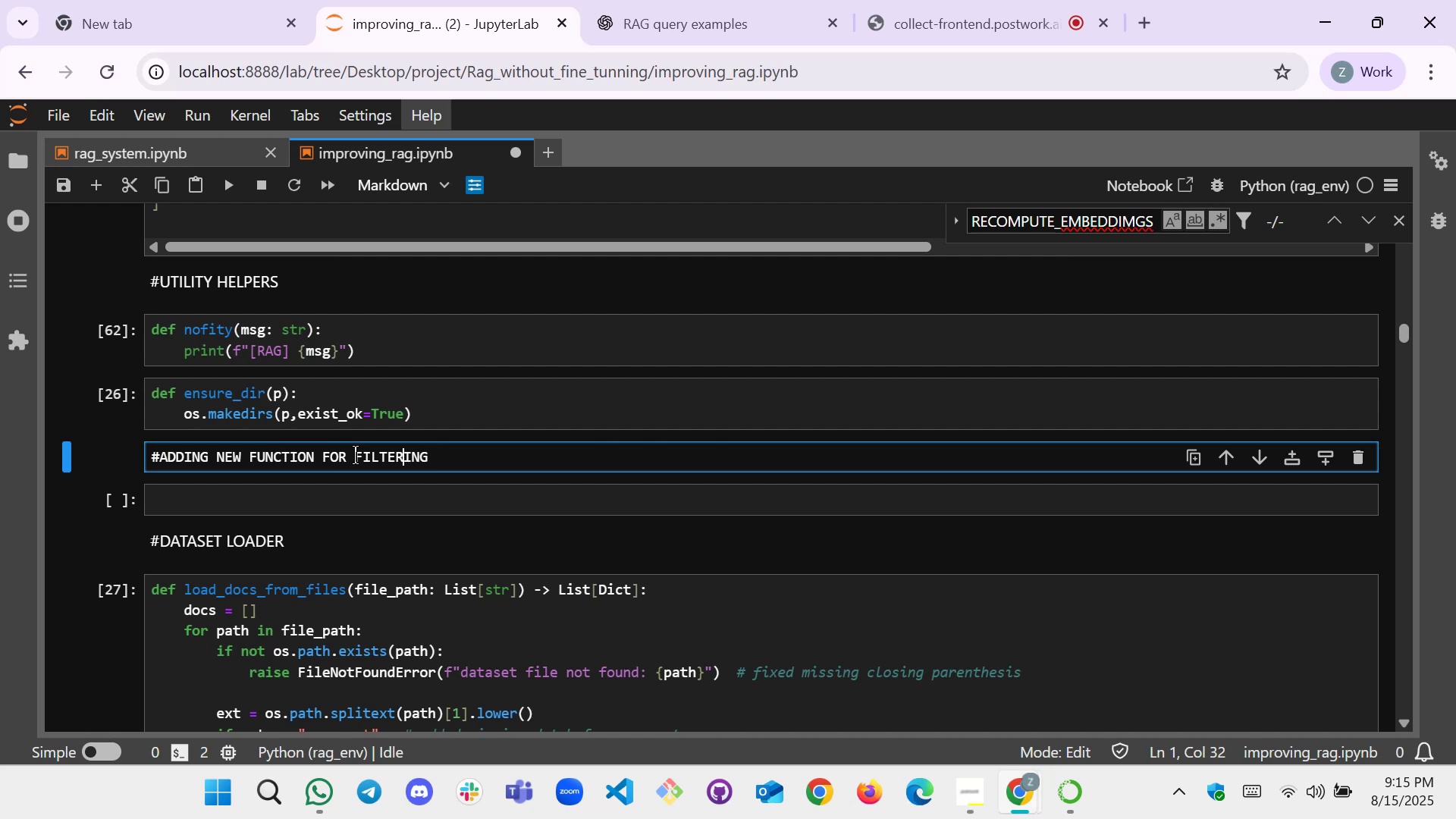 
key(ArrowRight)
 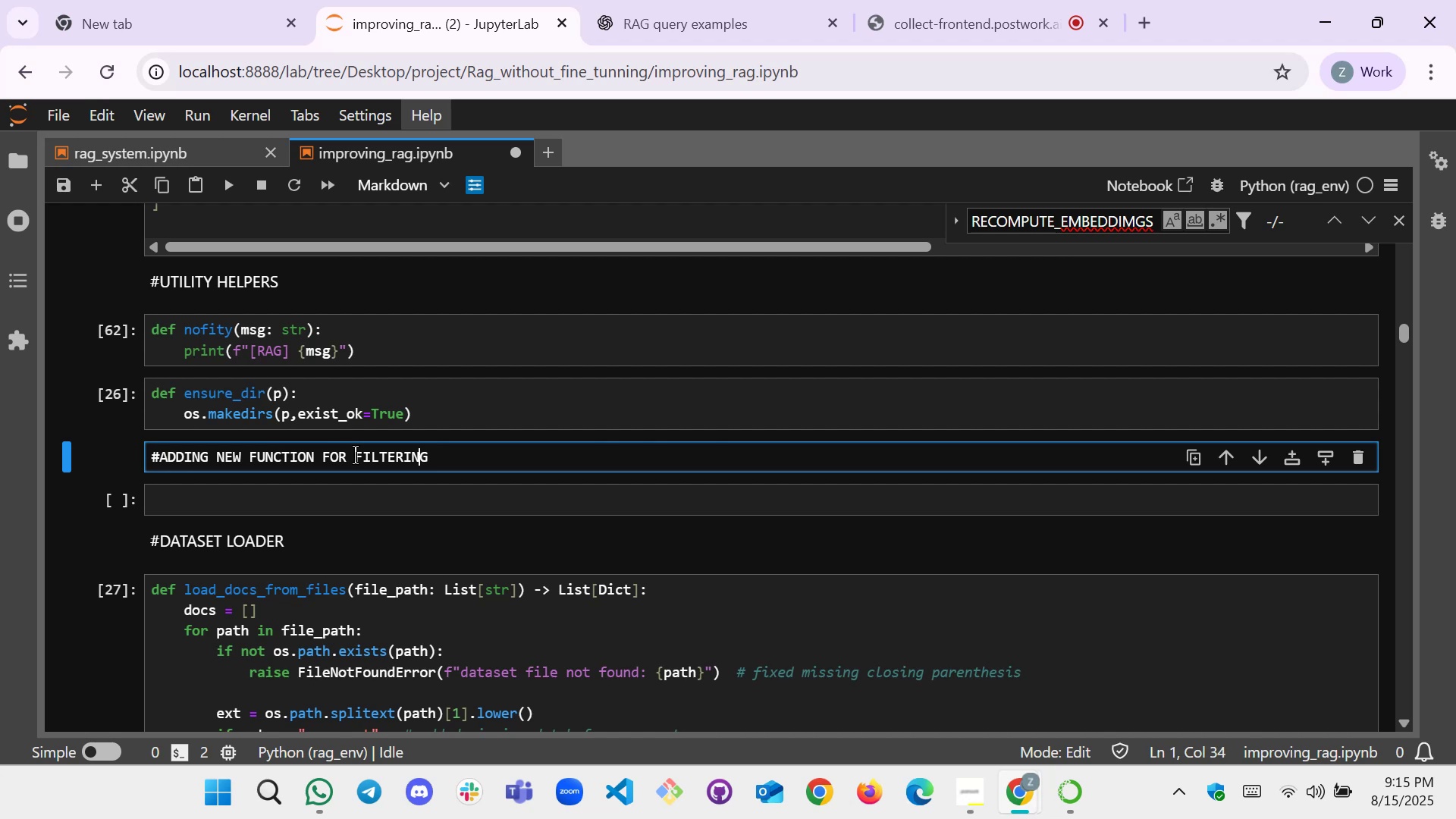 
key(ArrowRight)
 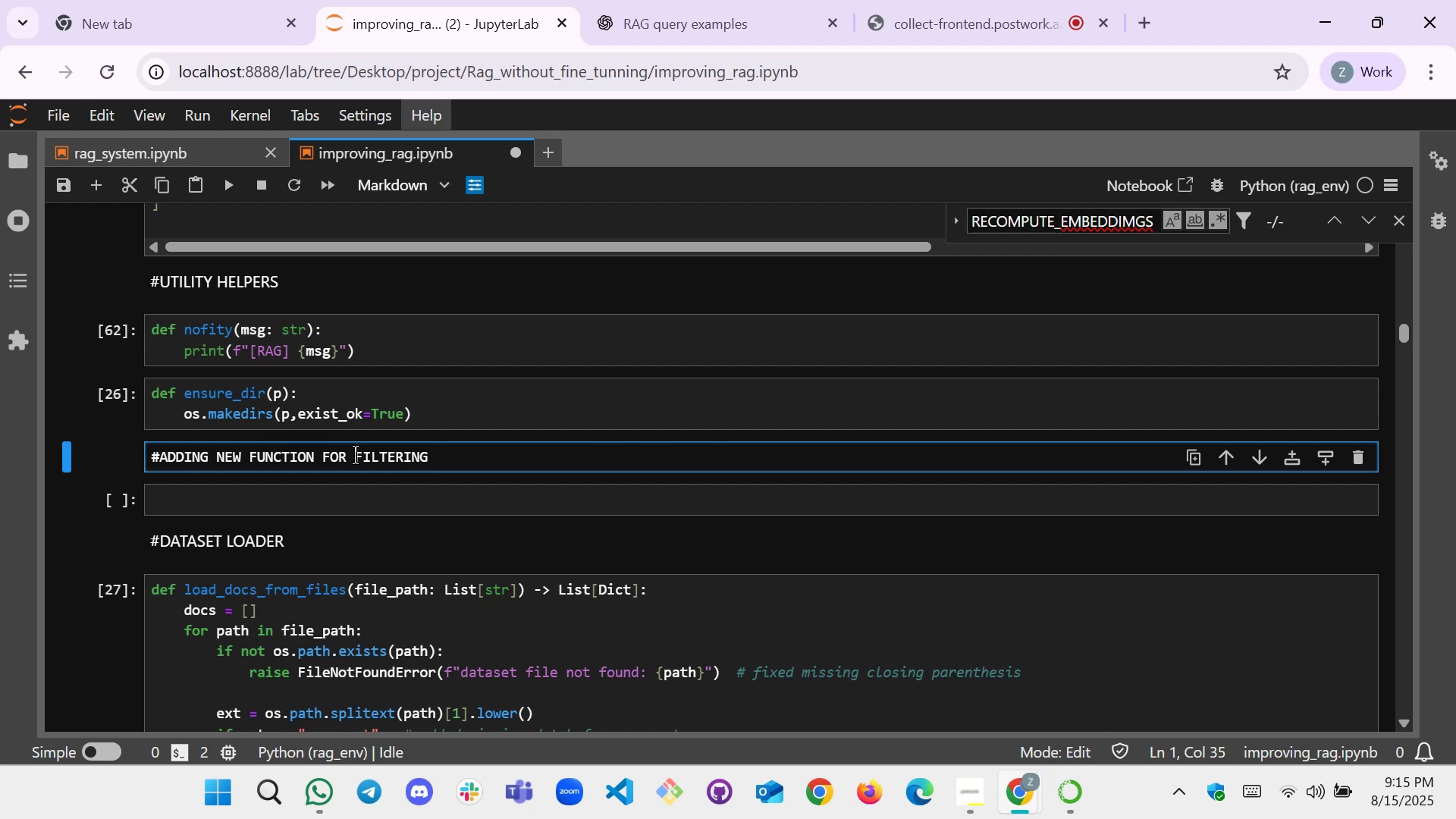 
hold_key(key=ShiftLeft, duration=0.43)
 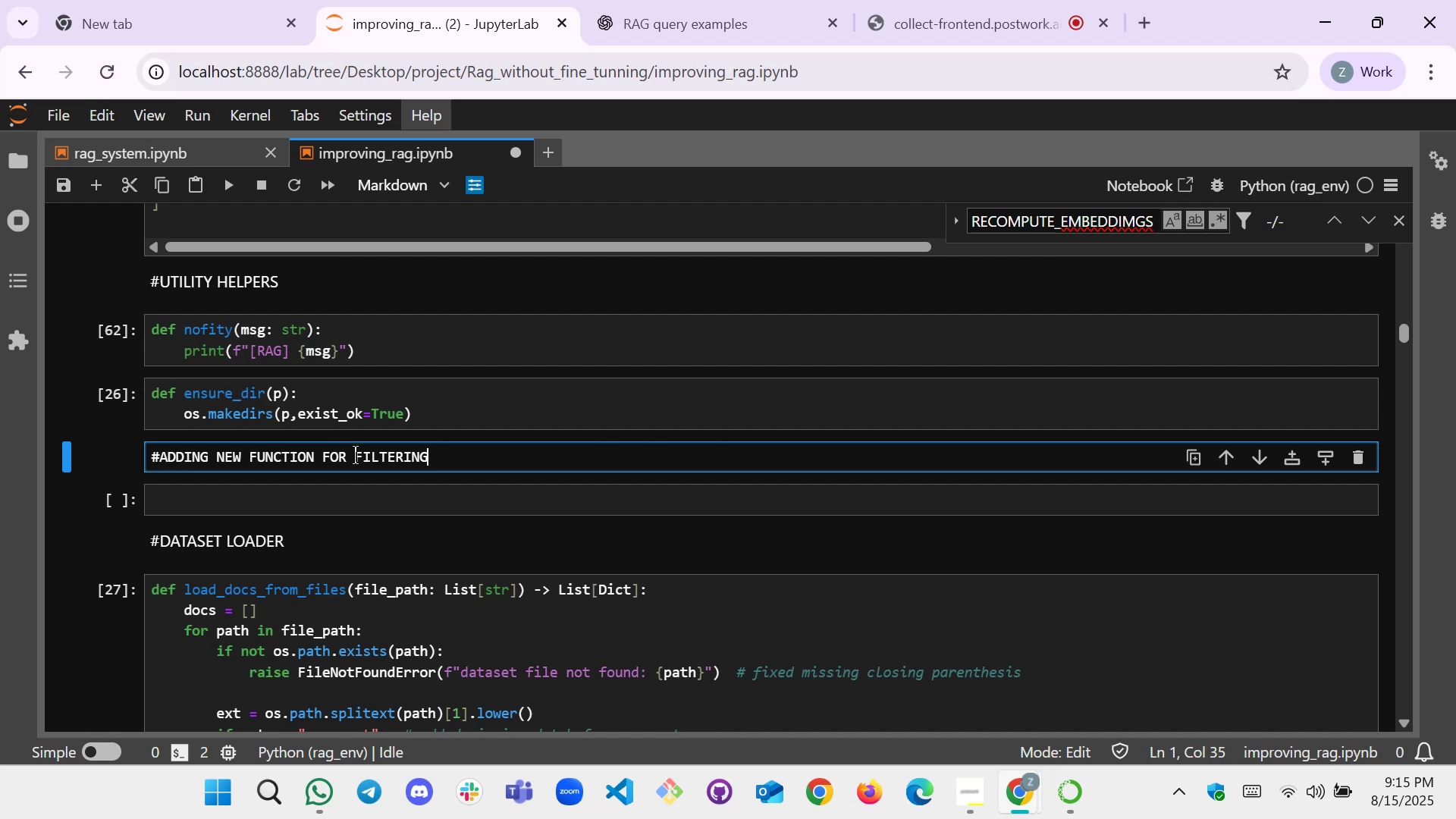 
type( ())
 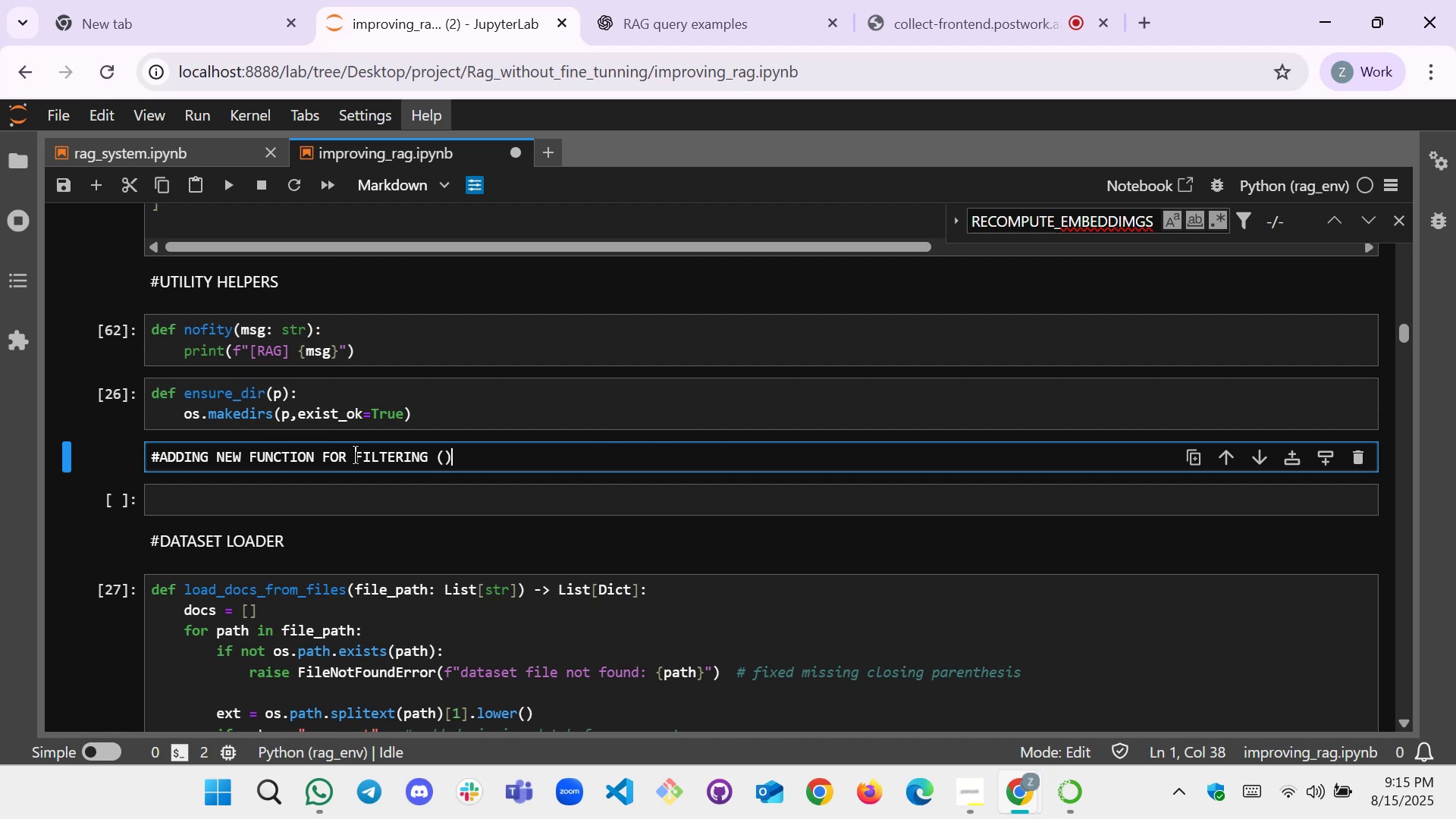 
key(ArrowLeft)
 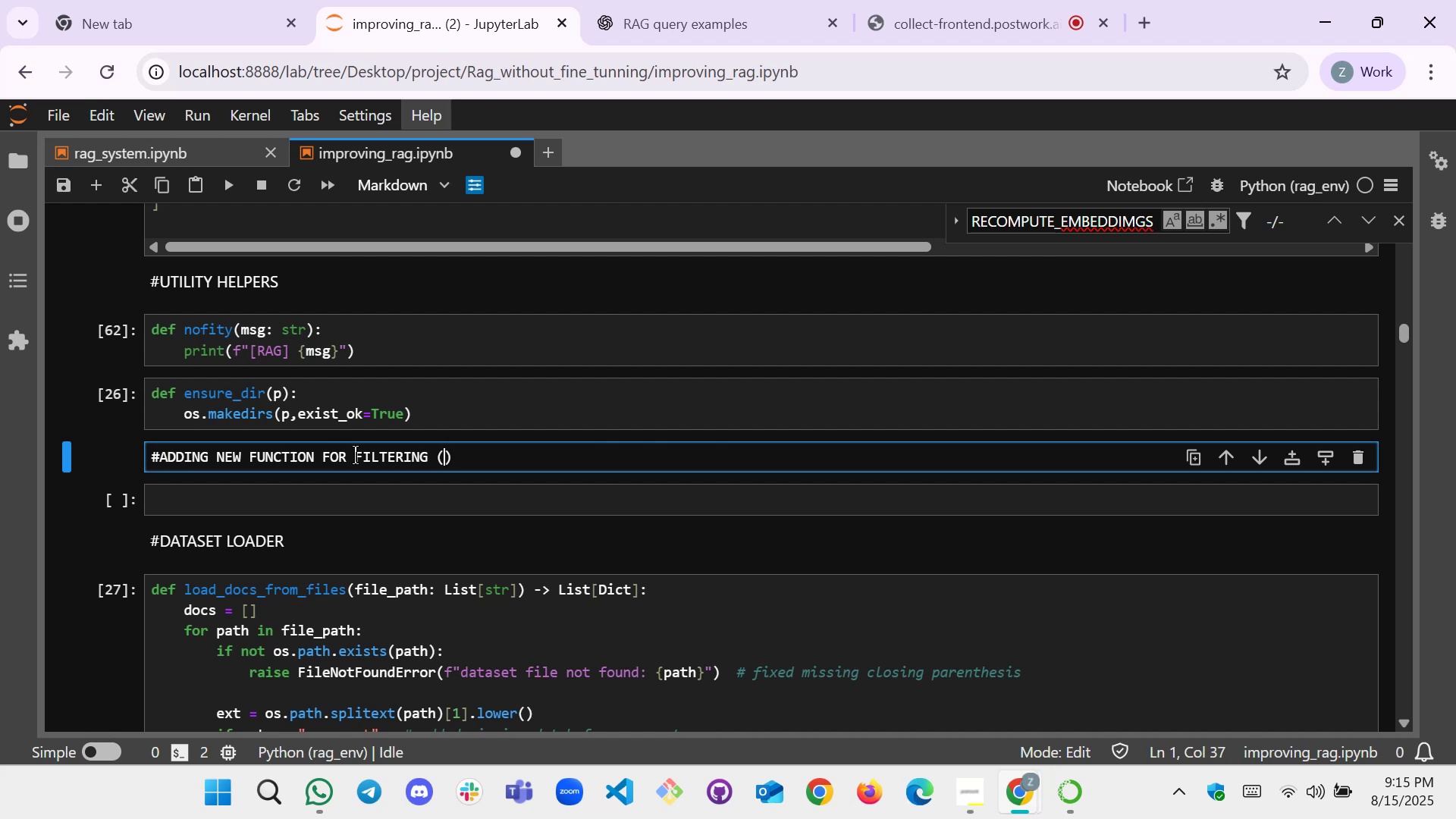 
type(GENERIC)
 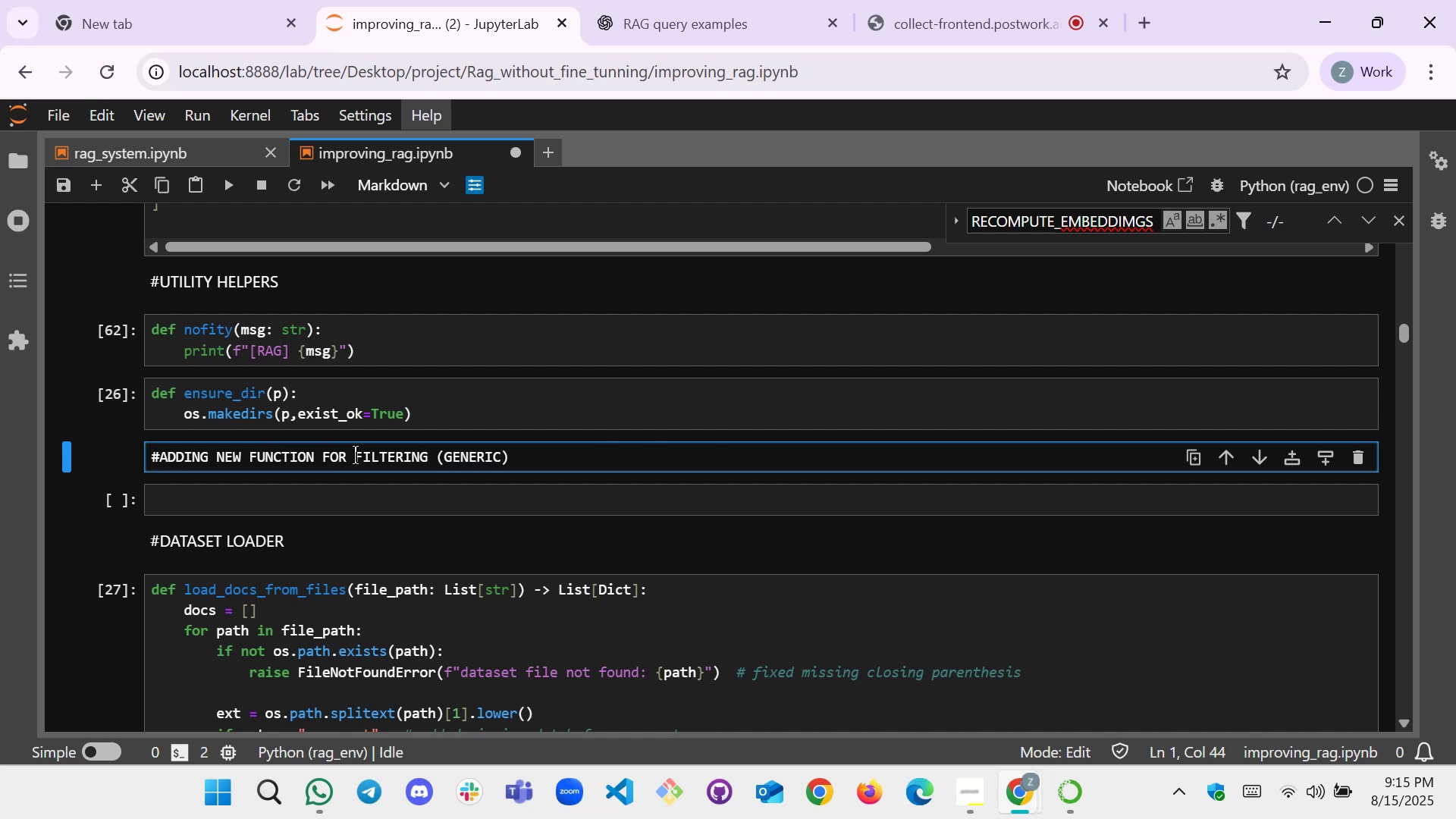 
key(Shift+Enter)
 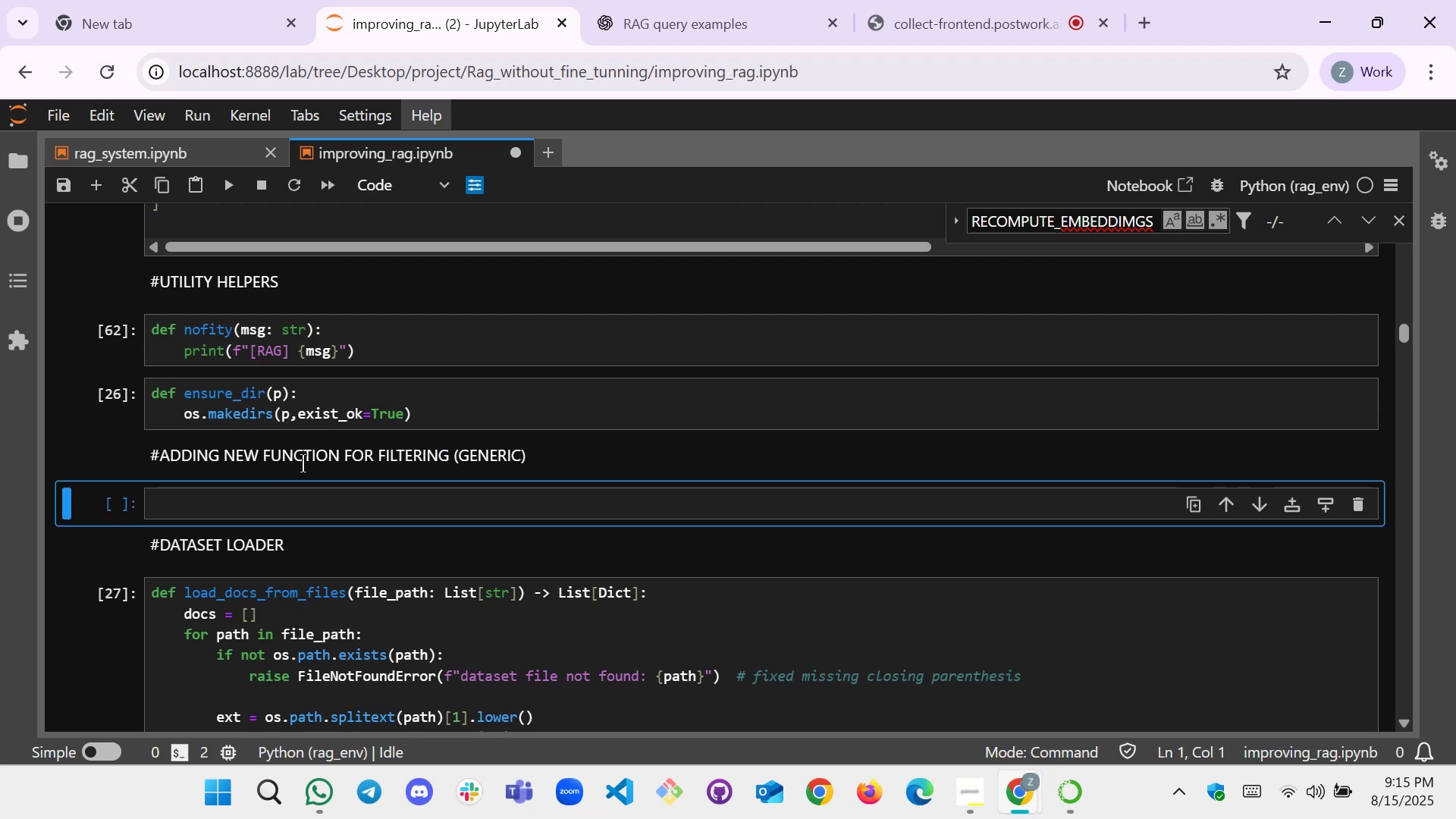 
left_click([285, 499])
 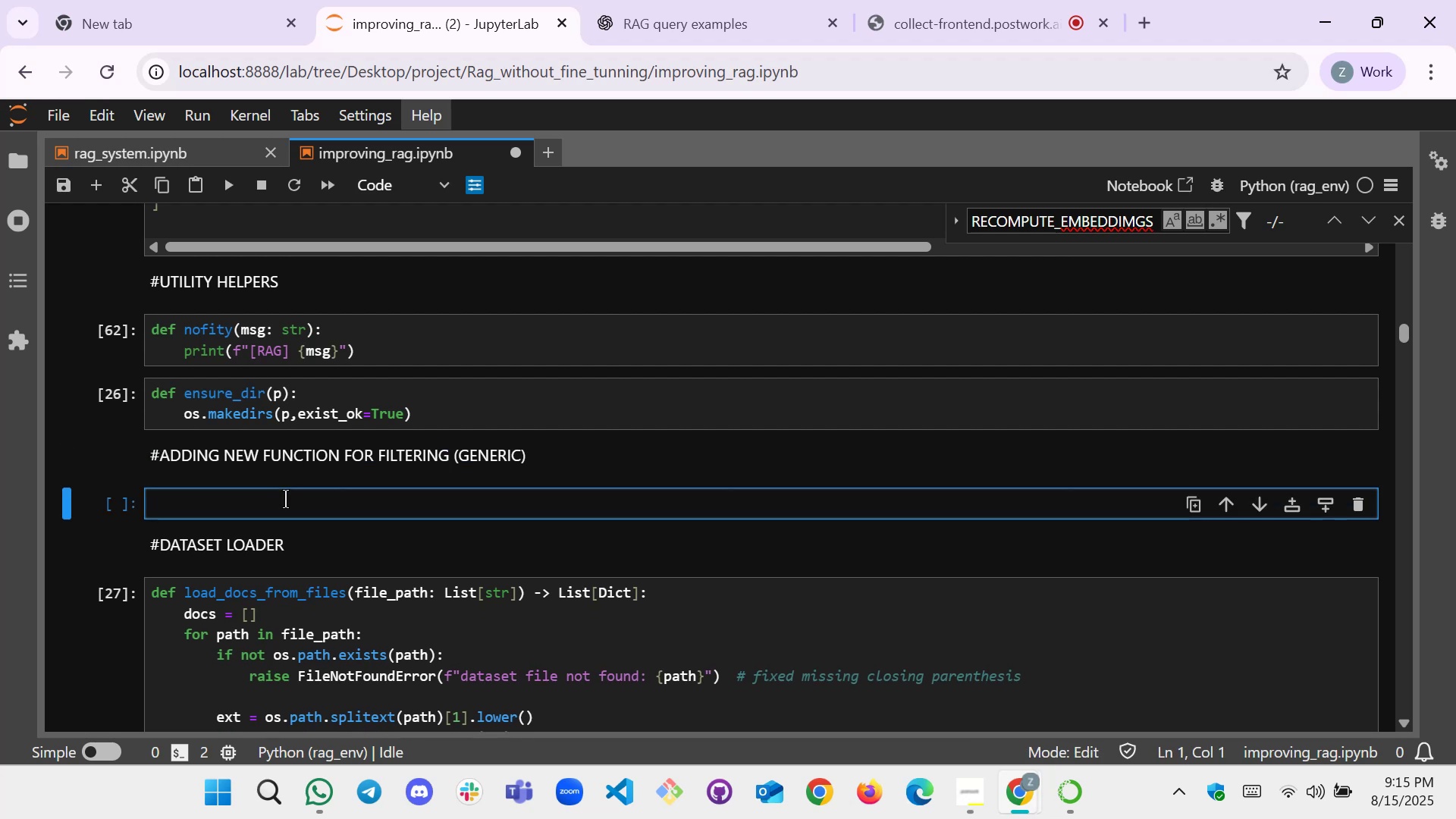 
type(DEF )
key(Backspace)
key(Backspace)
key(Backspace)
key(Backspace)
type(def extracted)
key(Backspace)
key(Backspace)
type(_doc_em)
key(Backspace)
key(Backspace)
type(meta_from_row(row:pd.)
key(Backspace)
type(.Se)
key(Tab)
 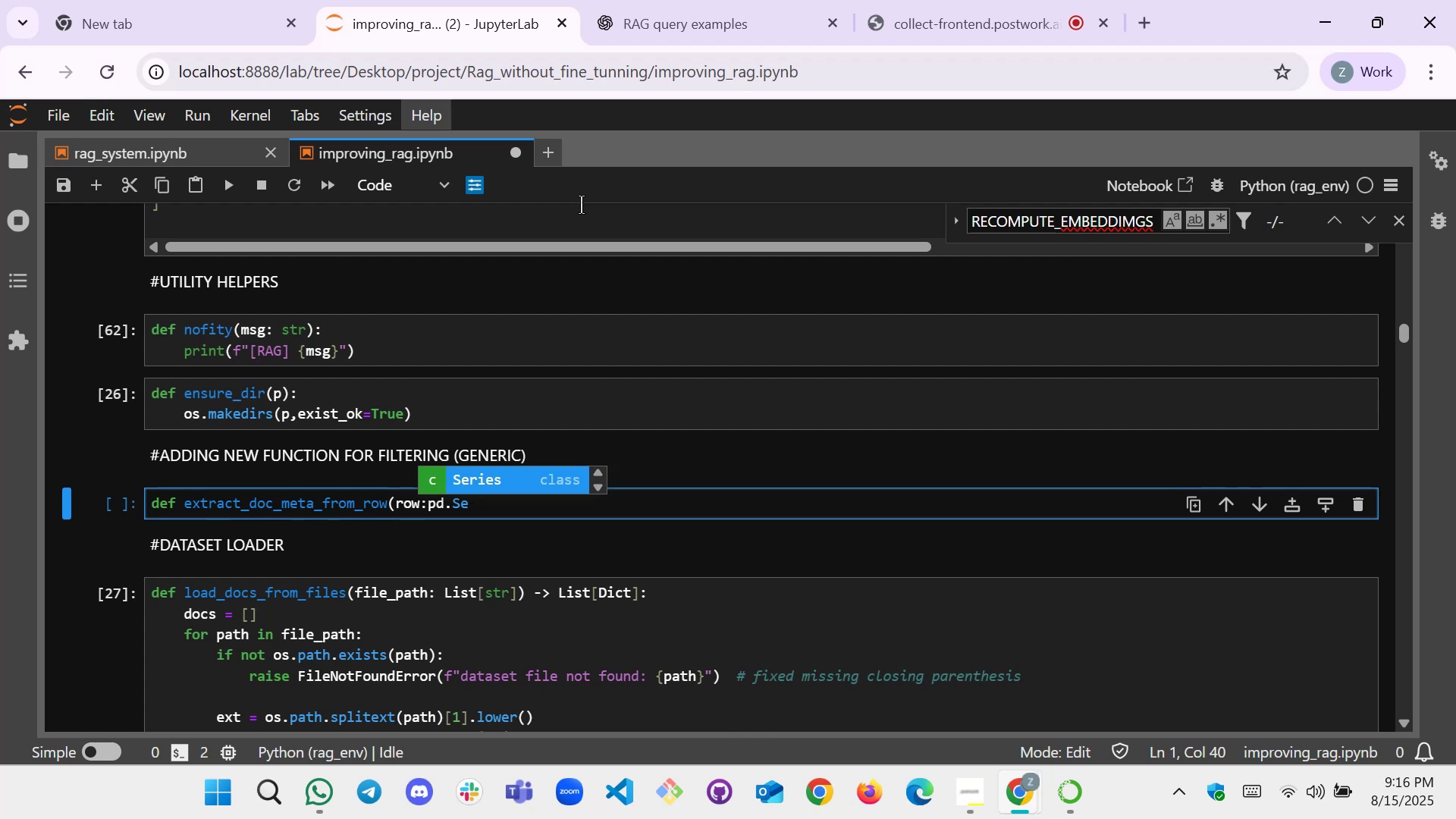 
 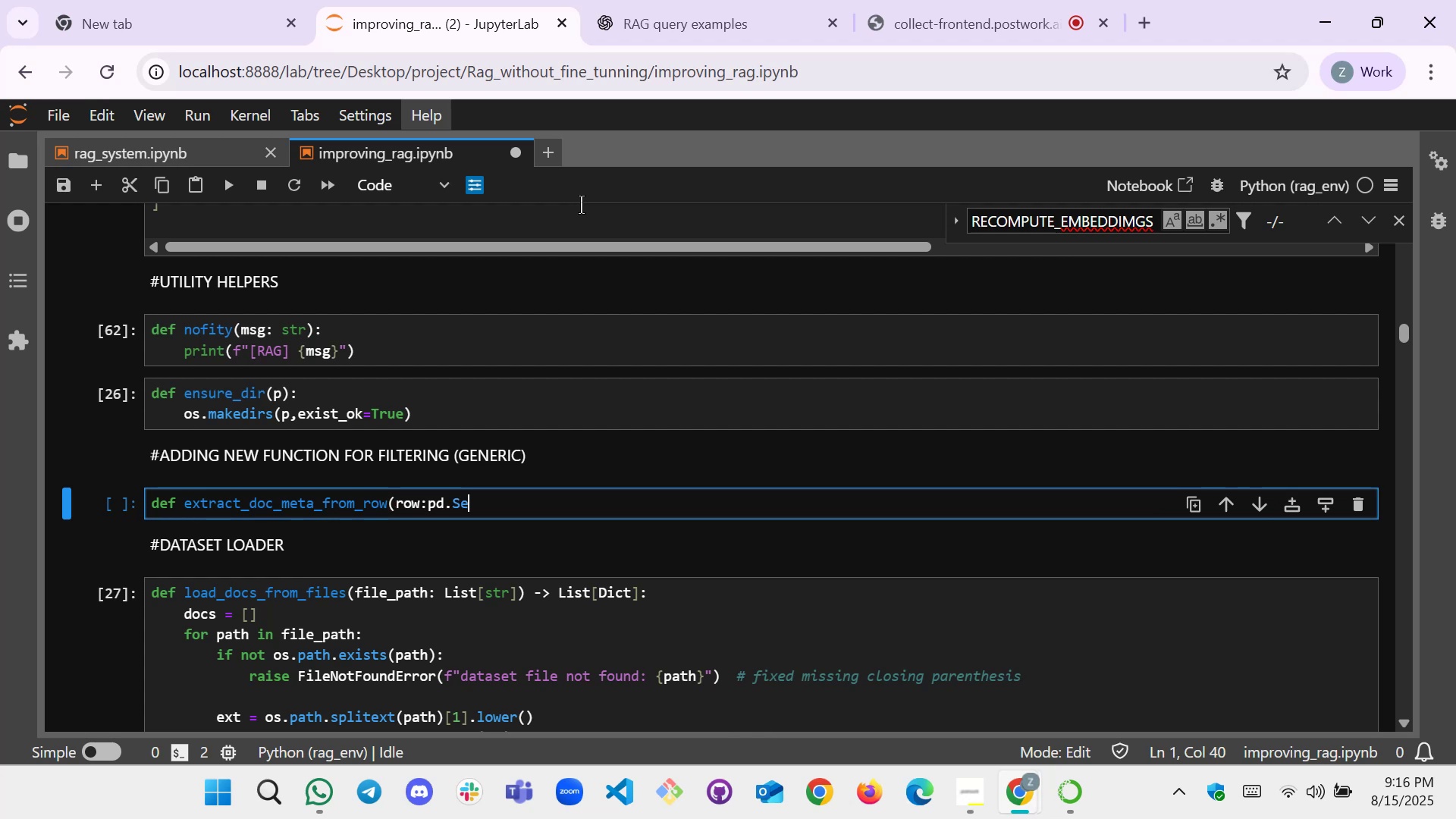 
key(Enter)
 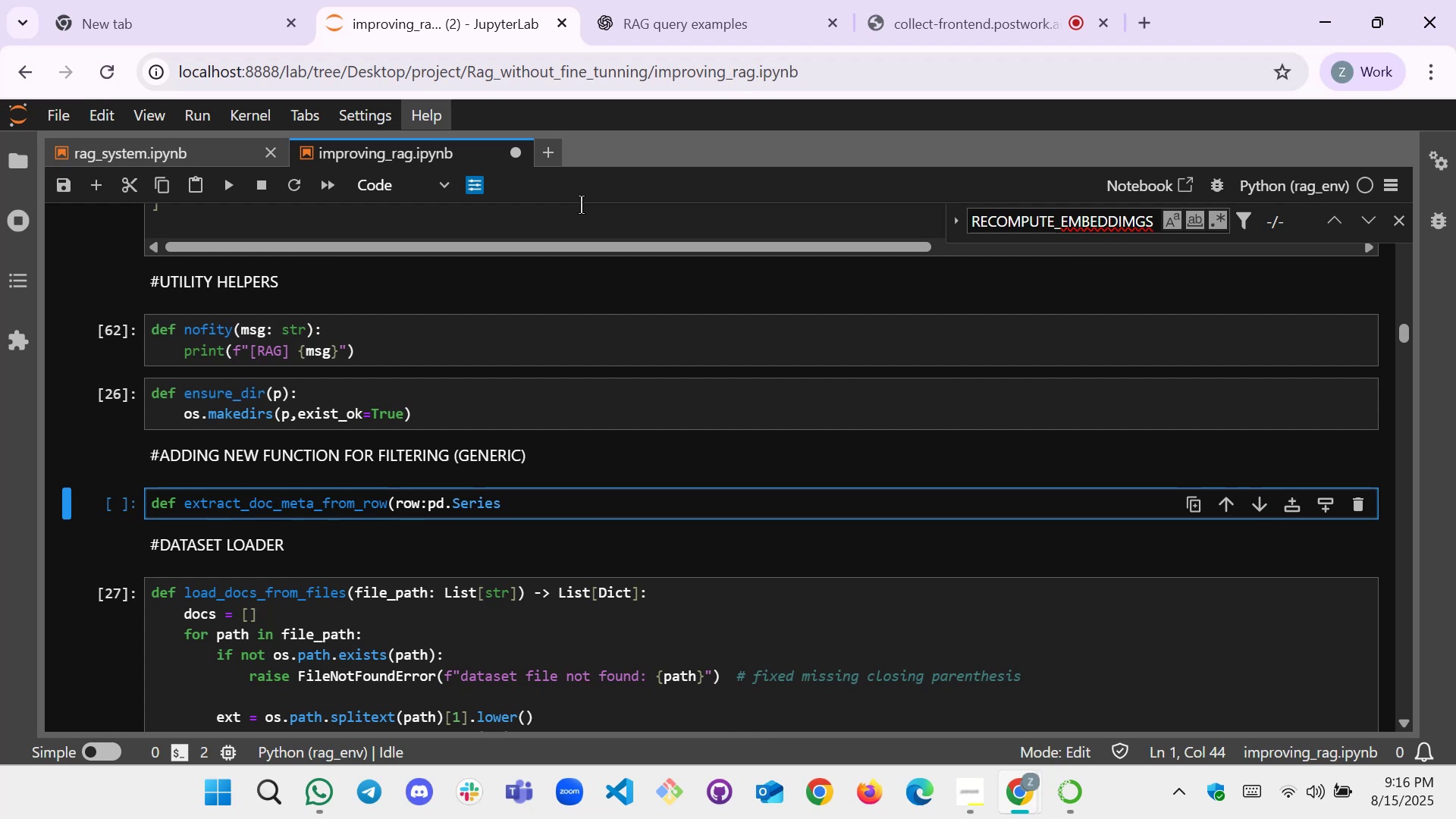 
type(,text_col: str) _)
key(Backspace)
type(->Dict[])
 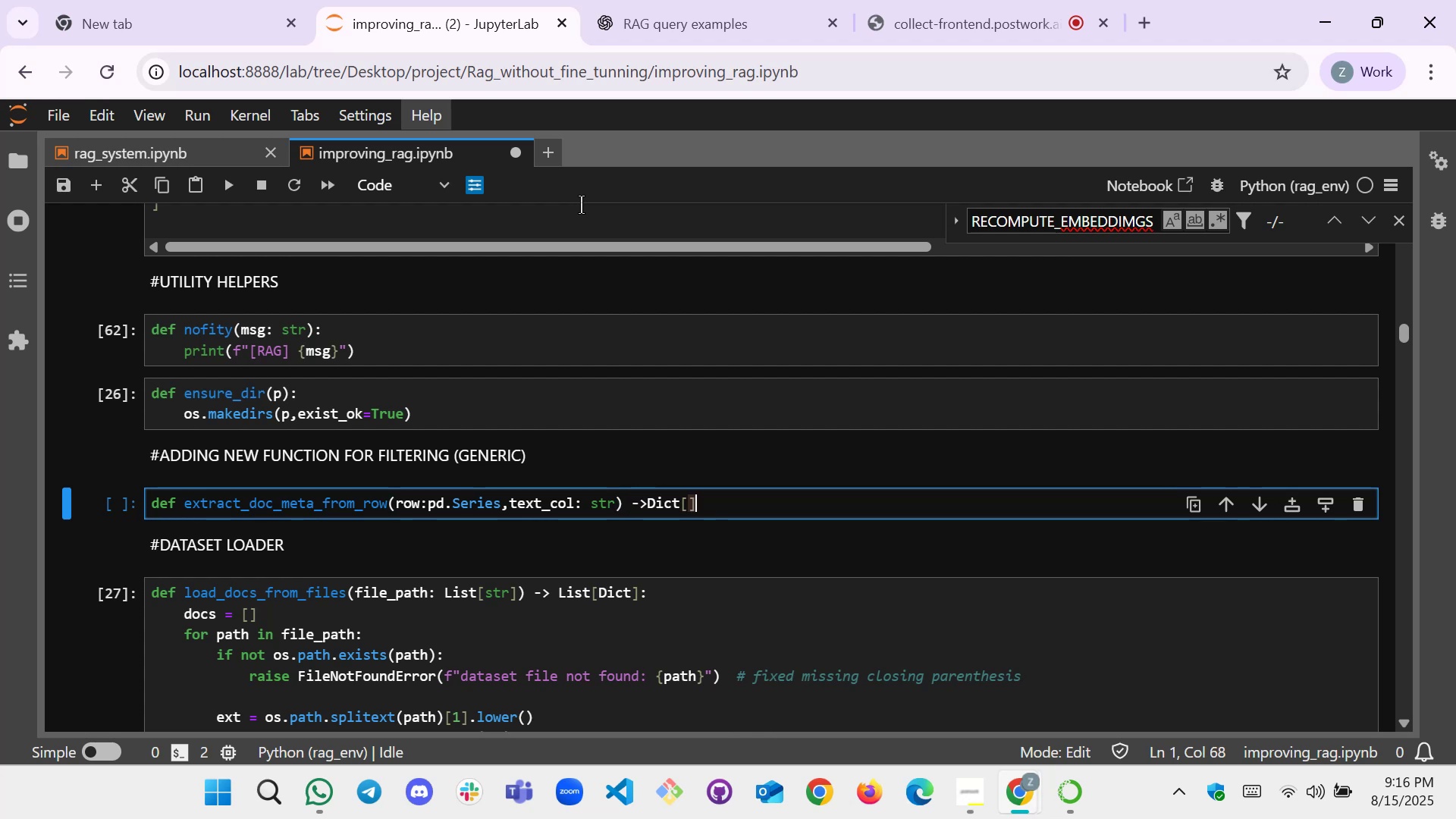 
 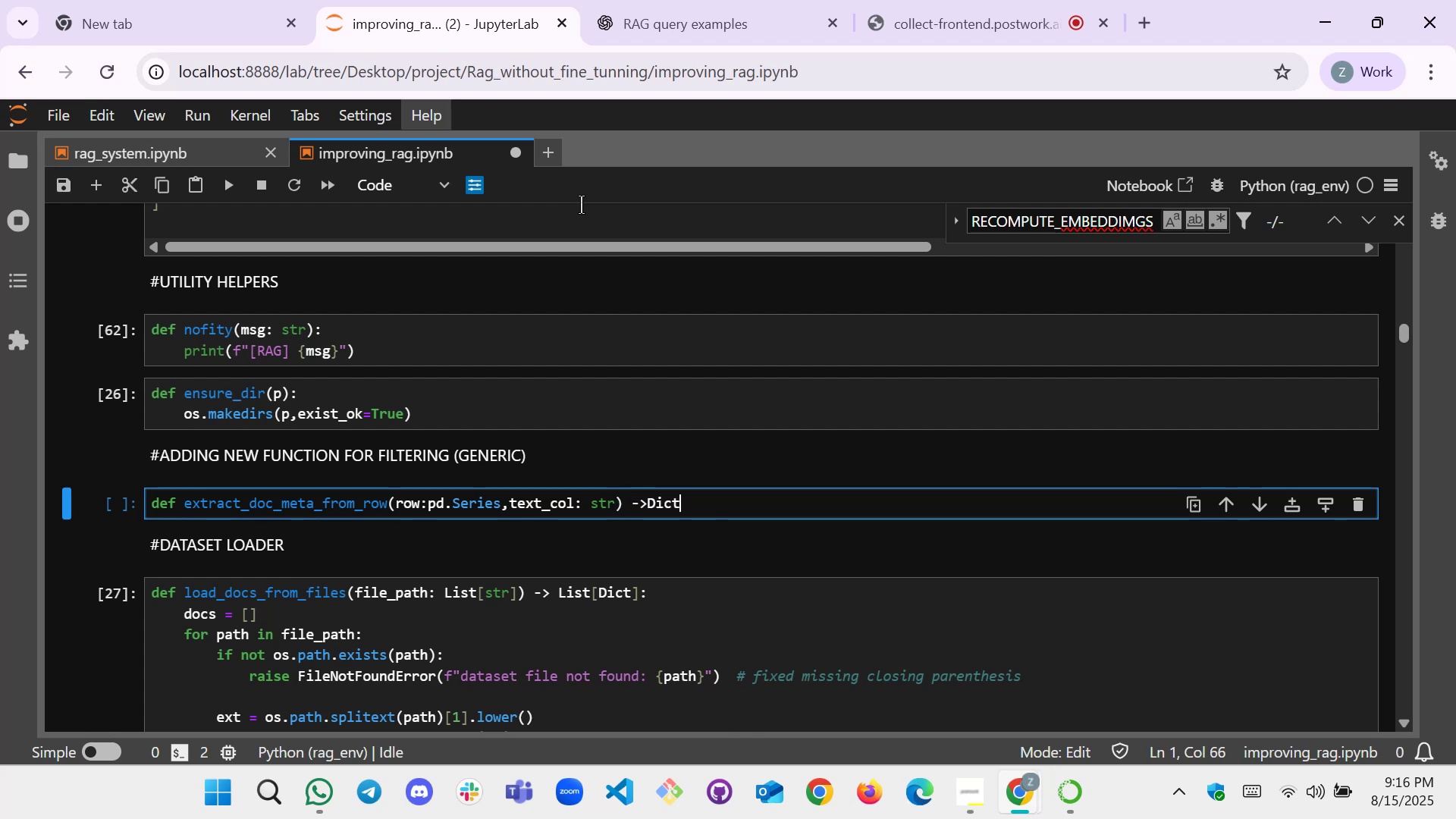 
key(ArrowLeft)
 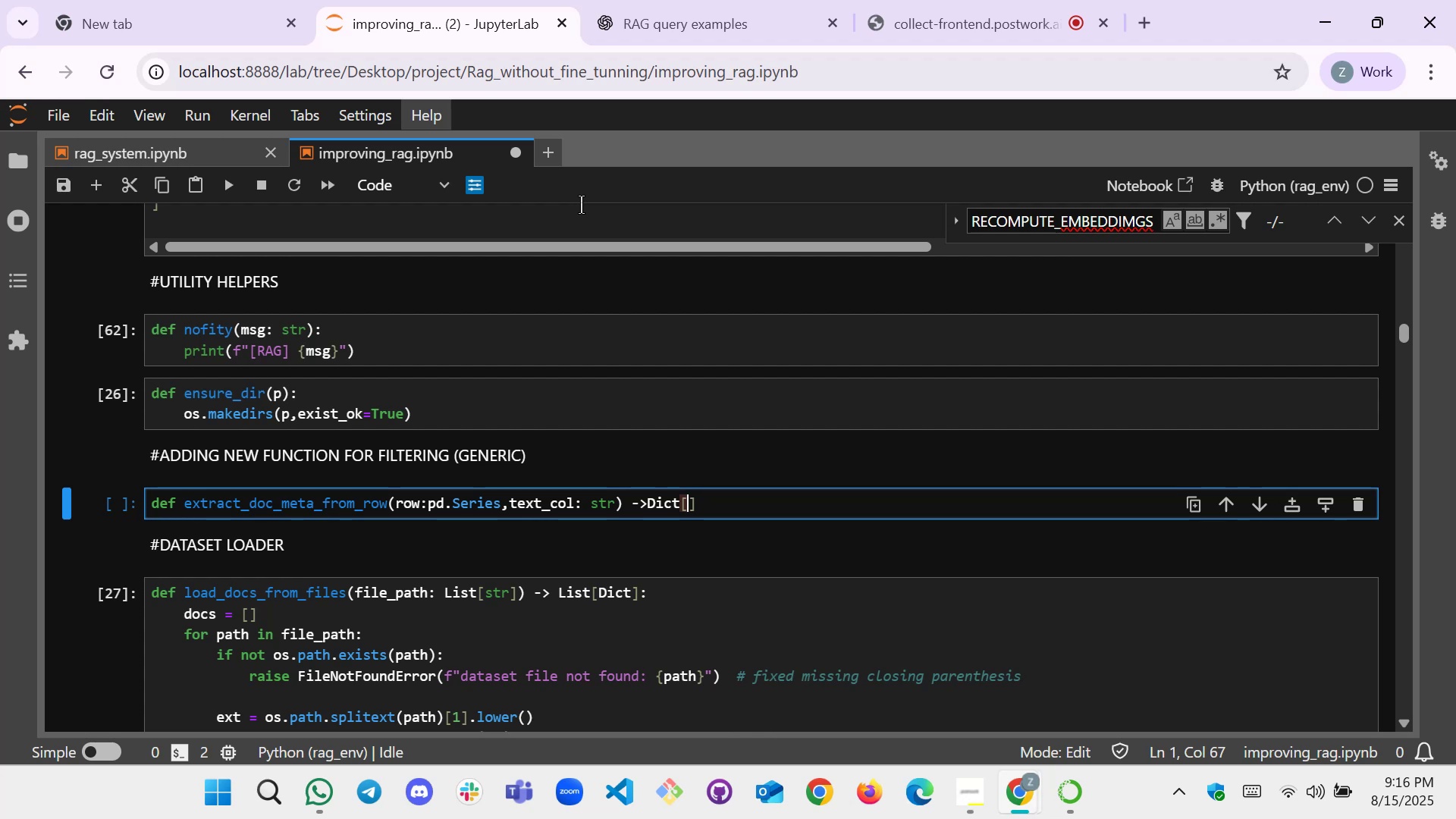 
type(str: Any)
 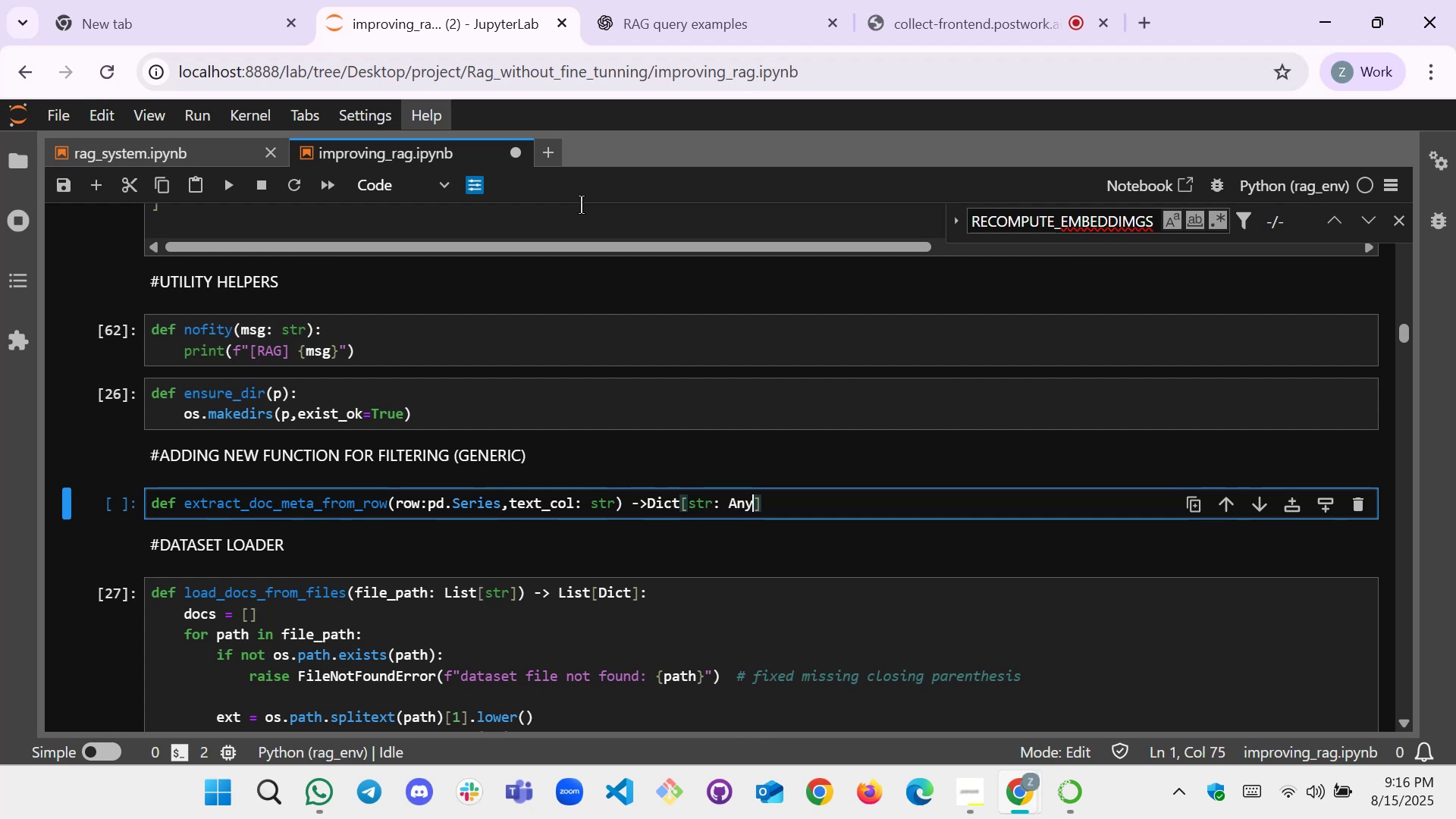 
key(ArrowRight)
 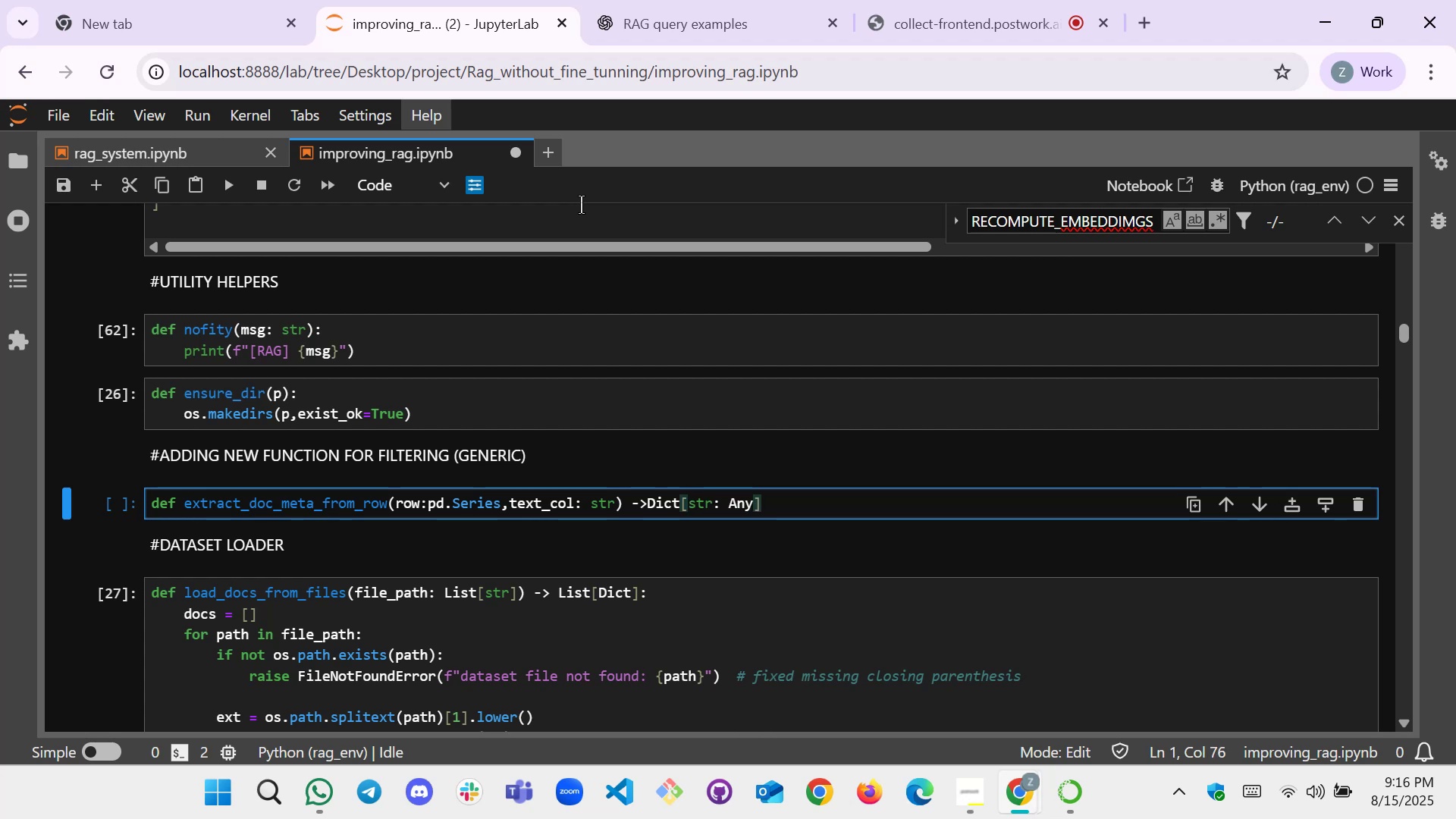 
scroll: coordinate [535, 366], scroll_direction: up, amount: 34.0
 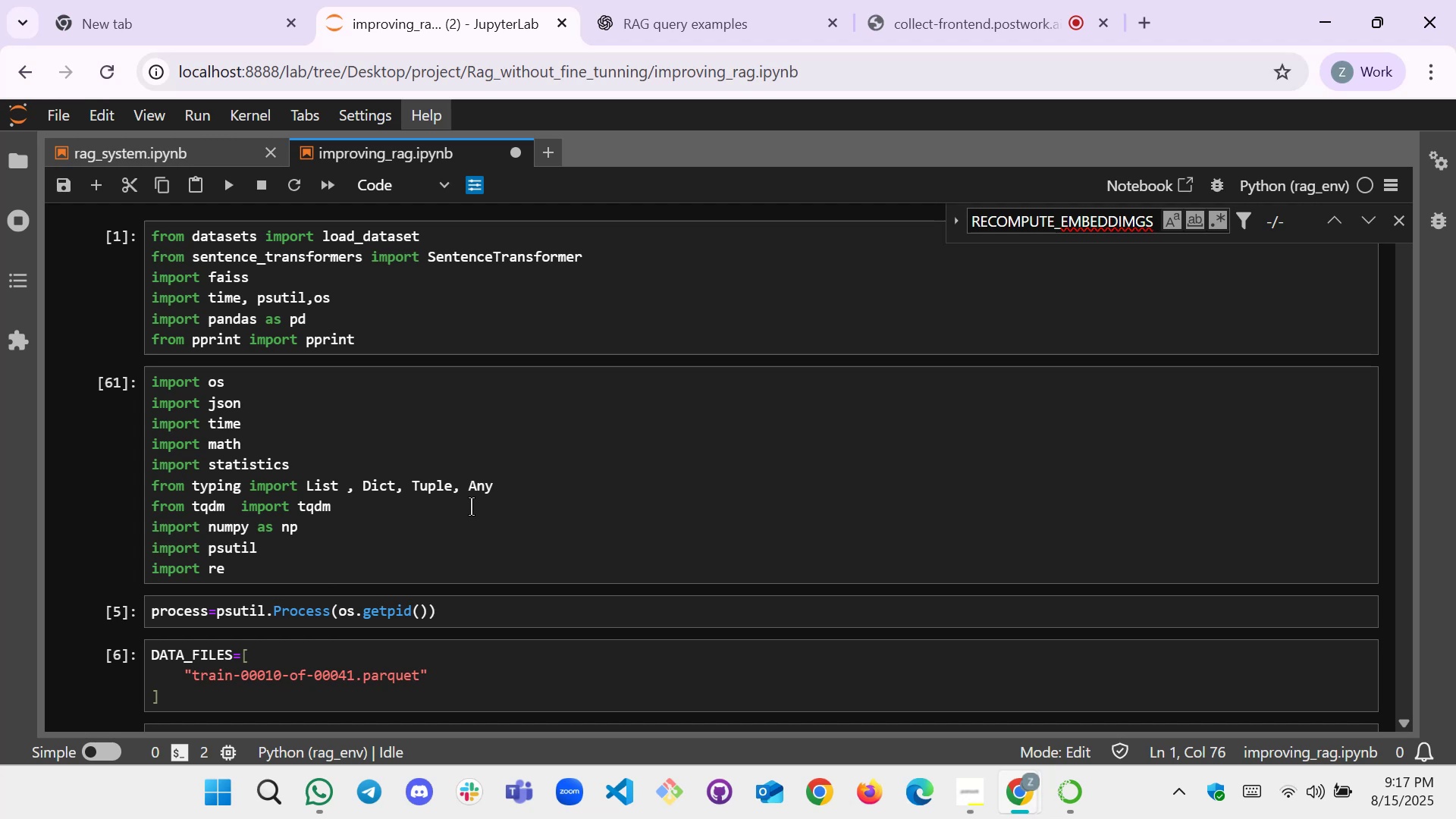 
wait(25.59)
 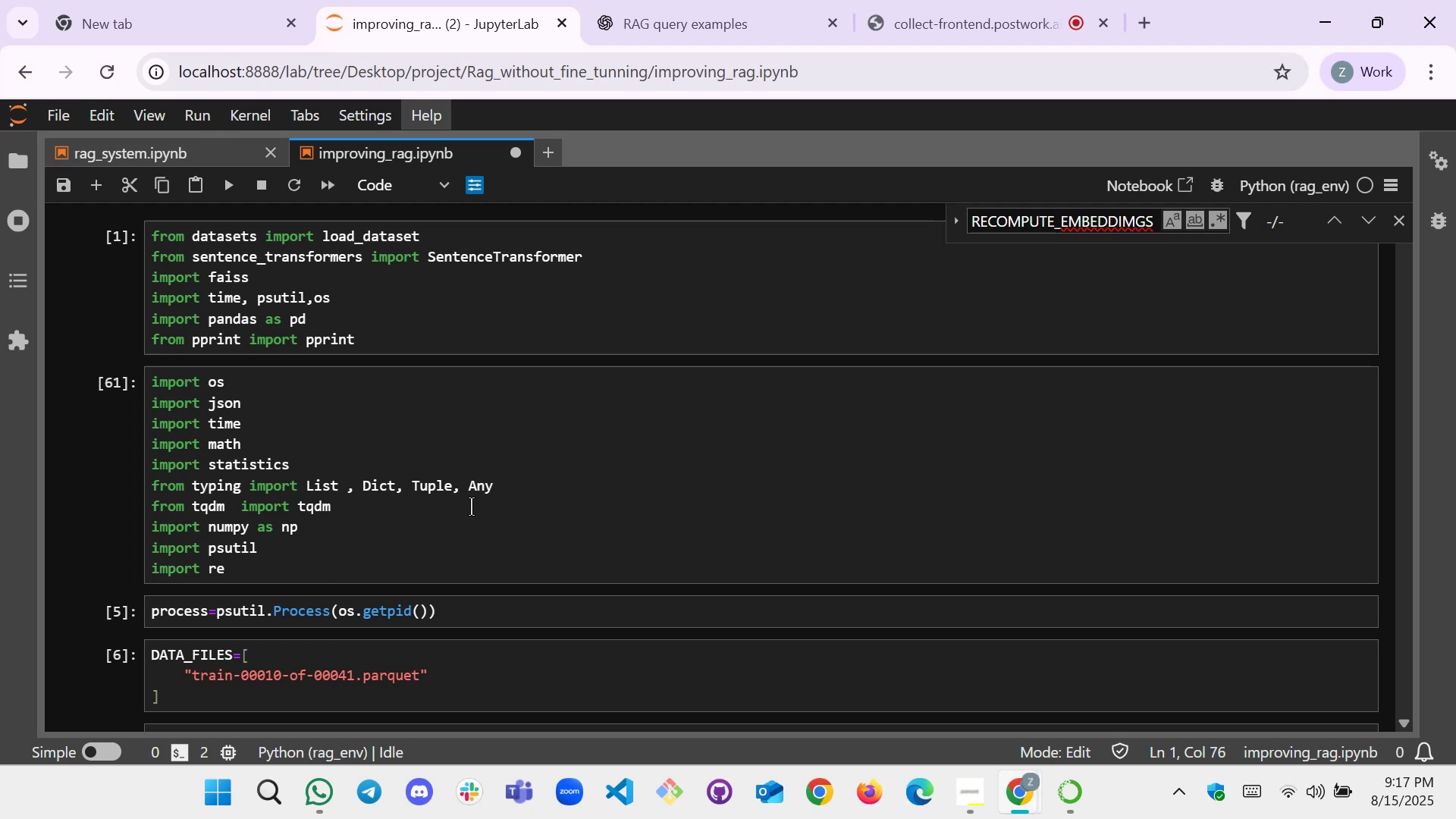 
scroll: coordinate [488, 563], scroll_direction: down, amount: 1.0
 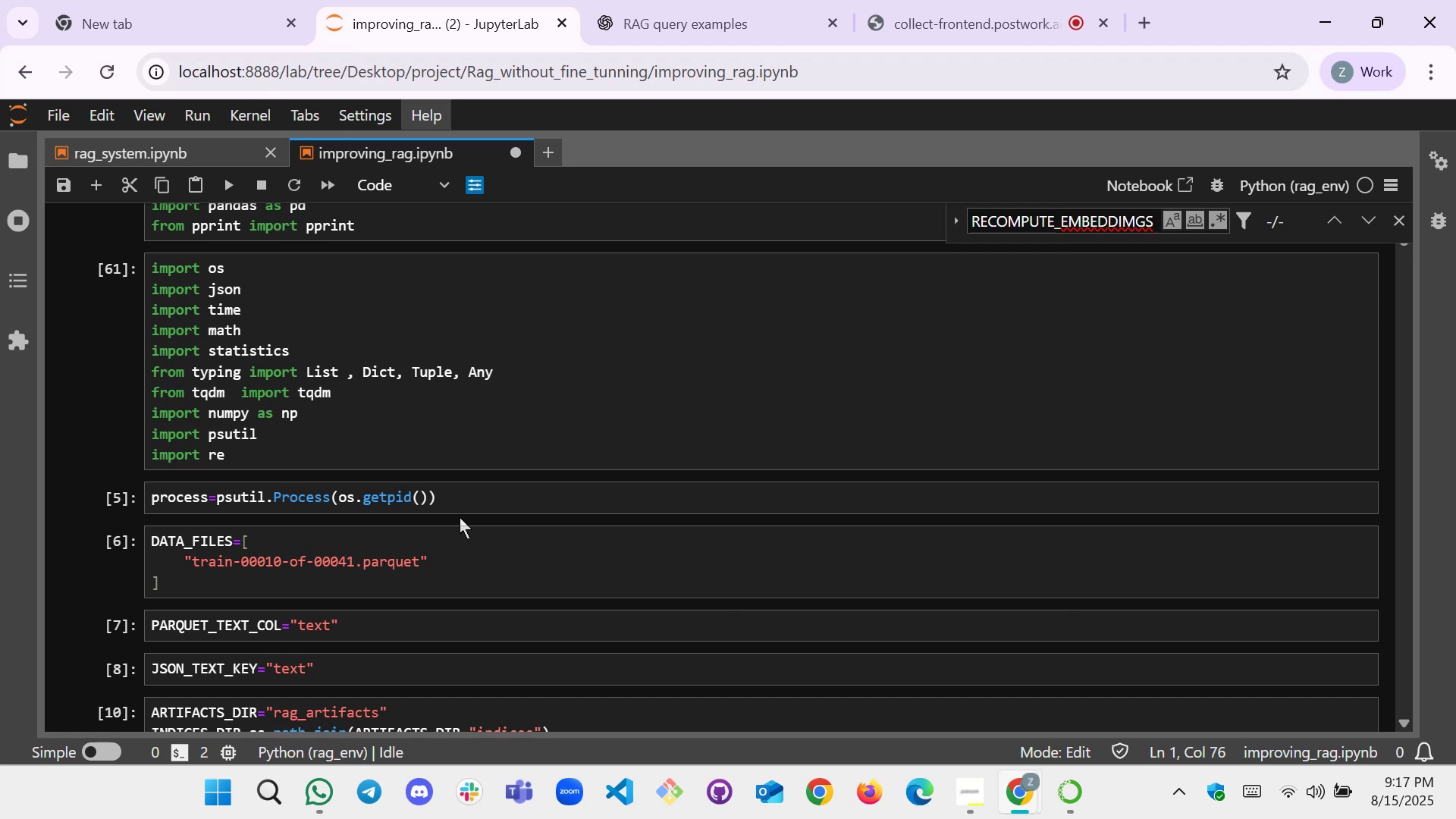 
wait(13.17)
 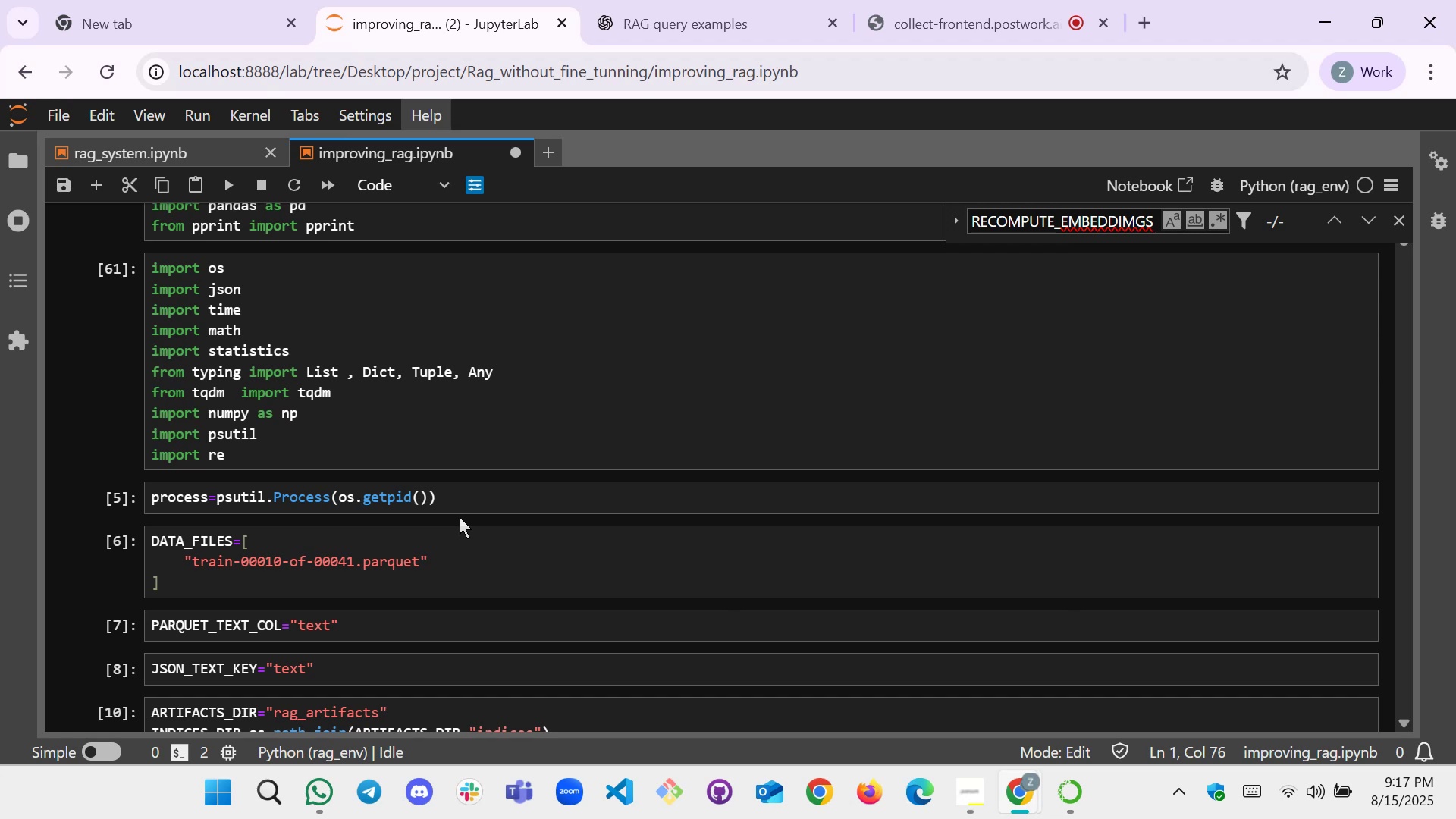 
scroll: coordinate [460, 517], scroll_direction: none, amount: 0.0
 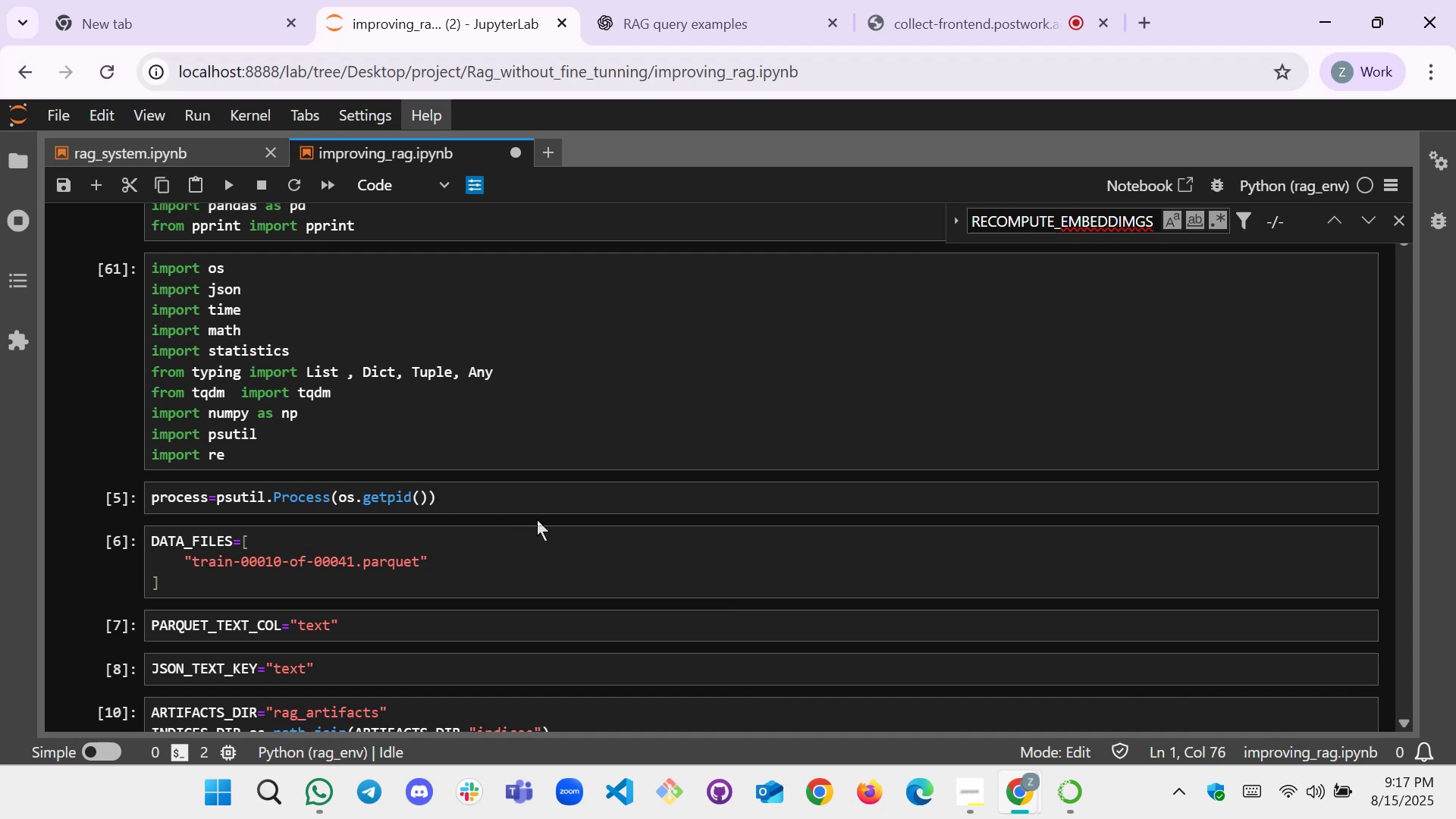 
scroll: coordinate [608, 422], scroll_direction: down, amount: 24.0
 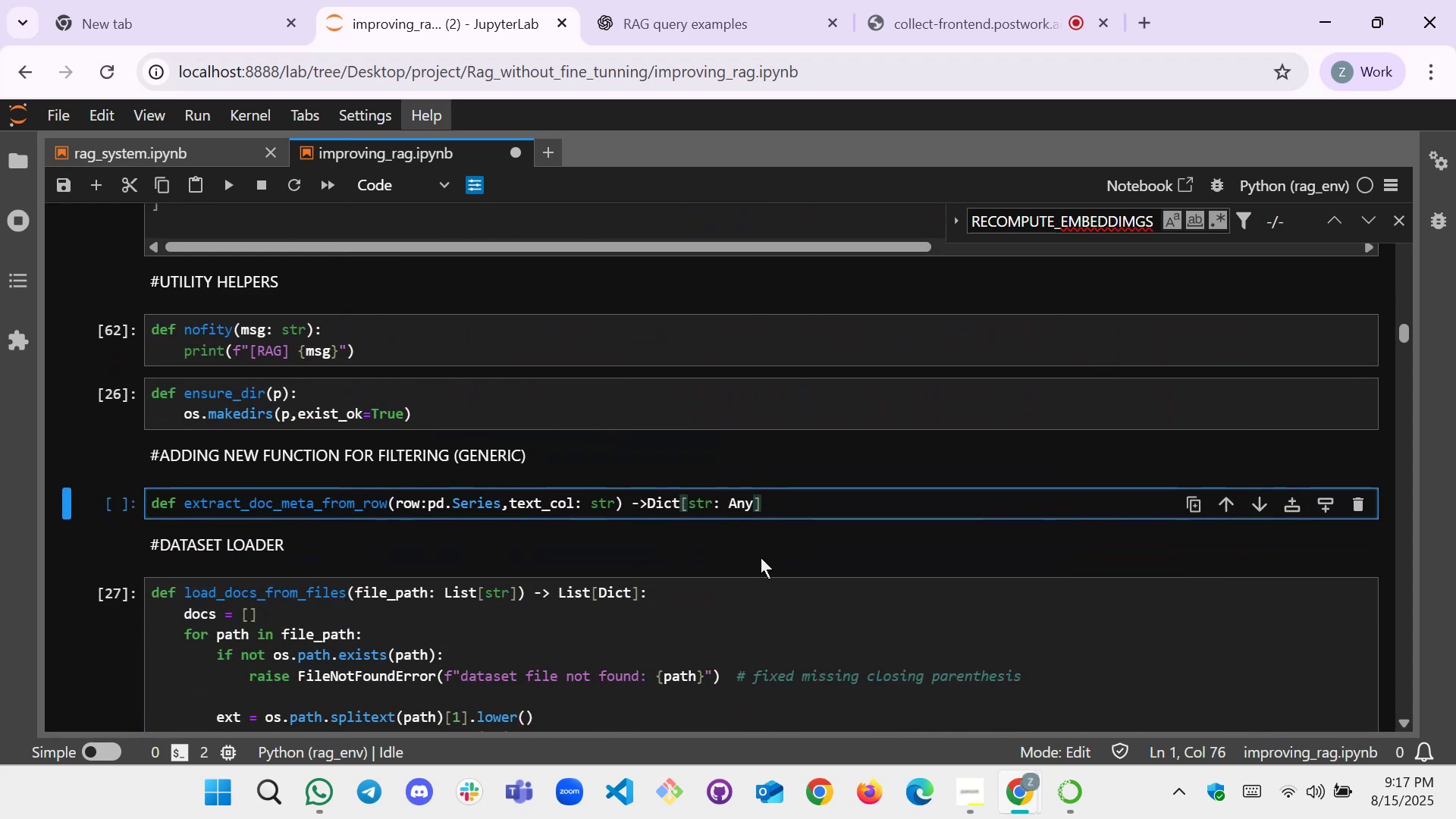 
wait(6.48)
 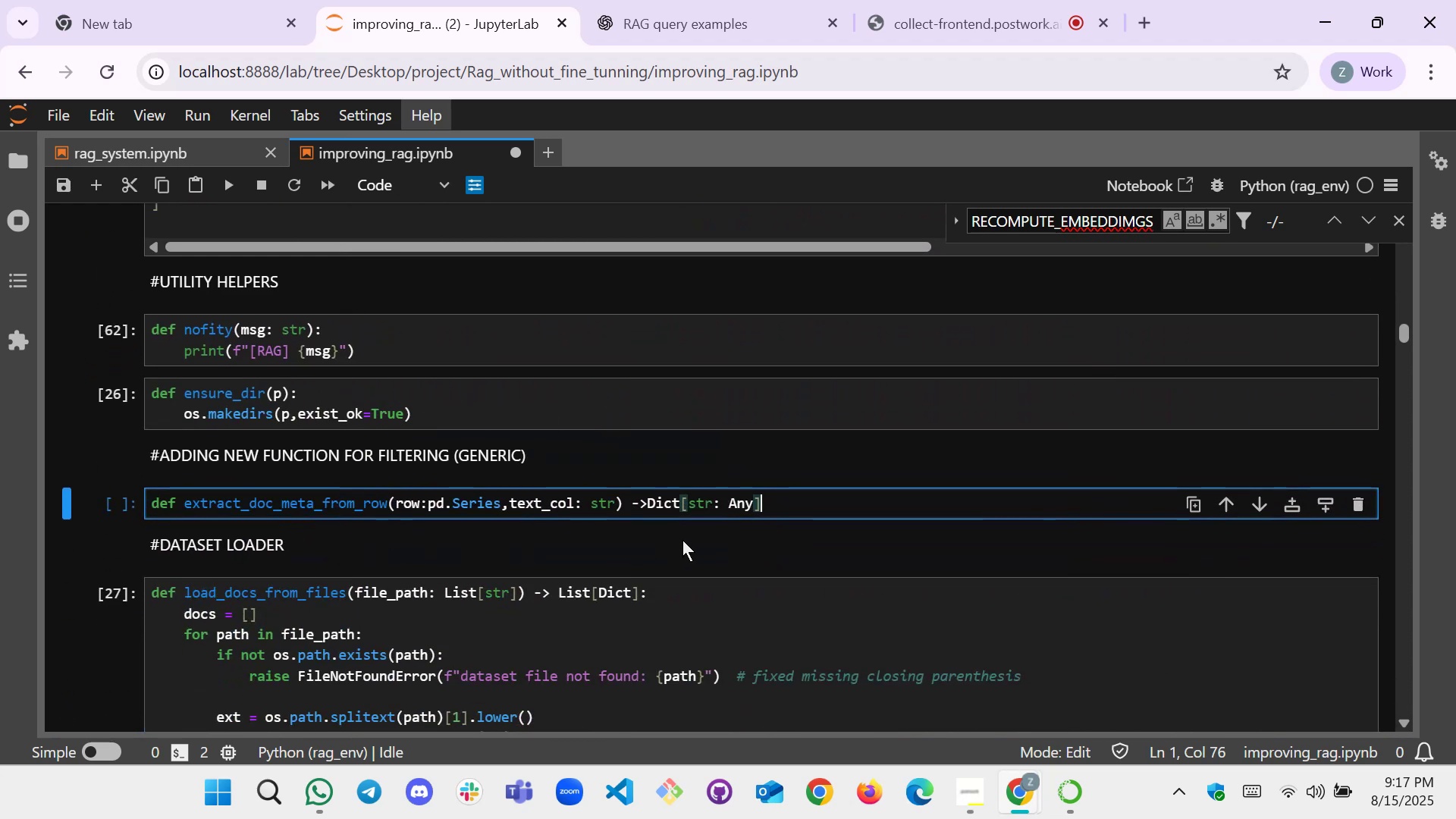 
key(Shift+Semicolon)
 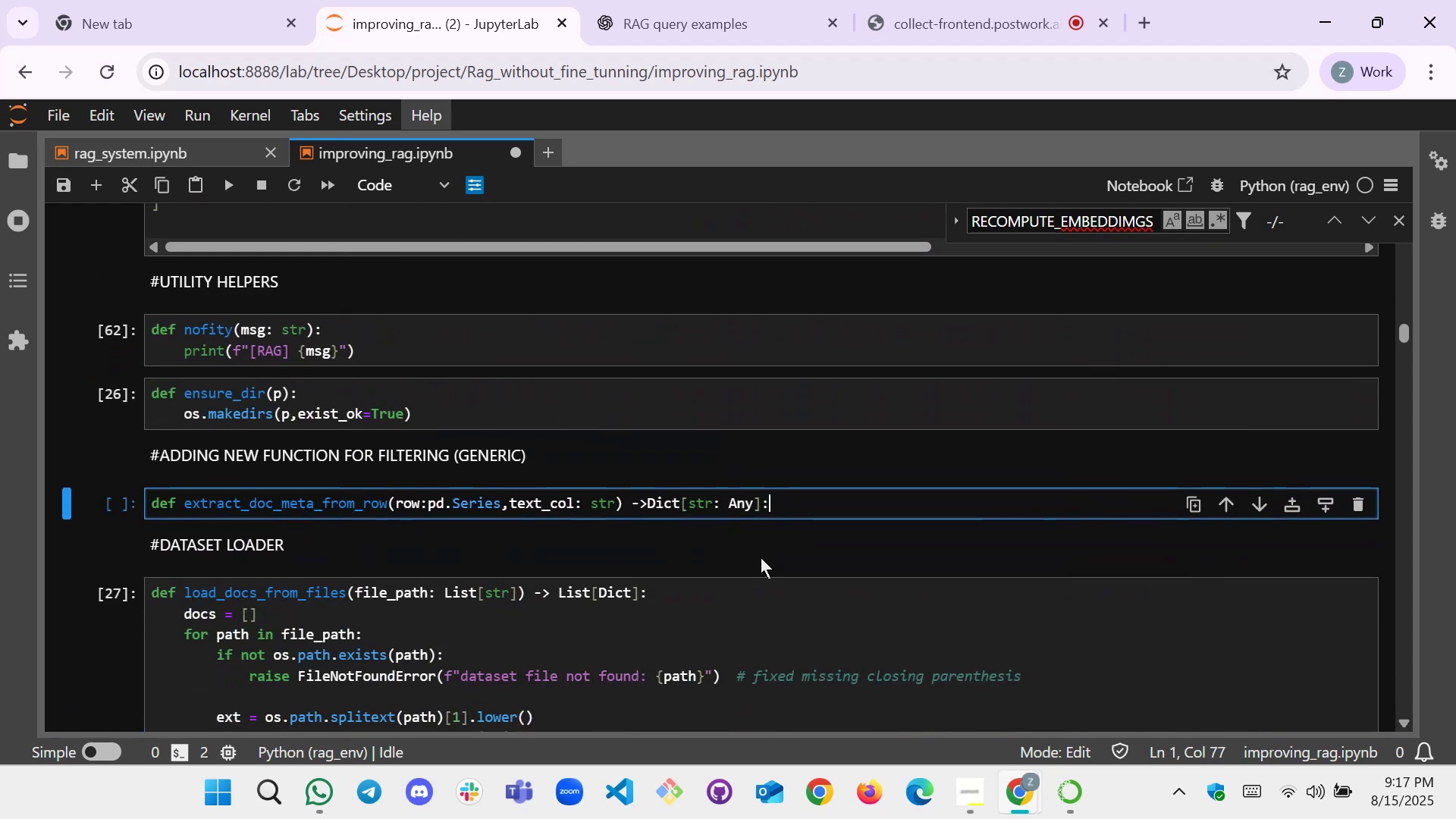 
key(Enter)
 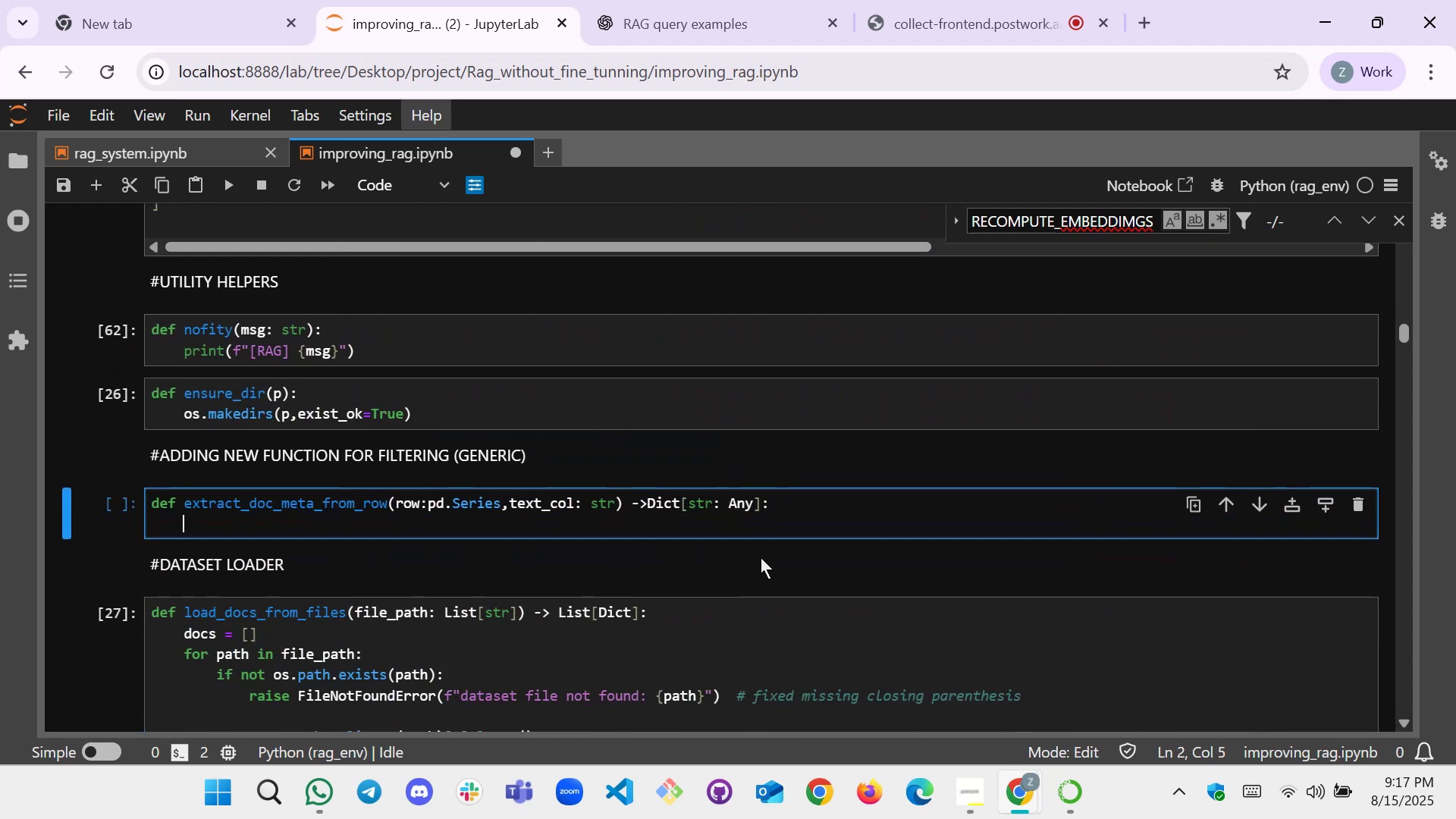 
type(meta+)
key(Backspace)
type(={})
 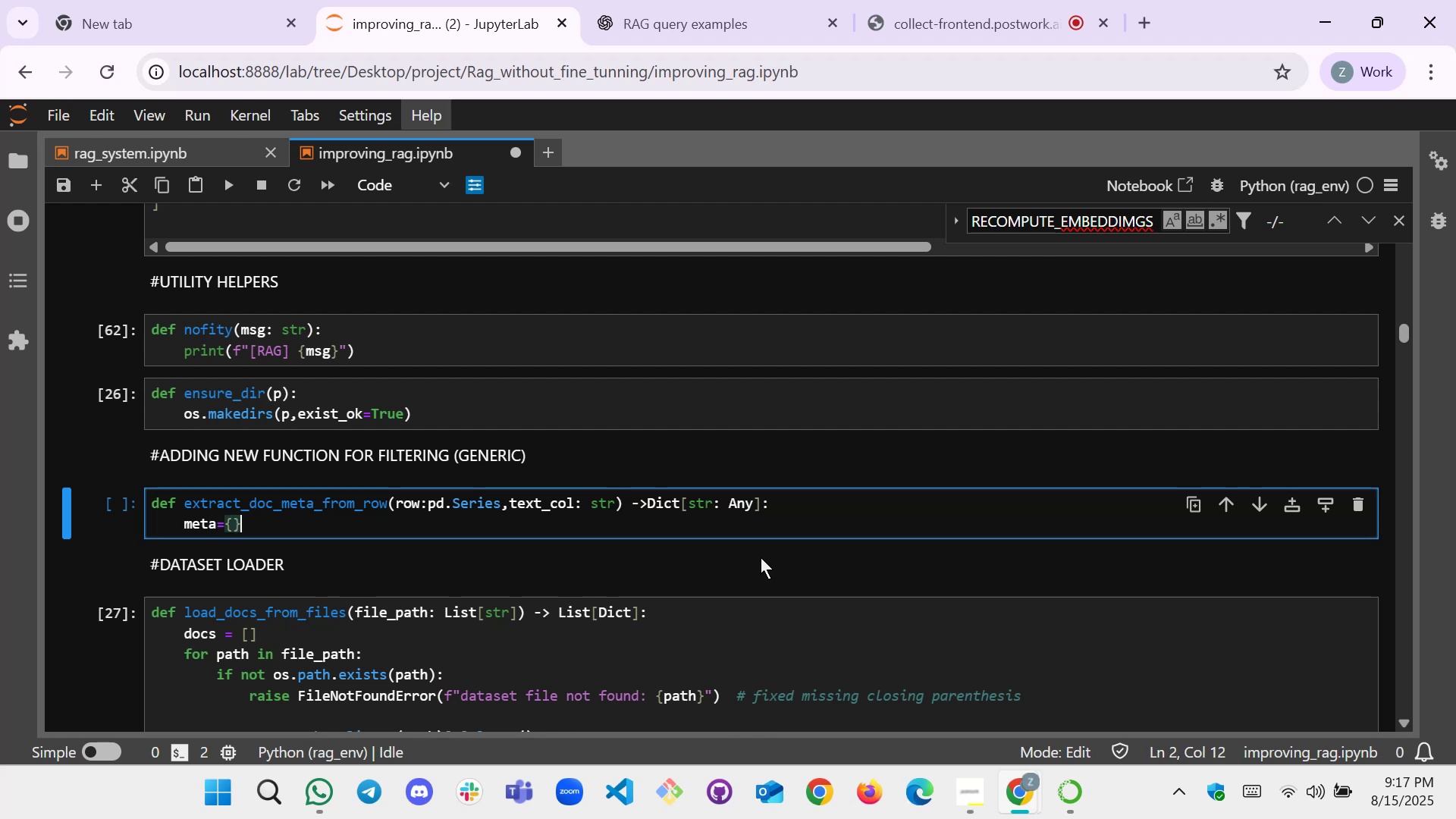 
key(Enter)
 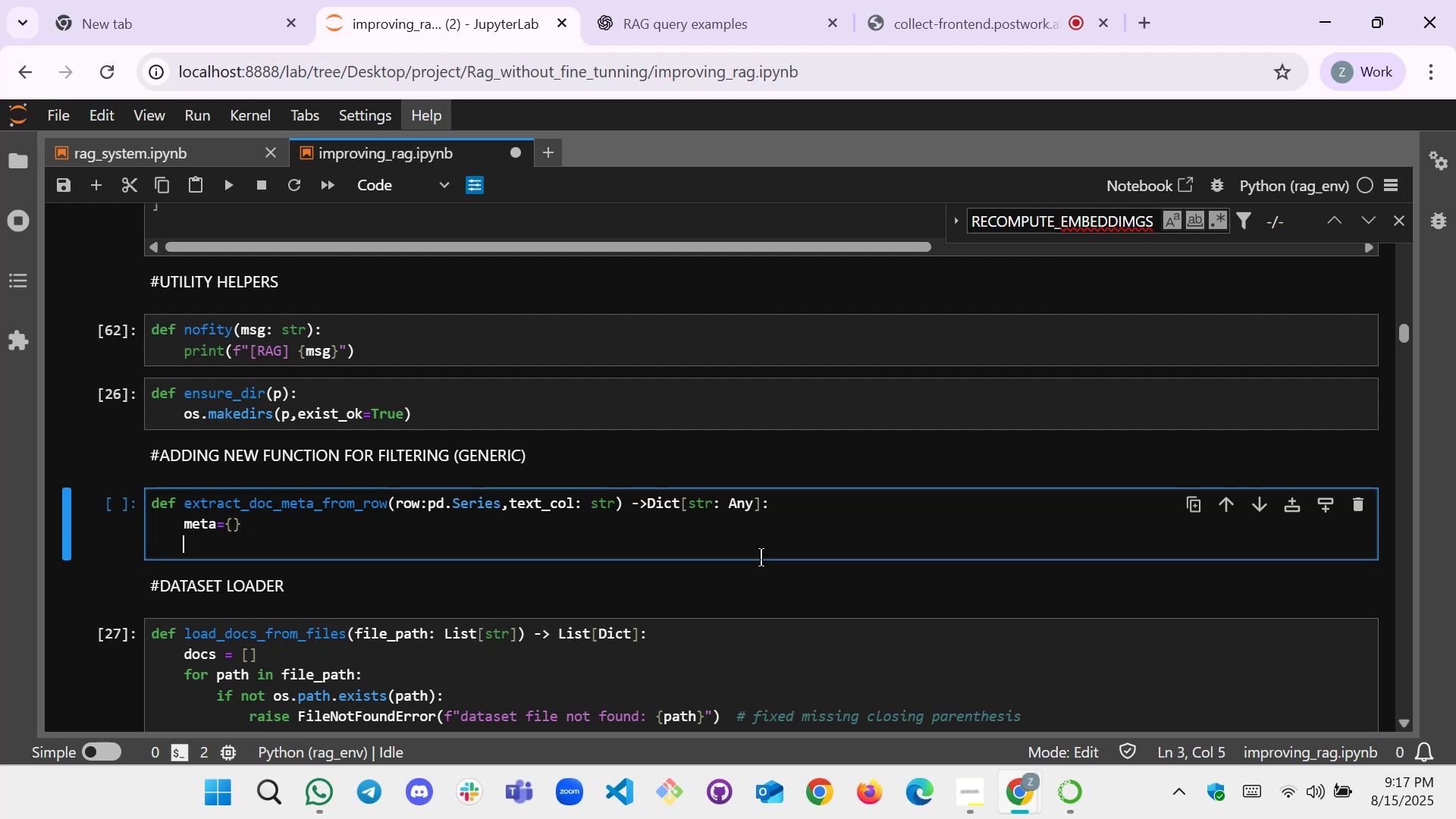 
type(for c == text_col:)
 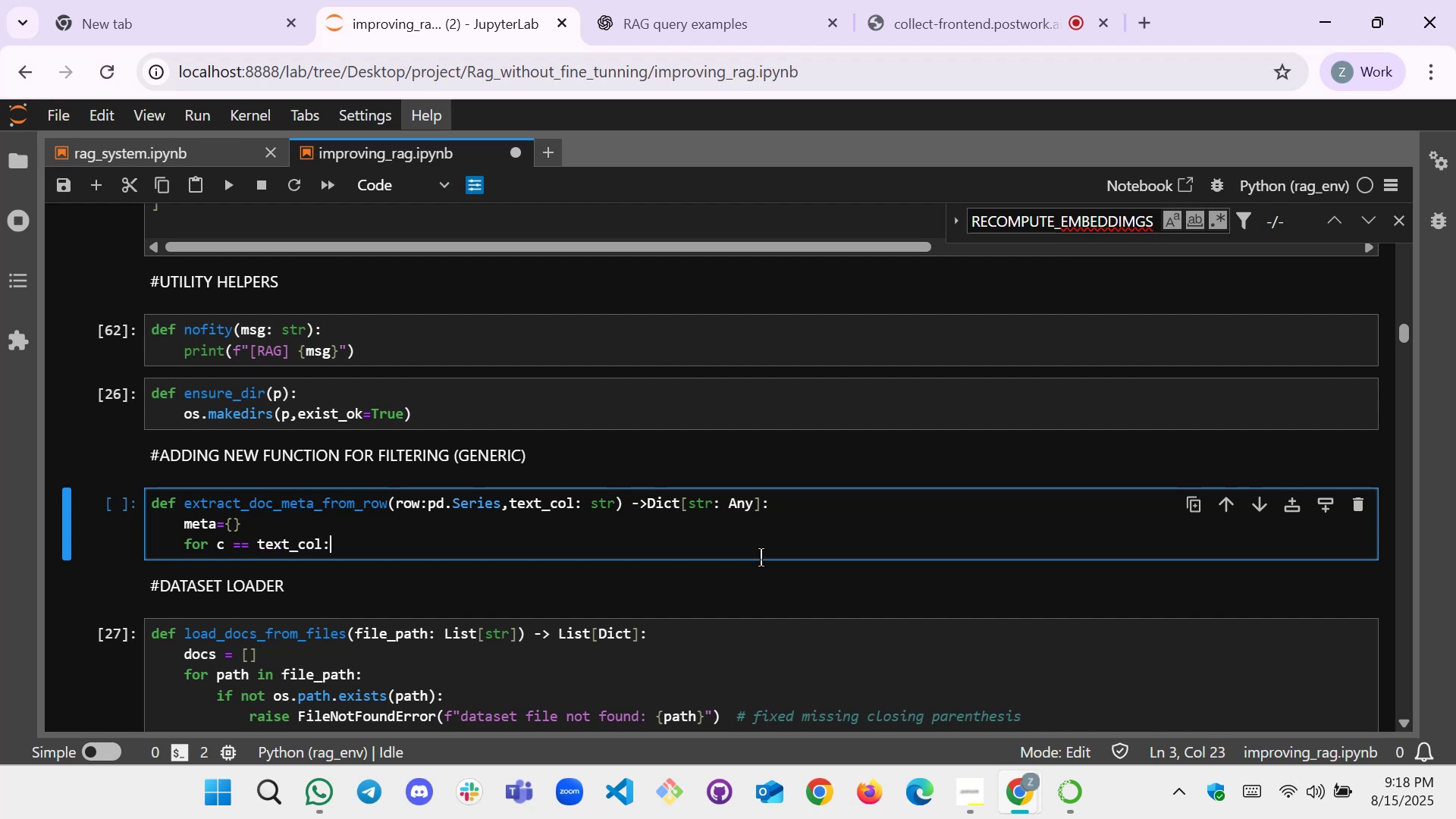 
key(Enter)
 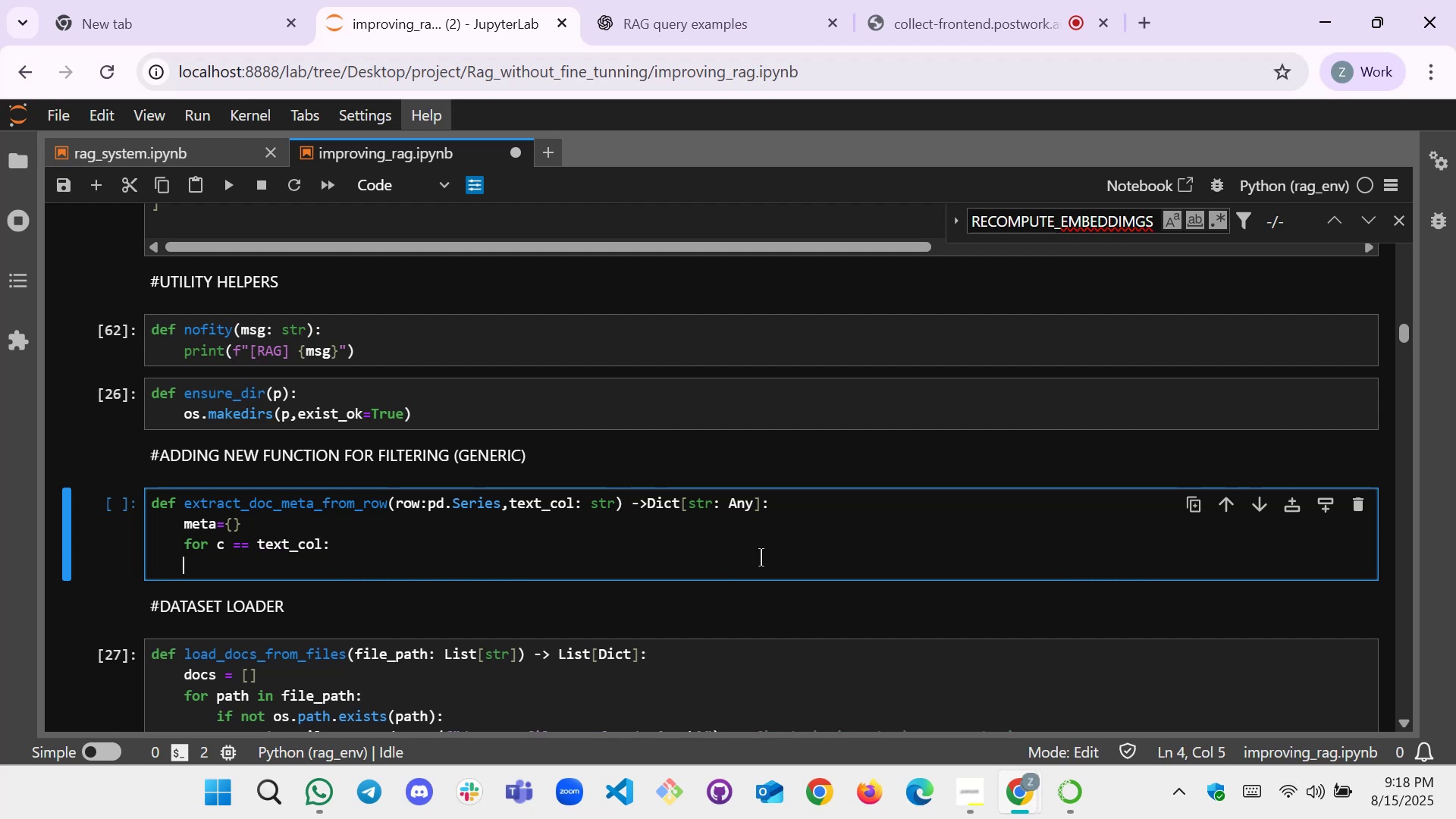 
type(continue)
 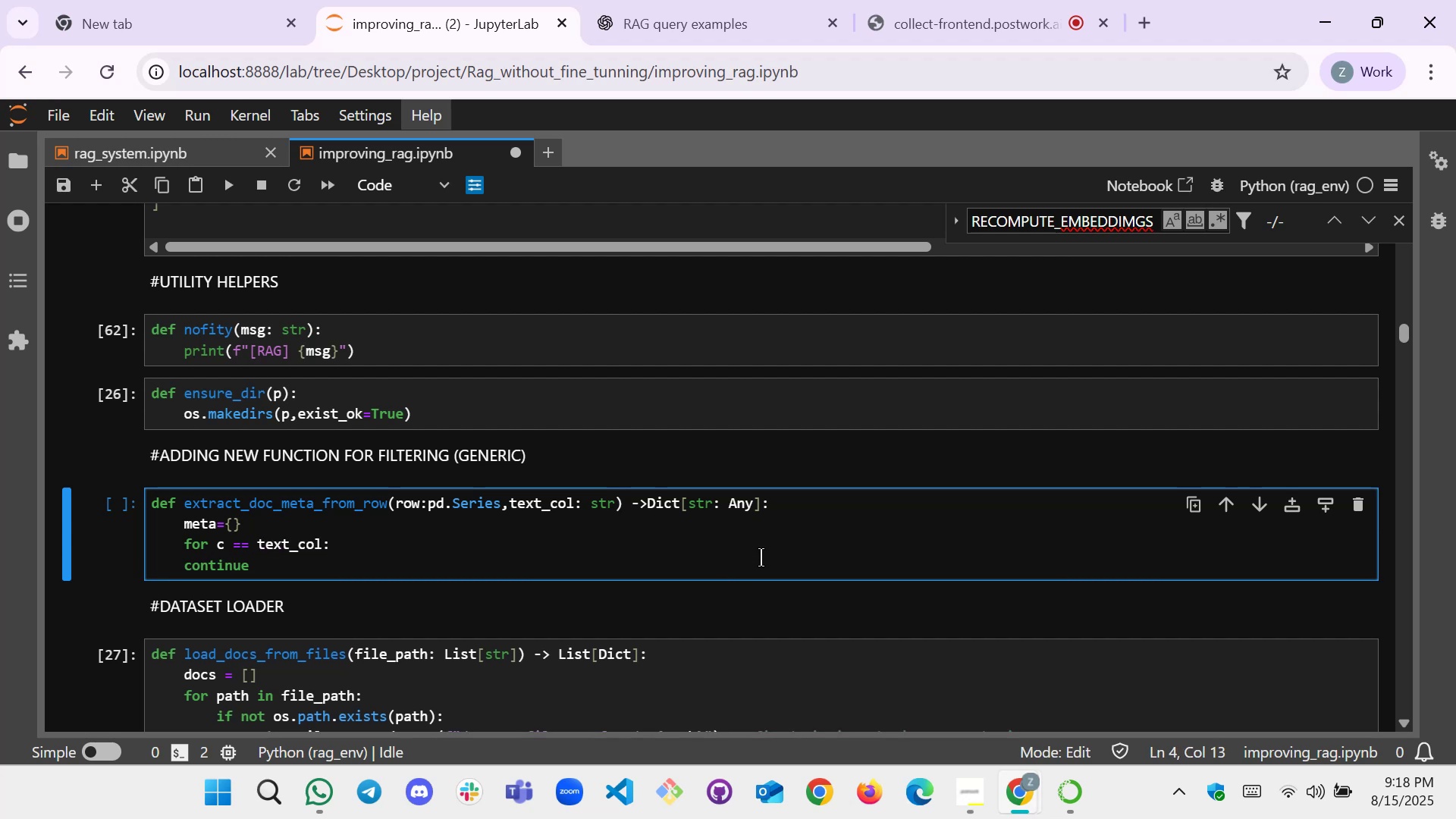 
key(Enter)
 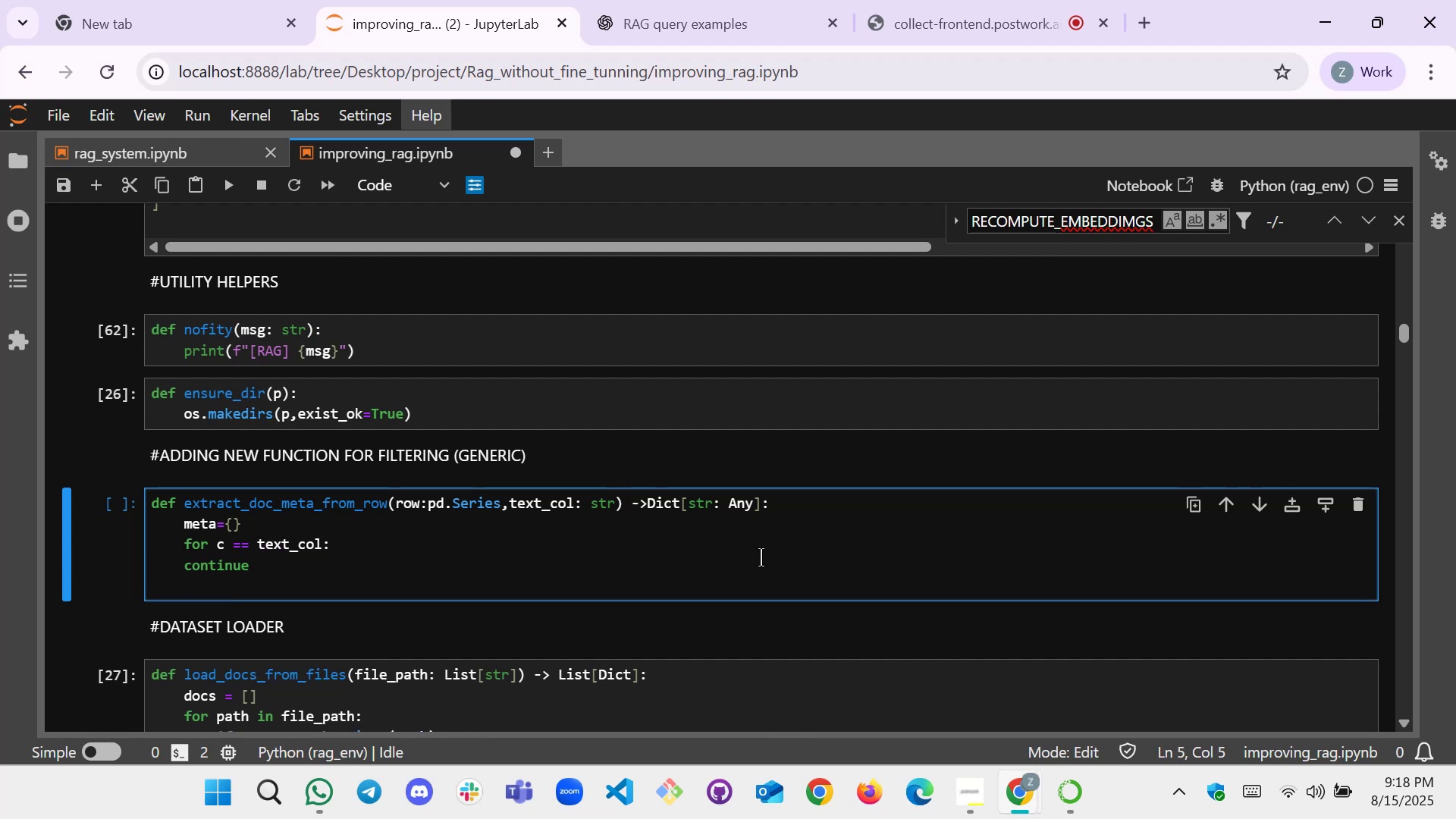 
key(ArrowUp)
 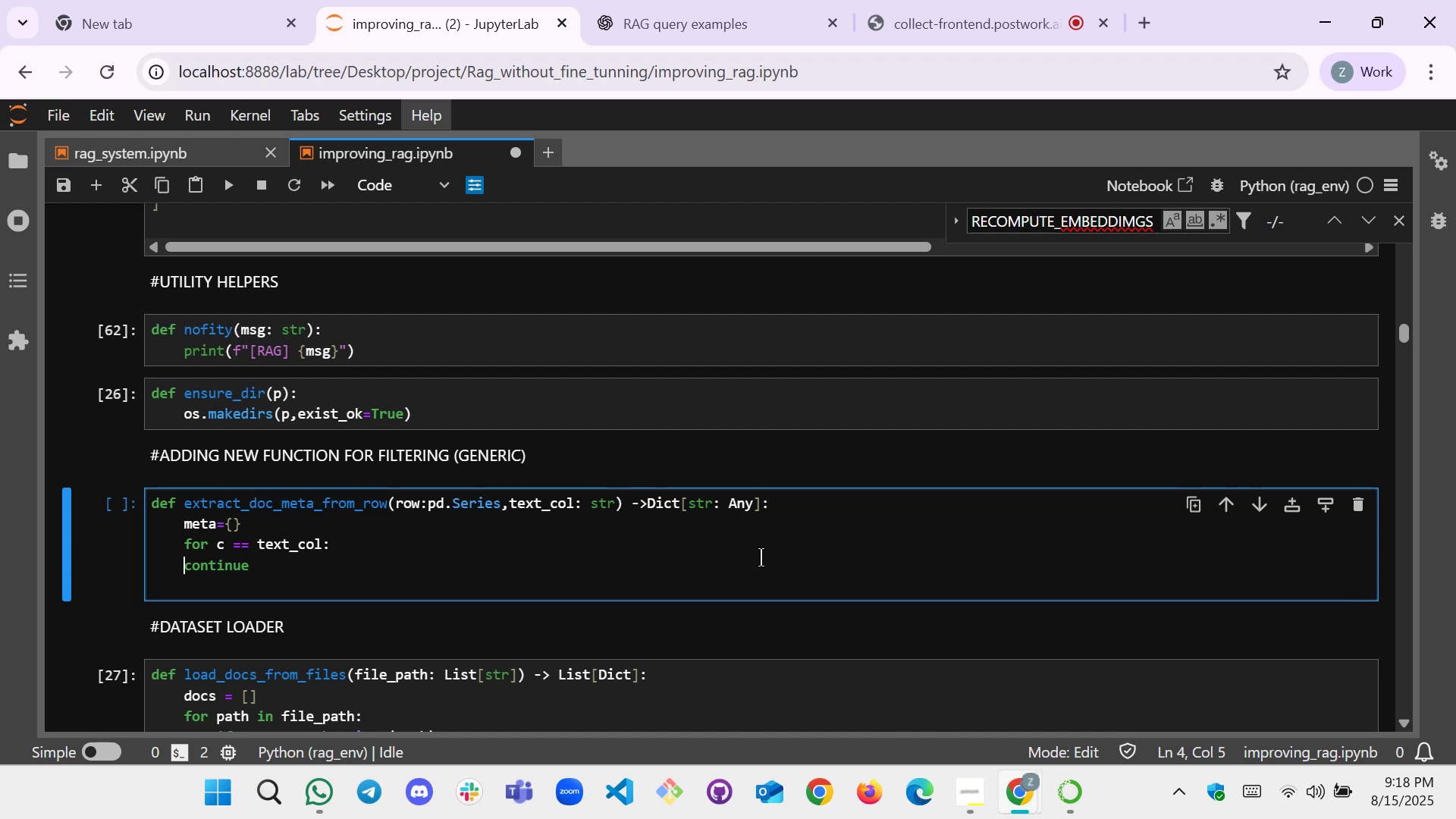 
key(Tab)
 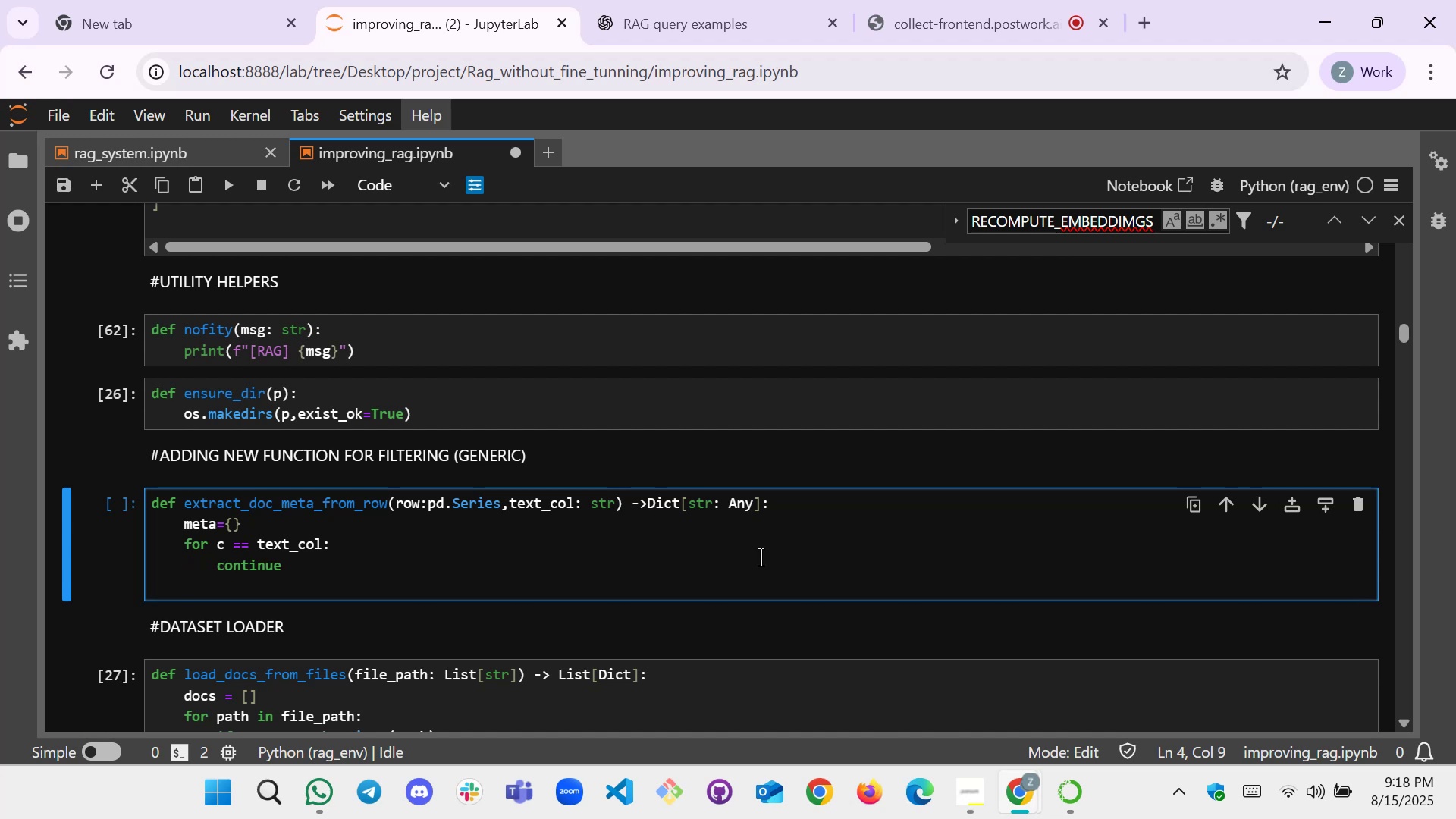 
hold_key(key=ArrowRight, duration=1.16)
 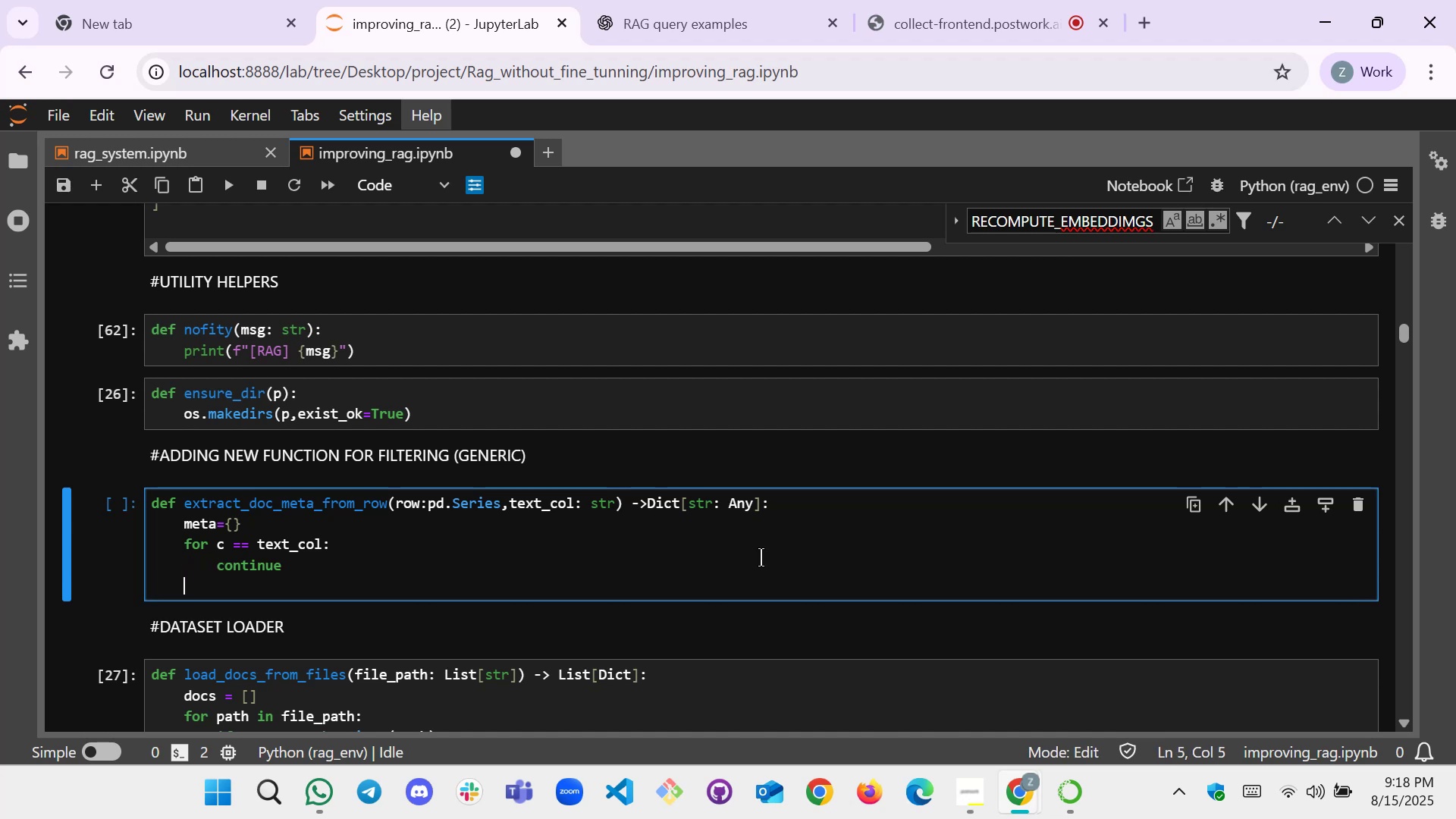 
key(ArrowRight)
 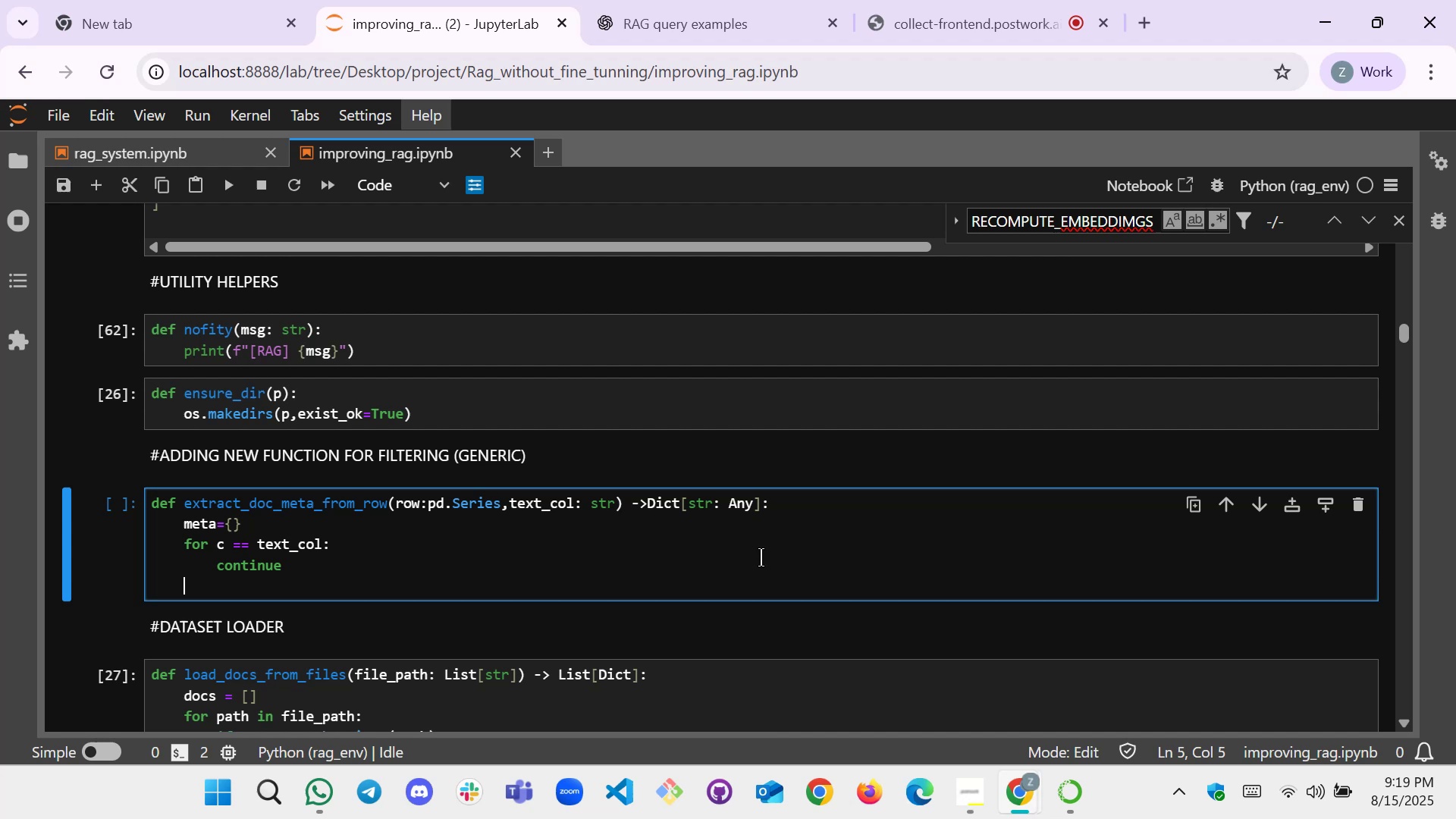 
wait(51.72)
 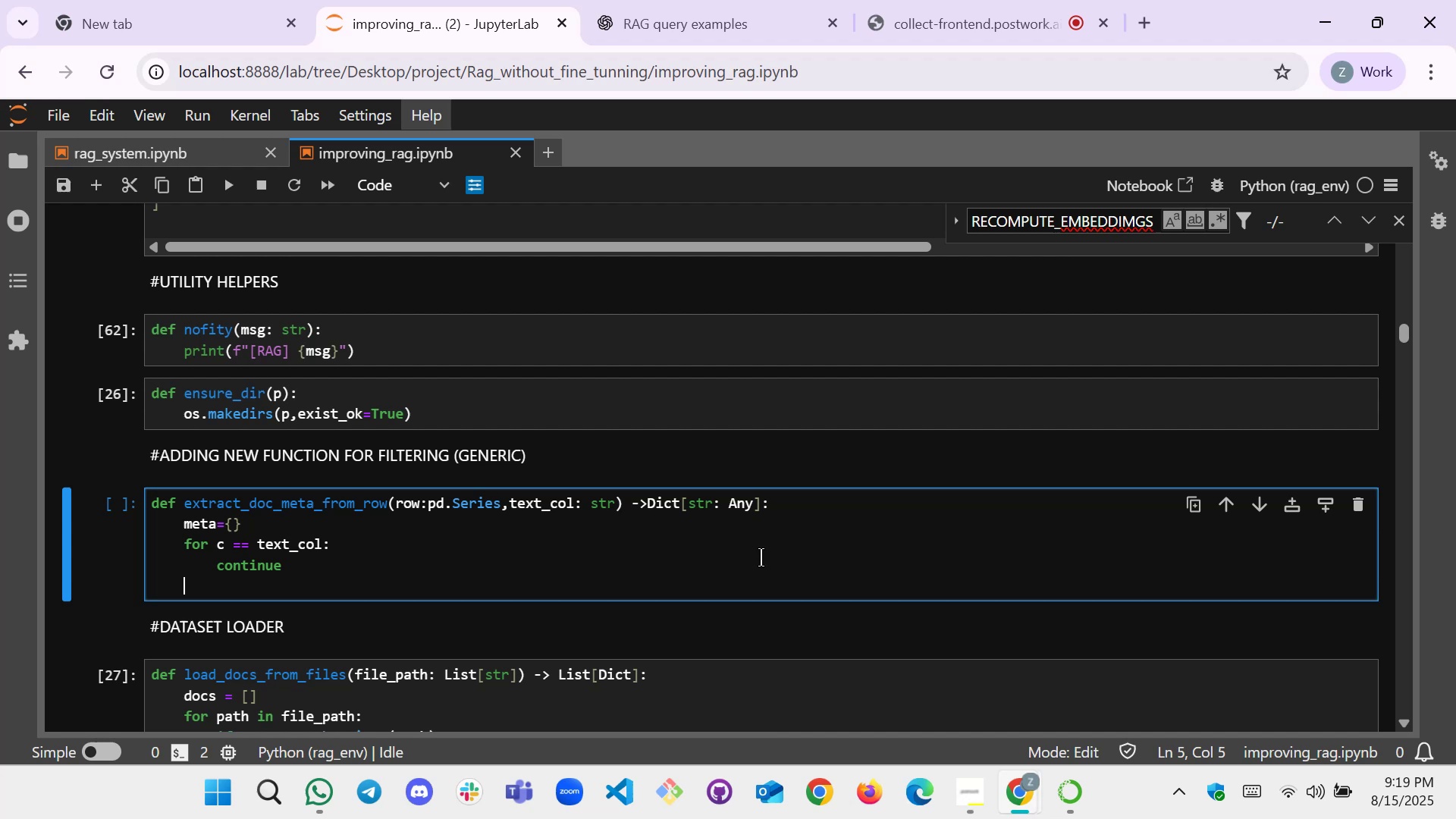 
type(v=row[c])
 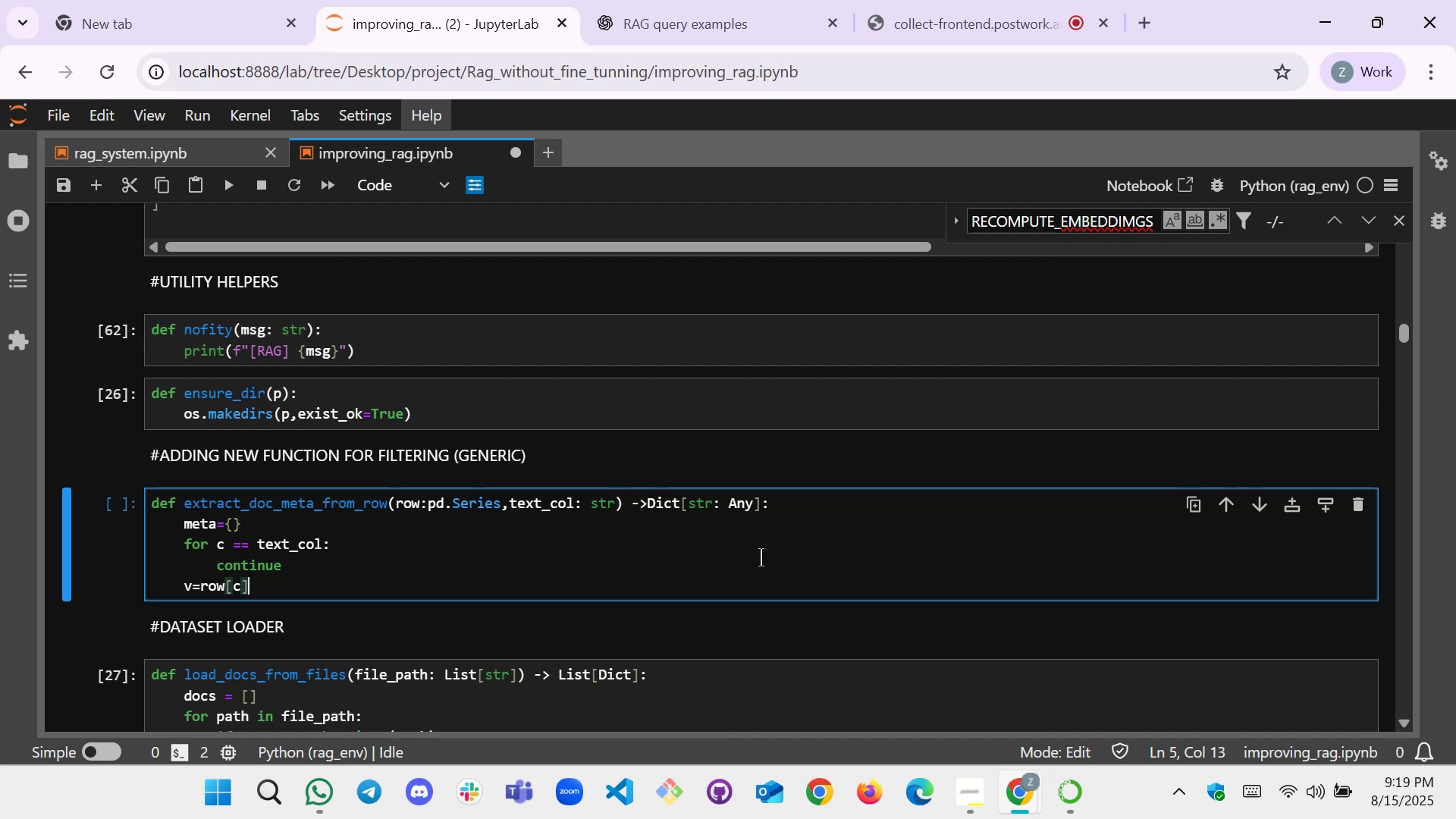 
key(Enter)
 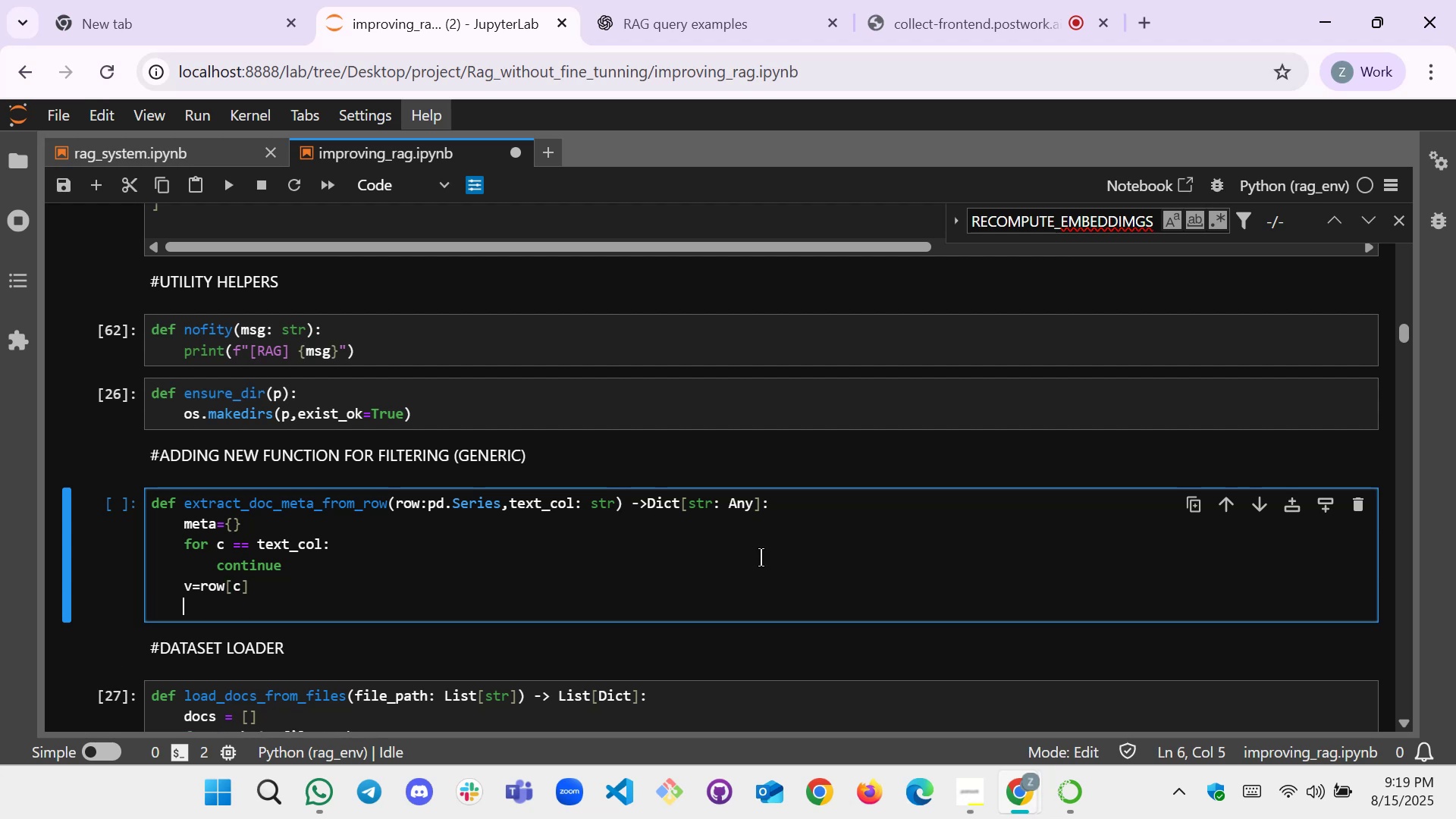 
type(if pd.isn[c])
 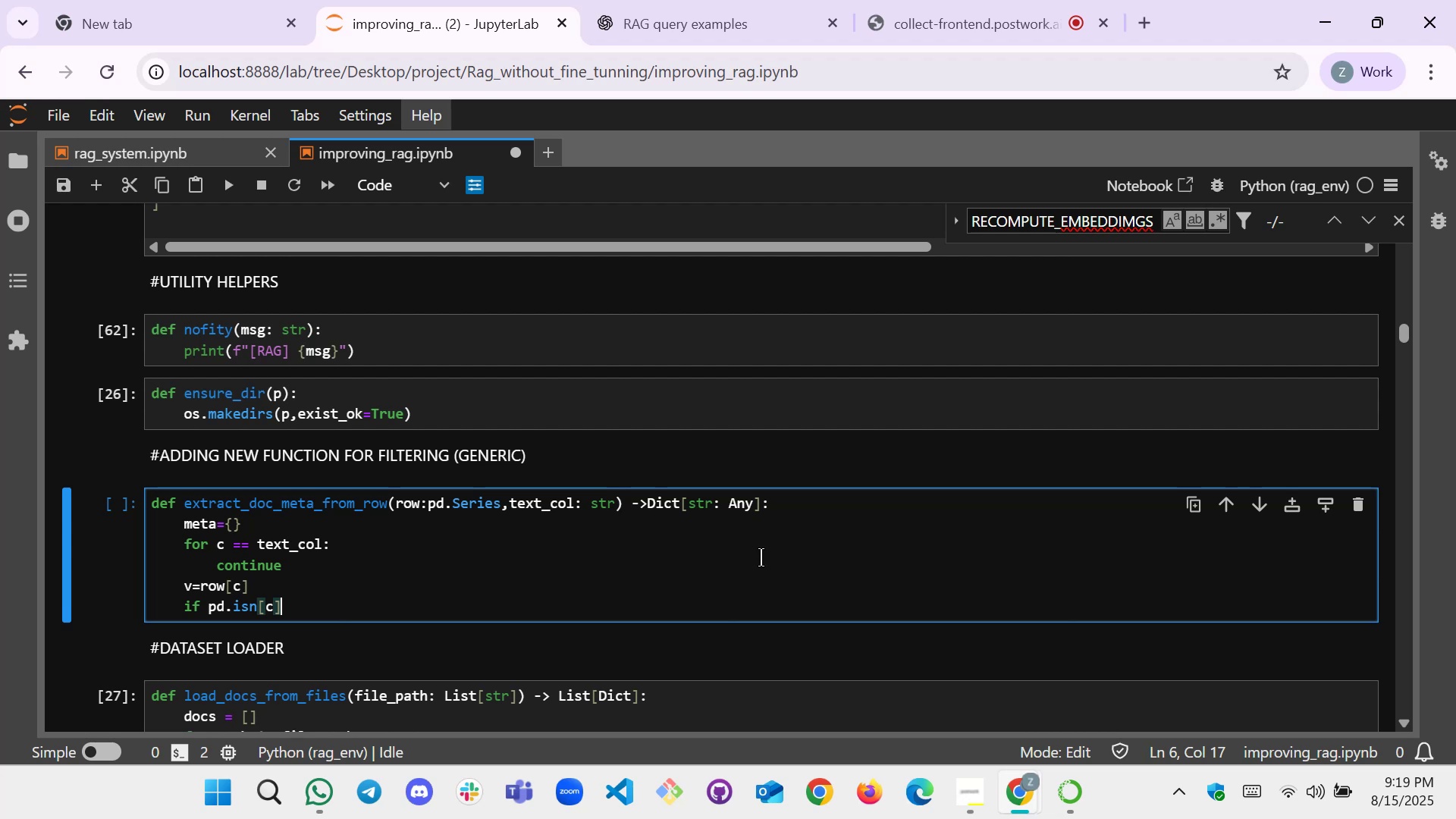 
key(Enter)
 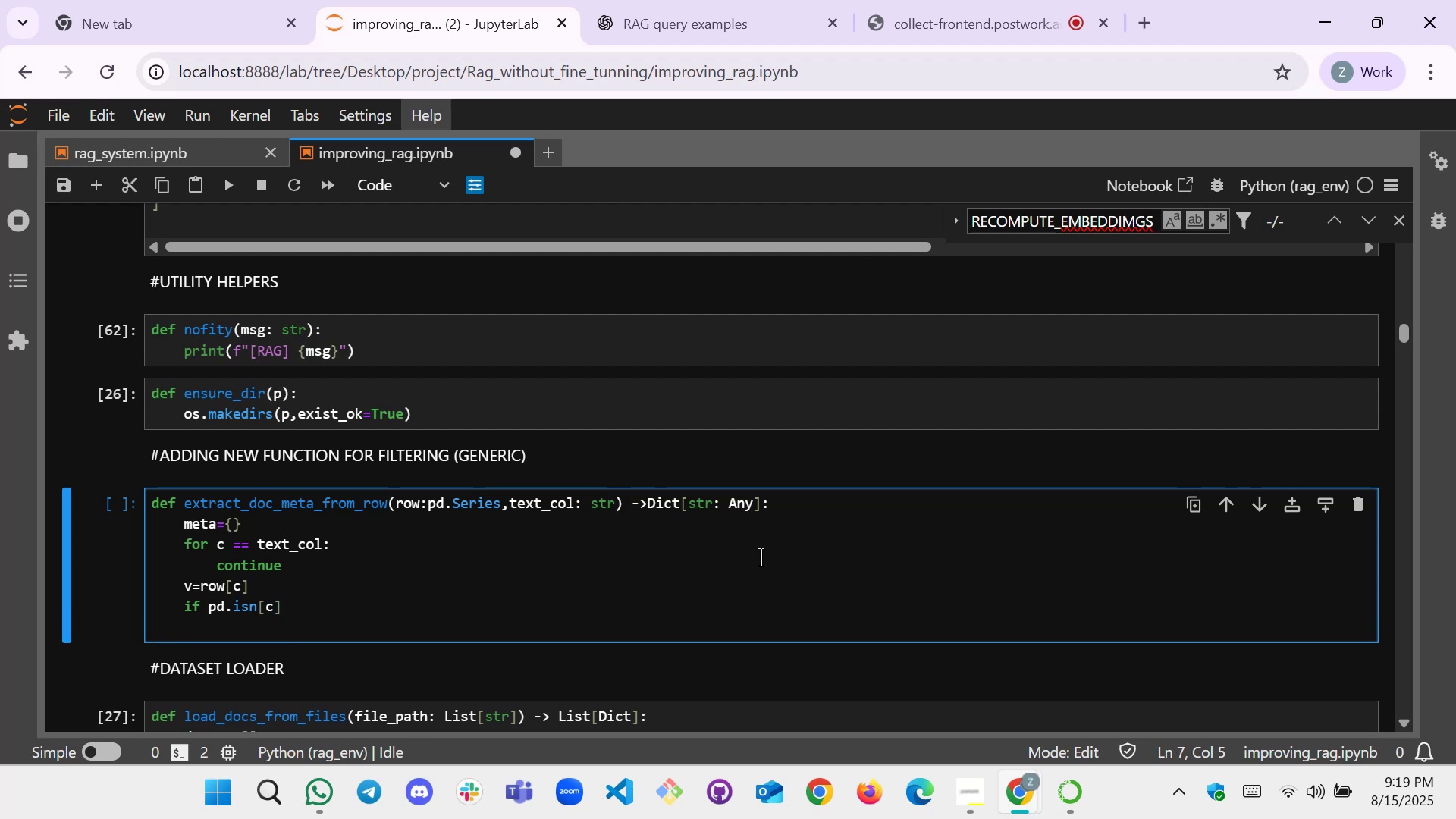 
key(ArrowUp)
 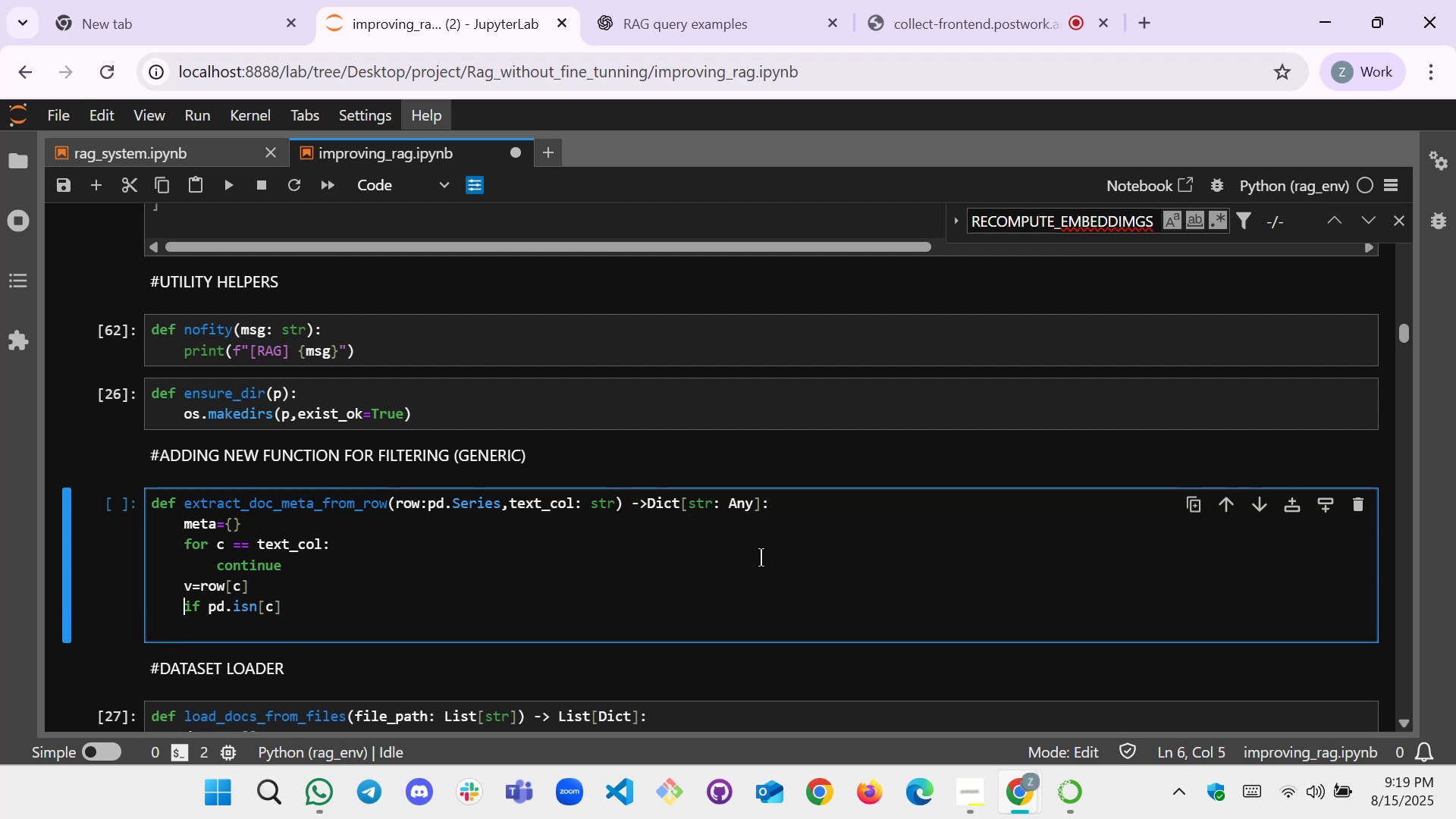 
hold_key(key=ArrowRight, duration=0.65)
 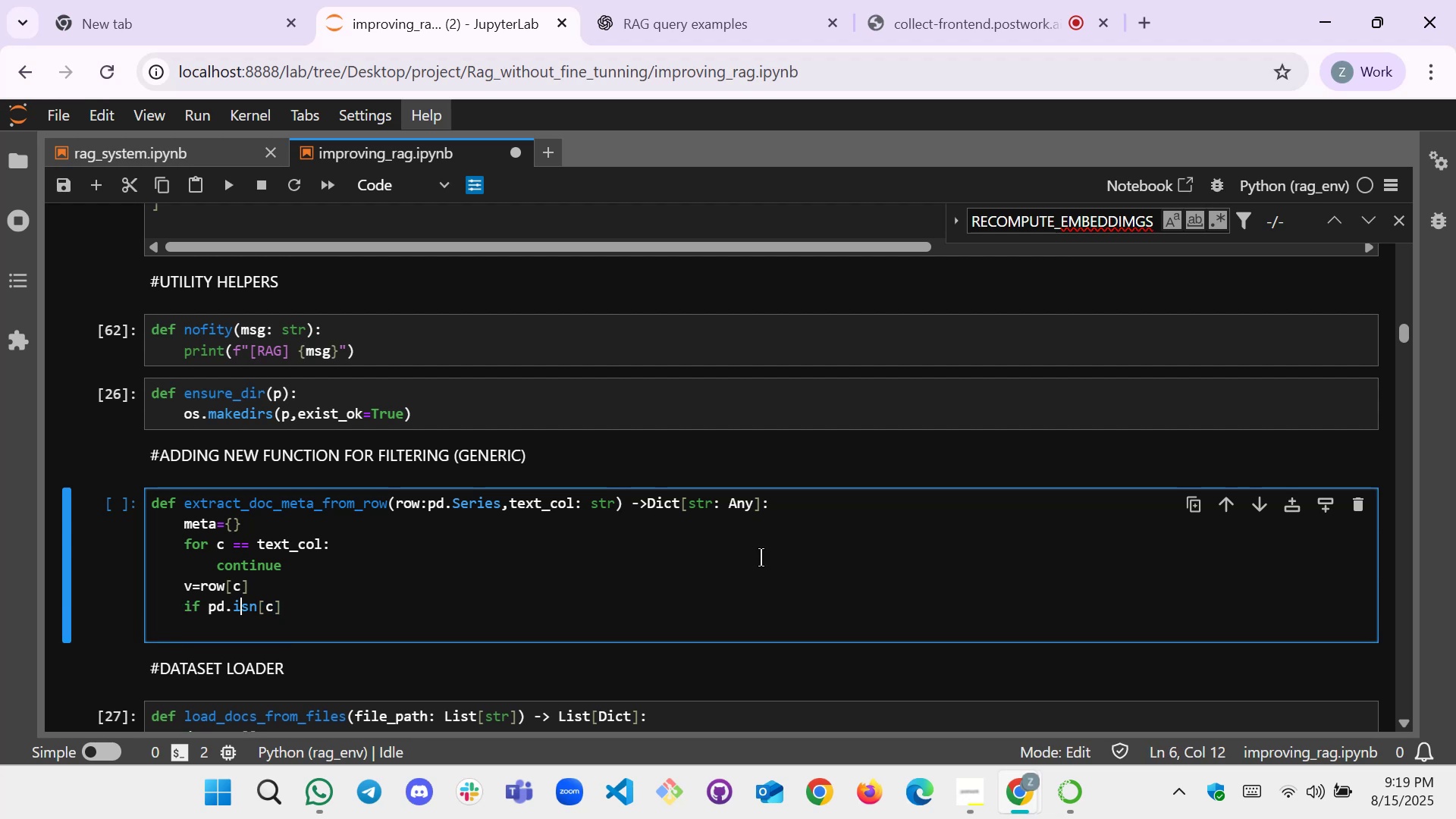 
key(ArrowRight)
 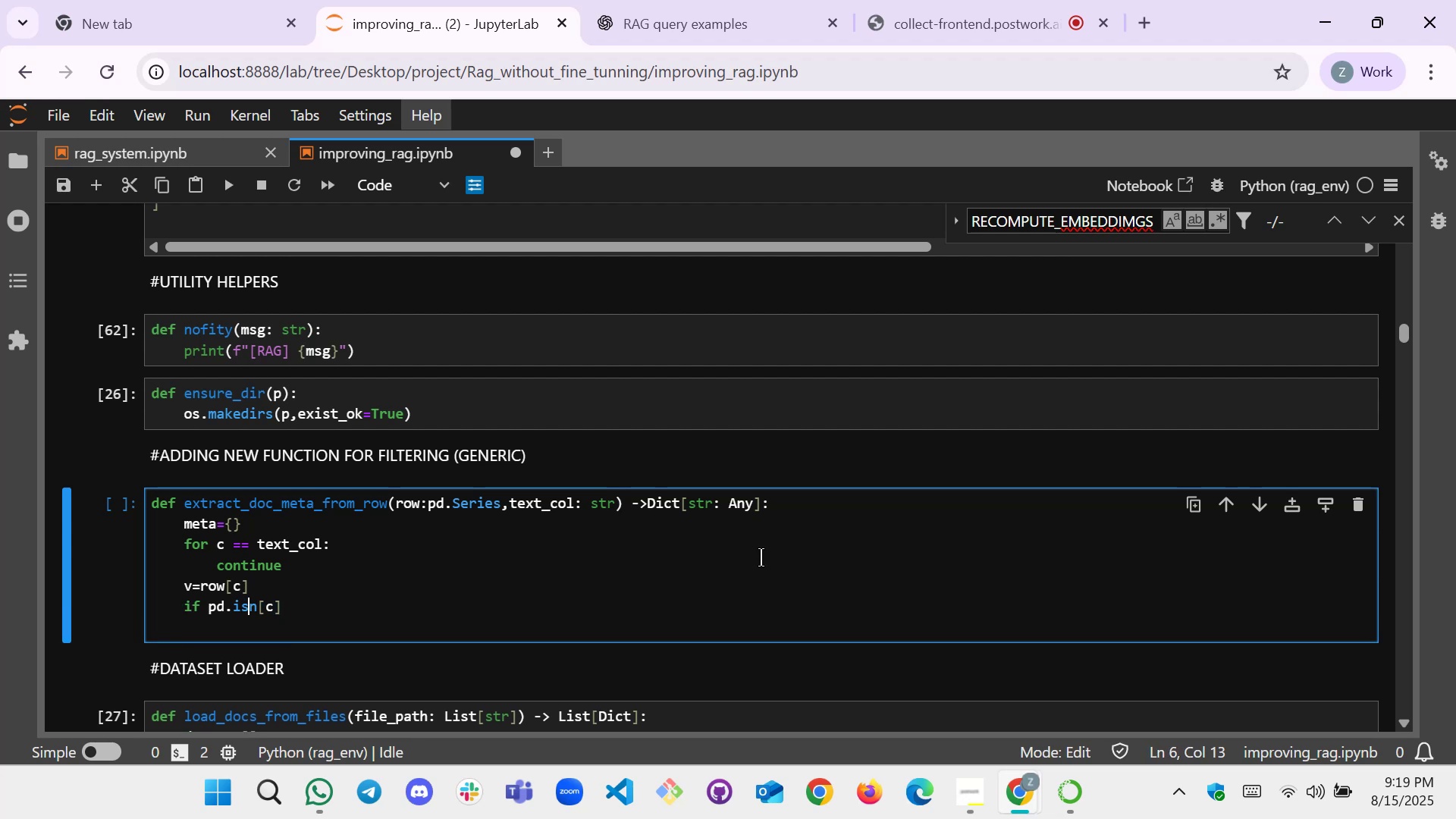 
key(ArrowRight)
 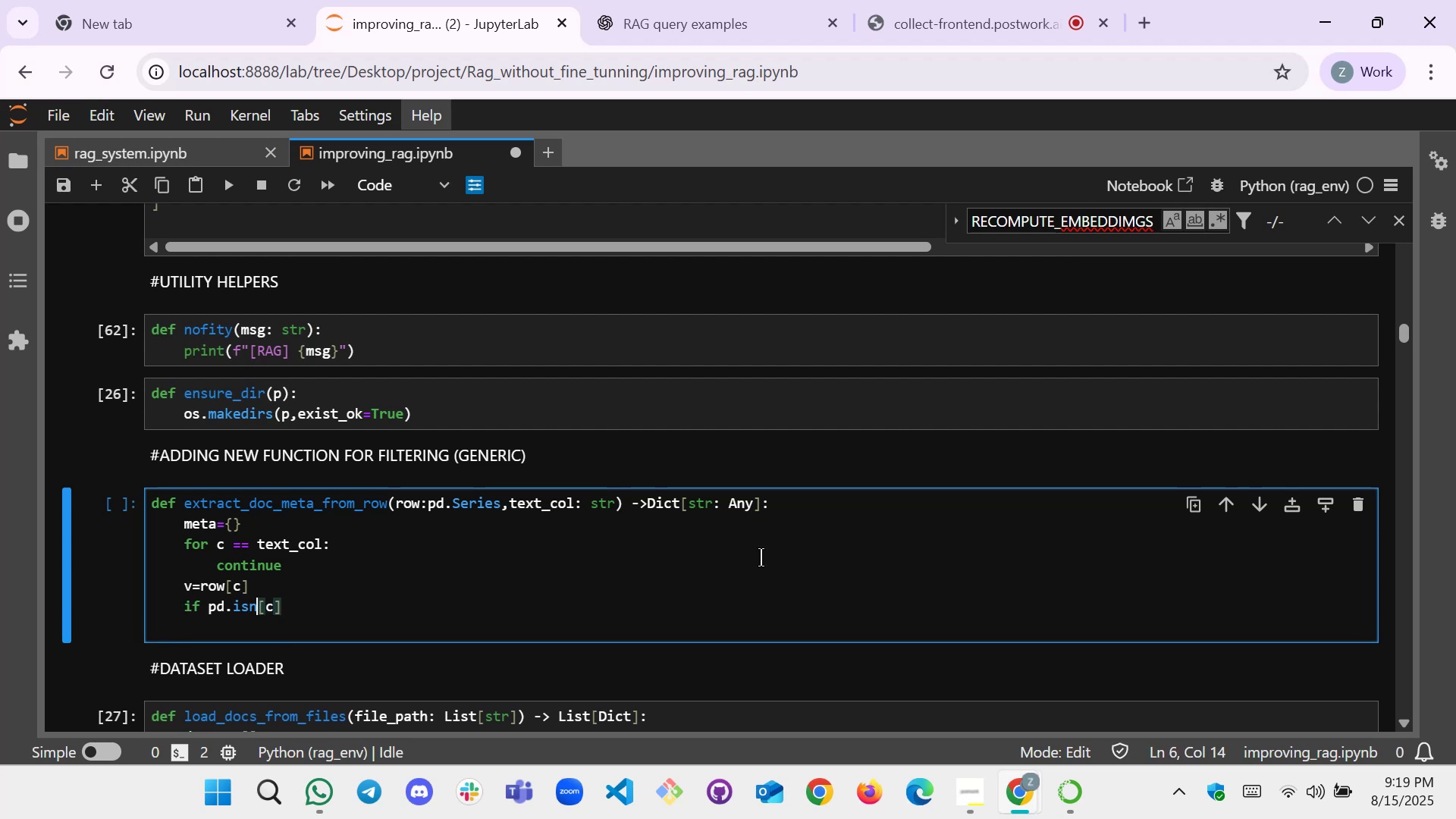 
key(A)
 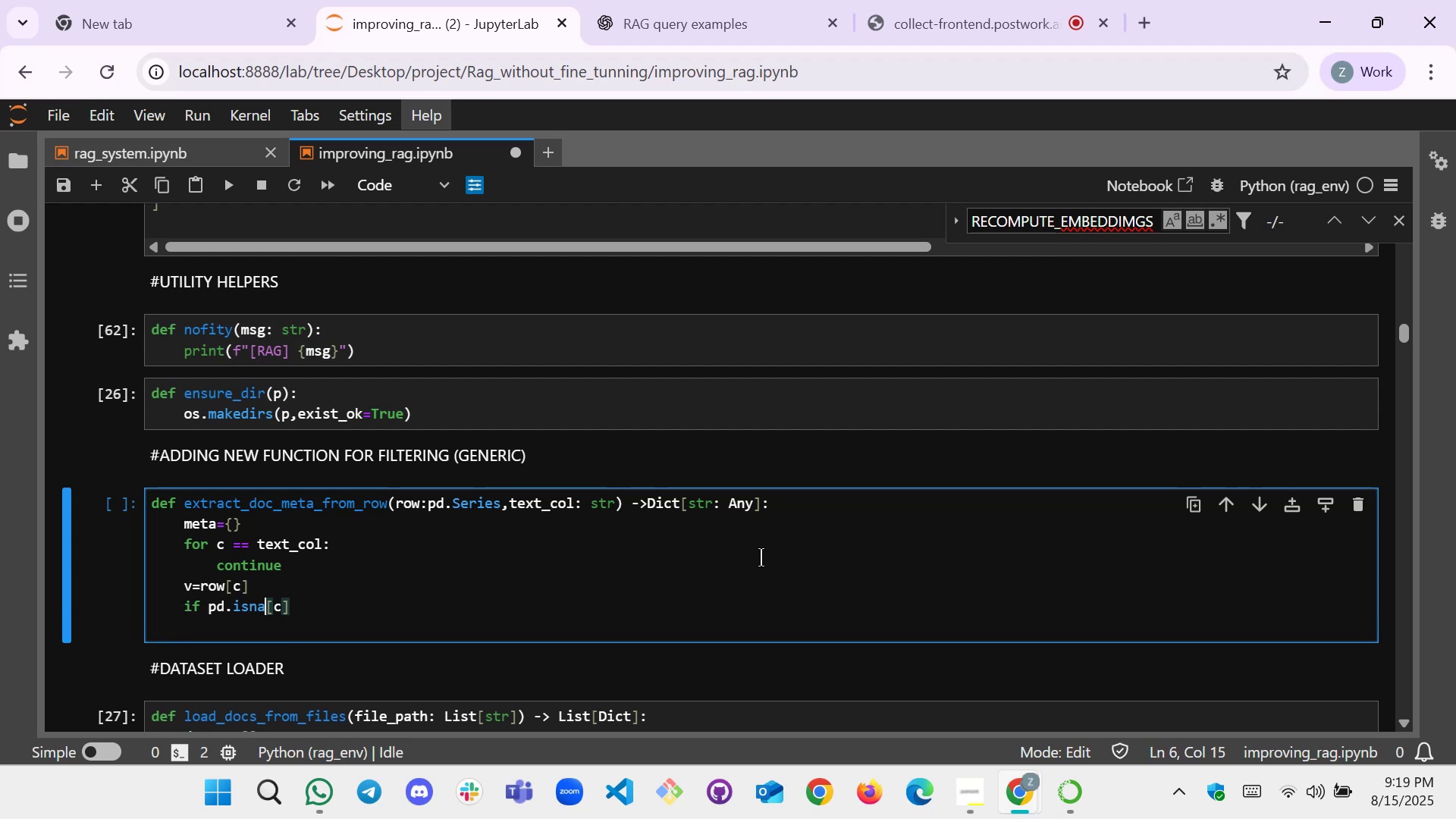 
key(ArrowRight)
 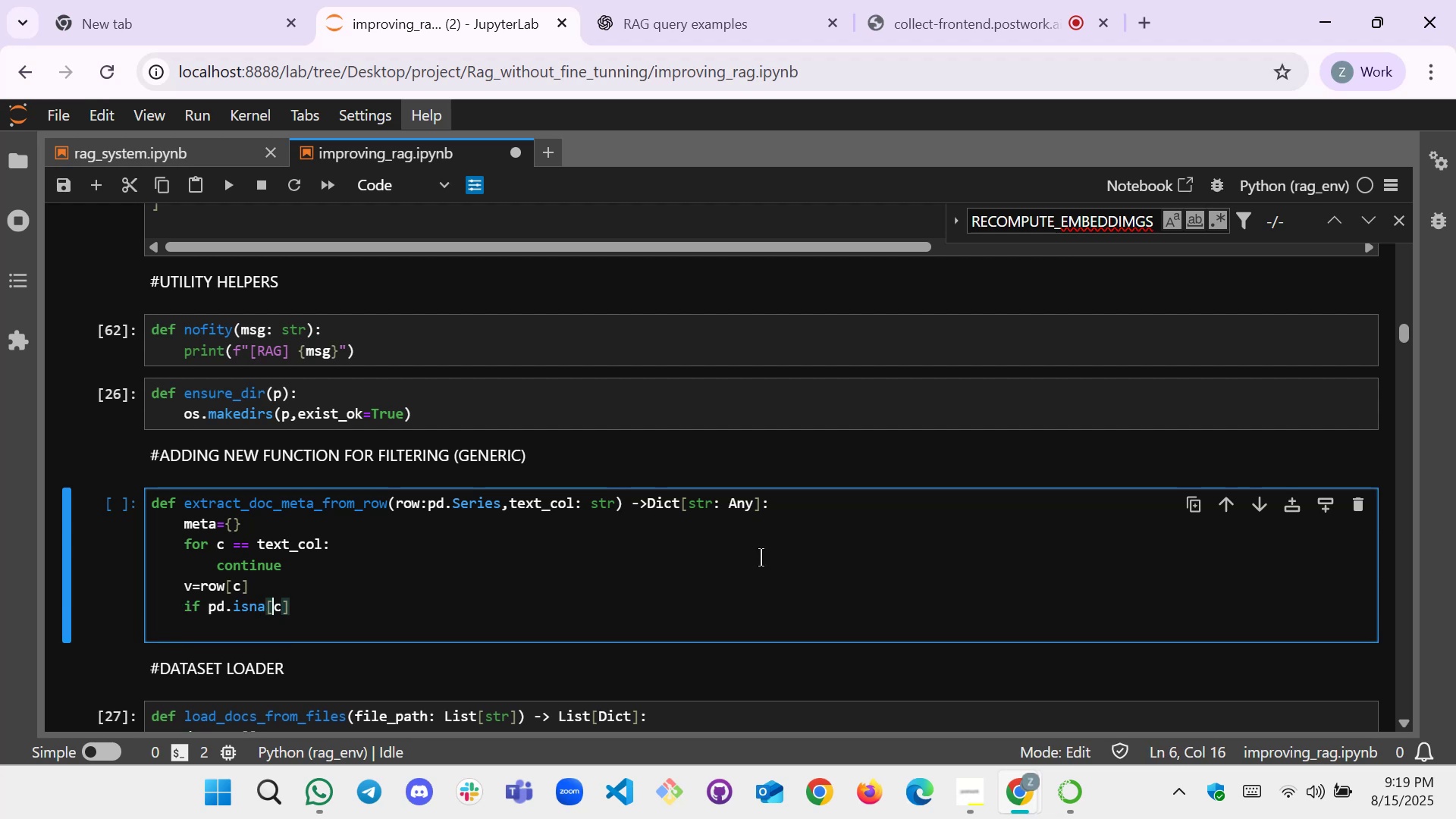 
key(ArrowRight)
 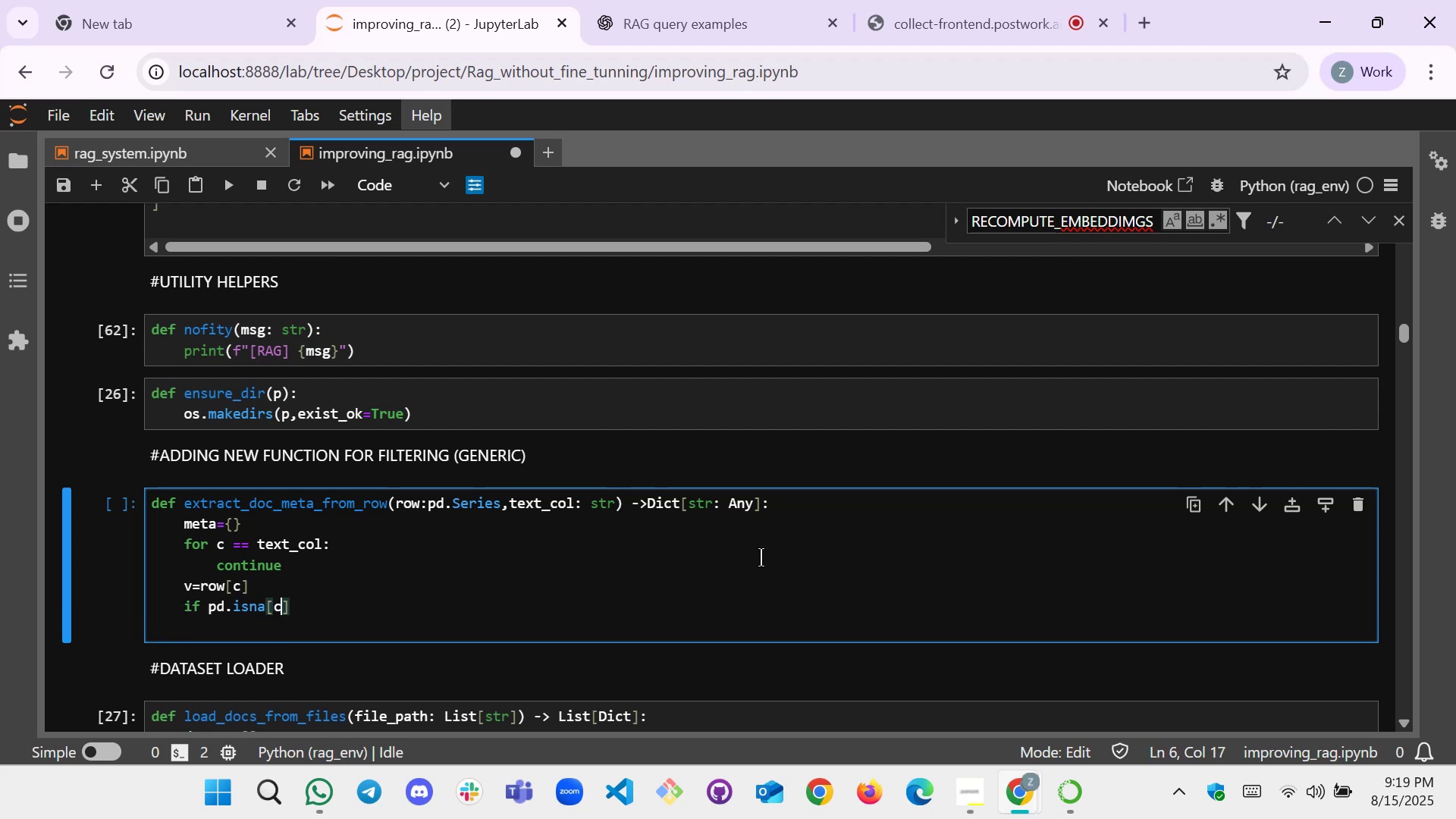 
key(ArrowRight)
 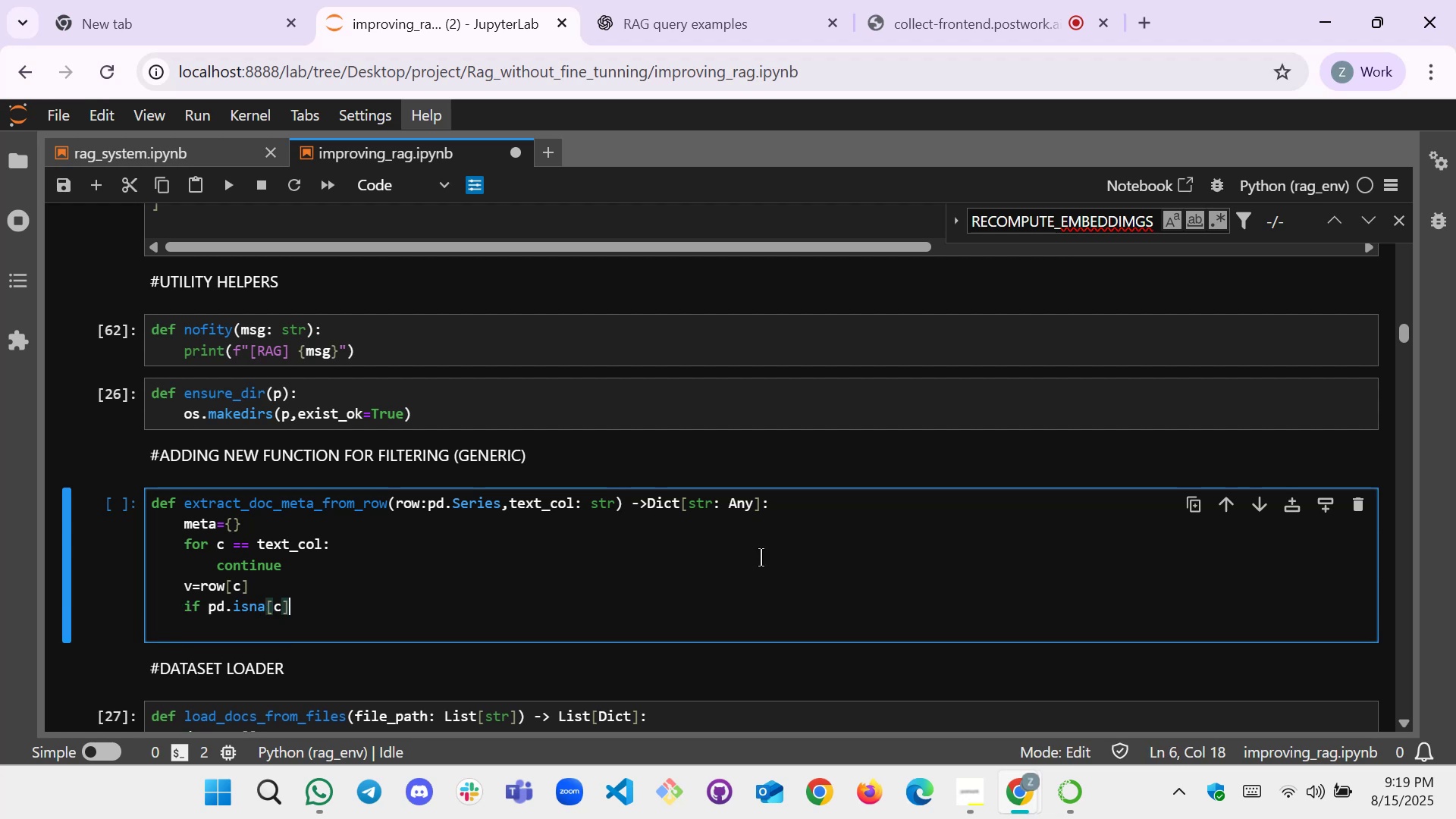 
key(Shift+Semicolon)
 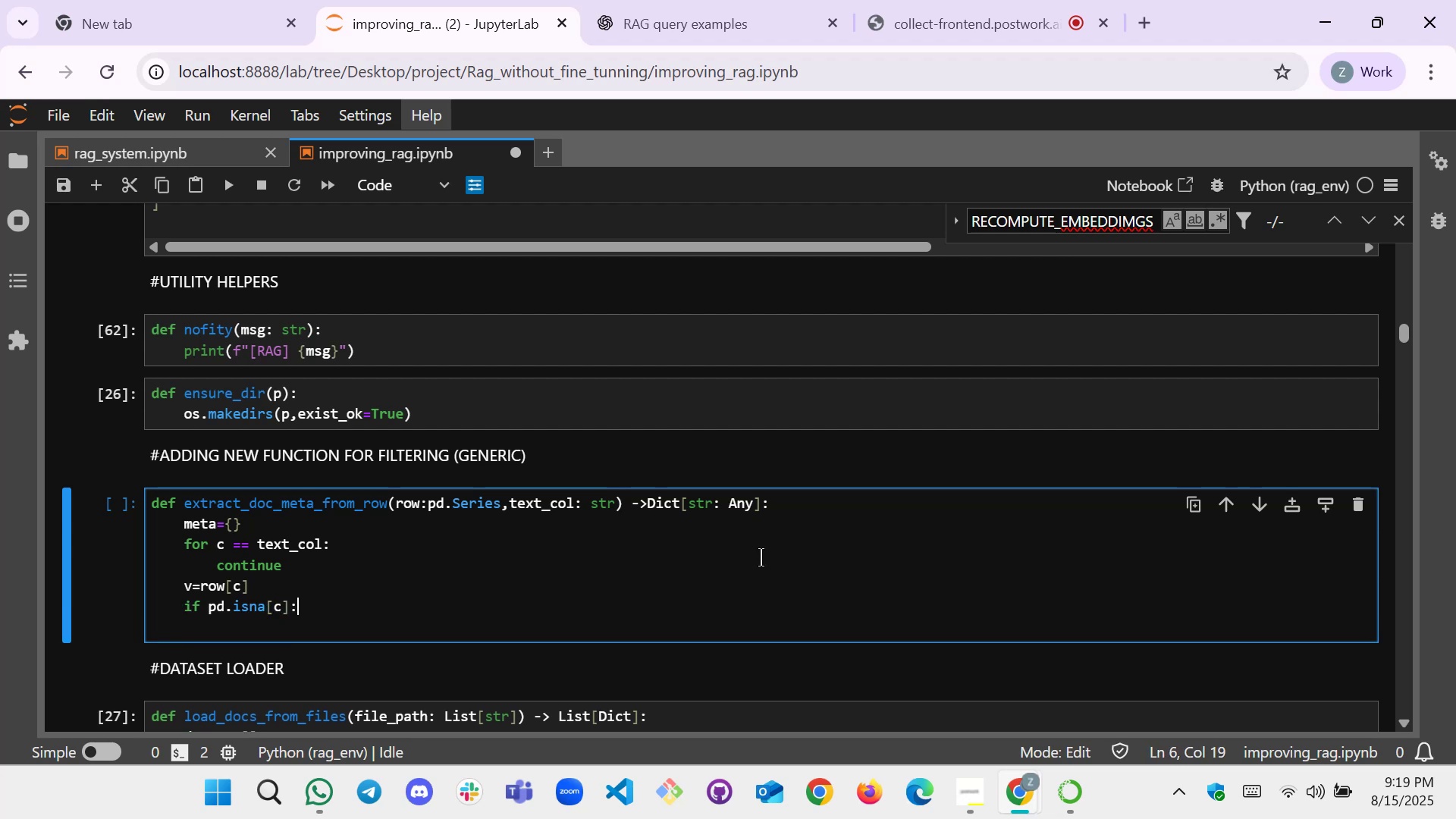 
key(Enter)
 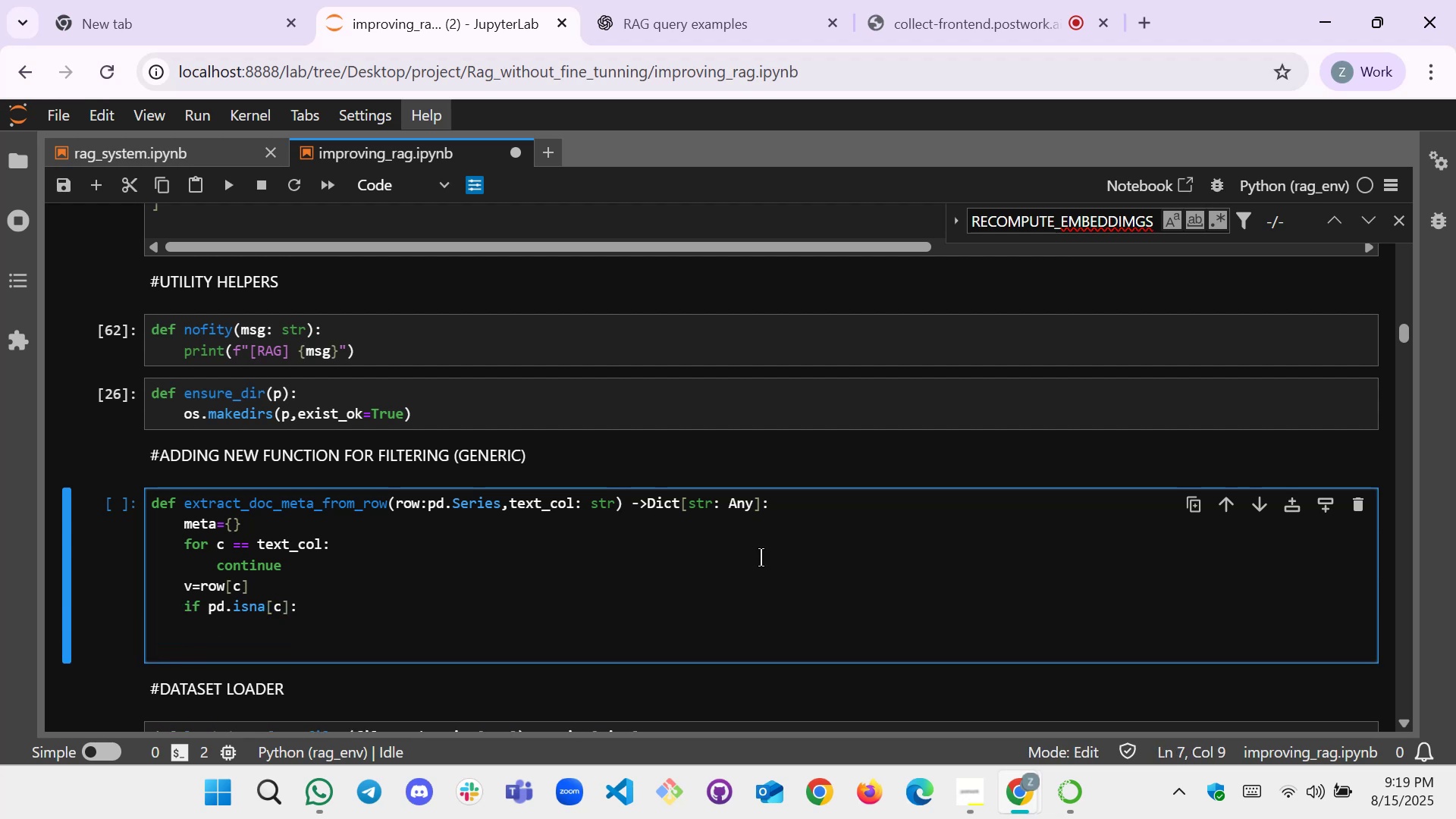 
type(continue)
 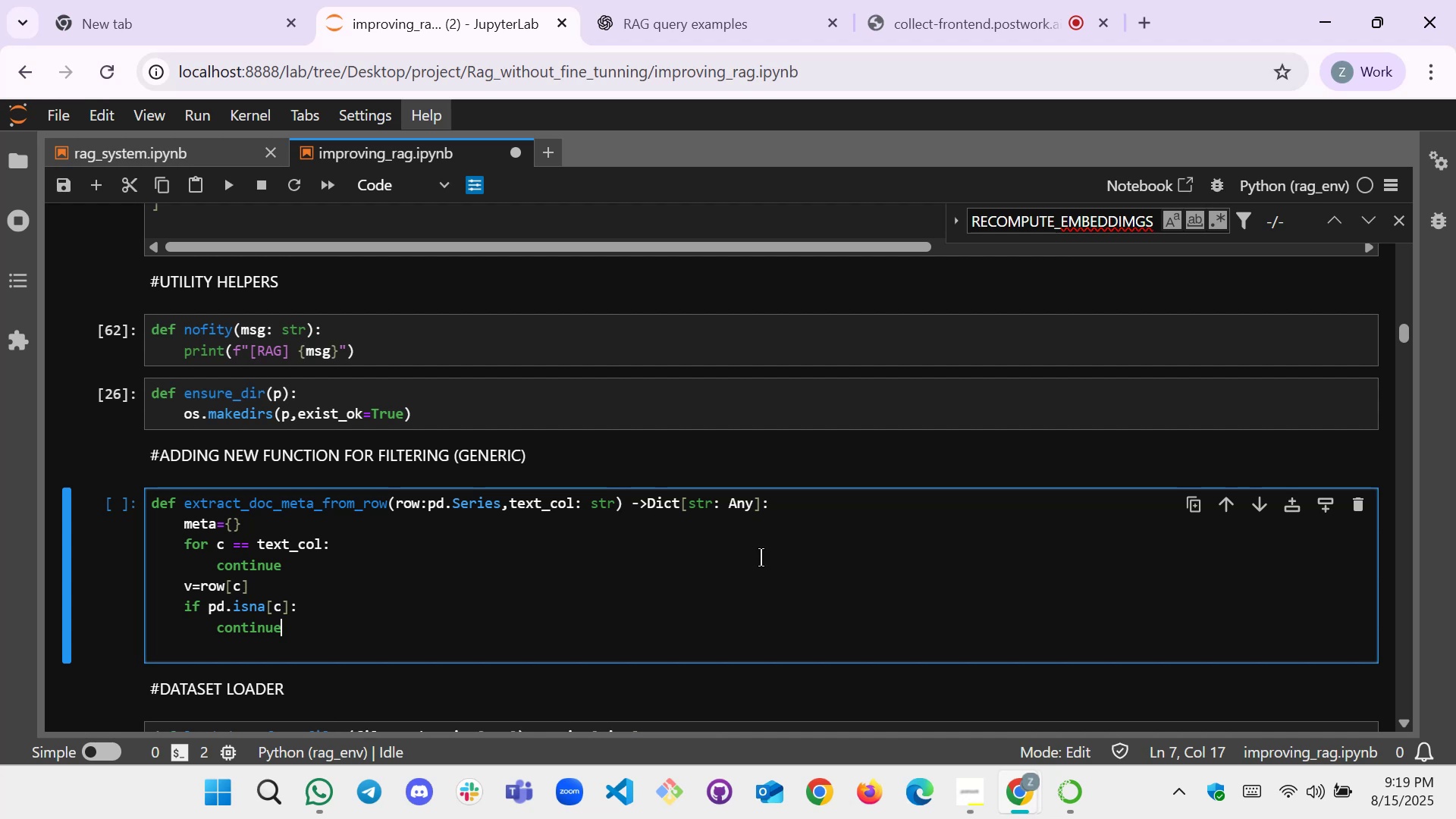 
key(Enter)
 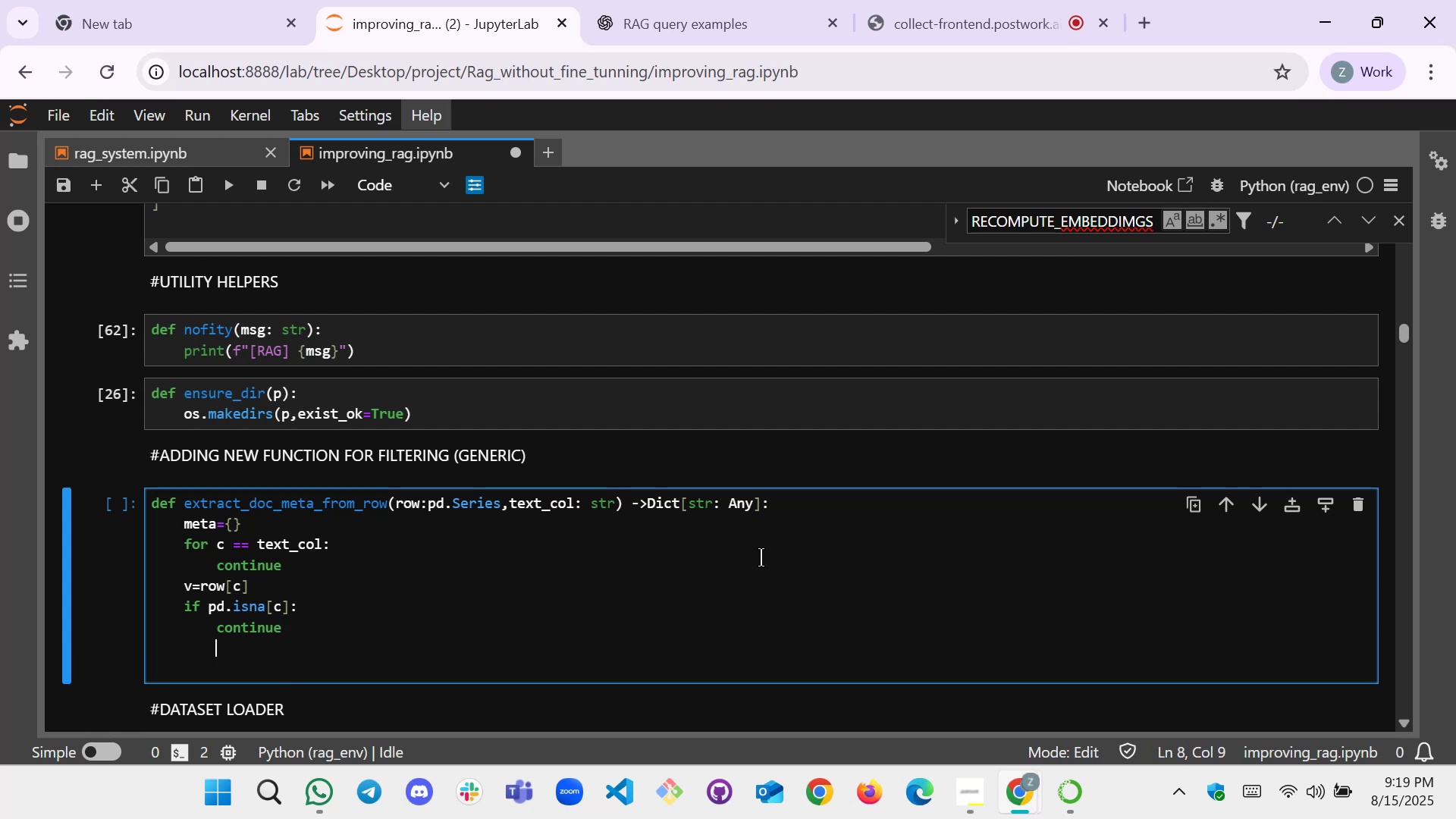 
key(Backspace)
type(meta[c]=str(v))
 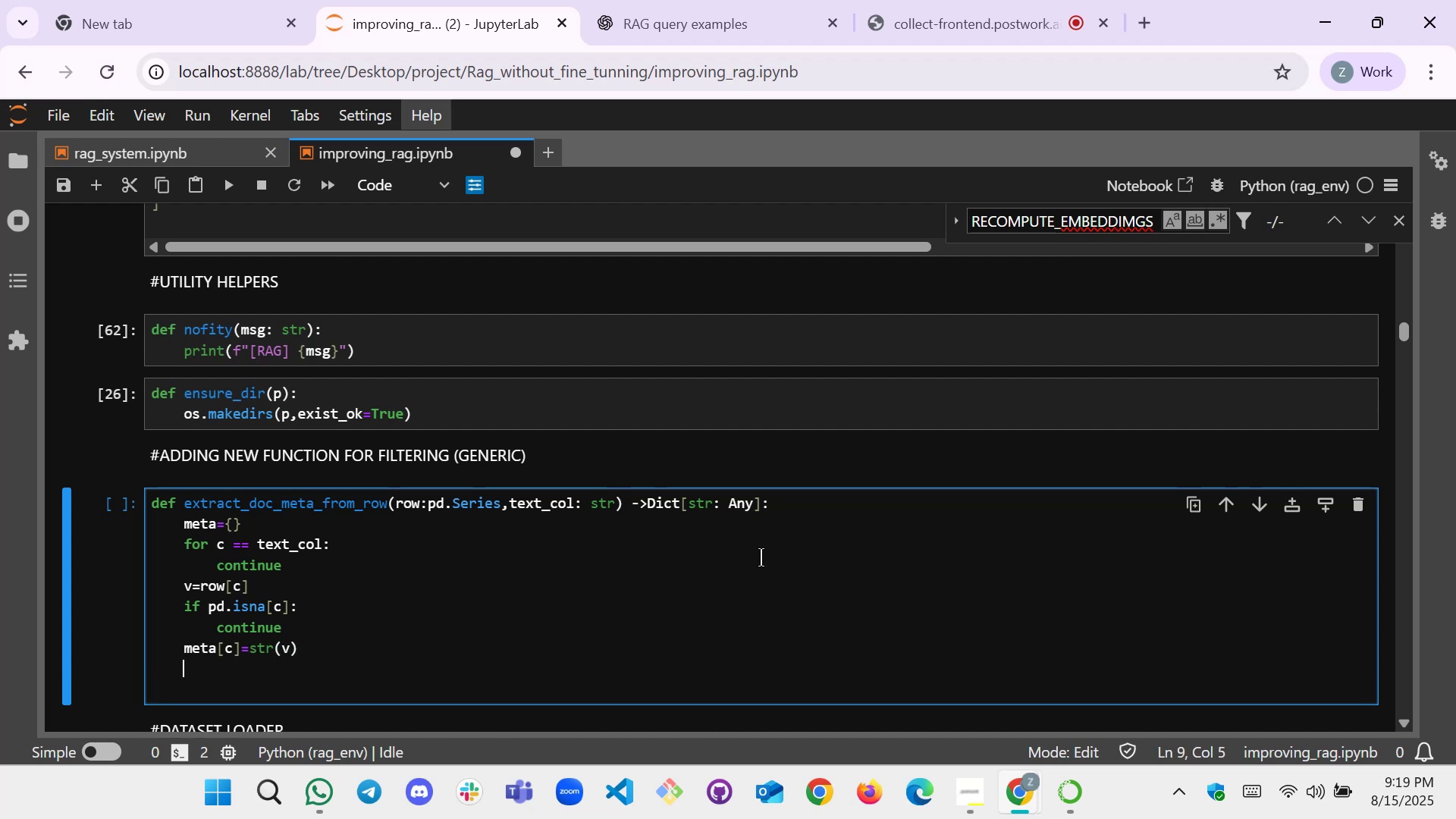 
 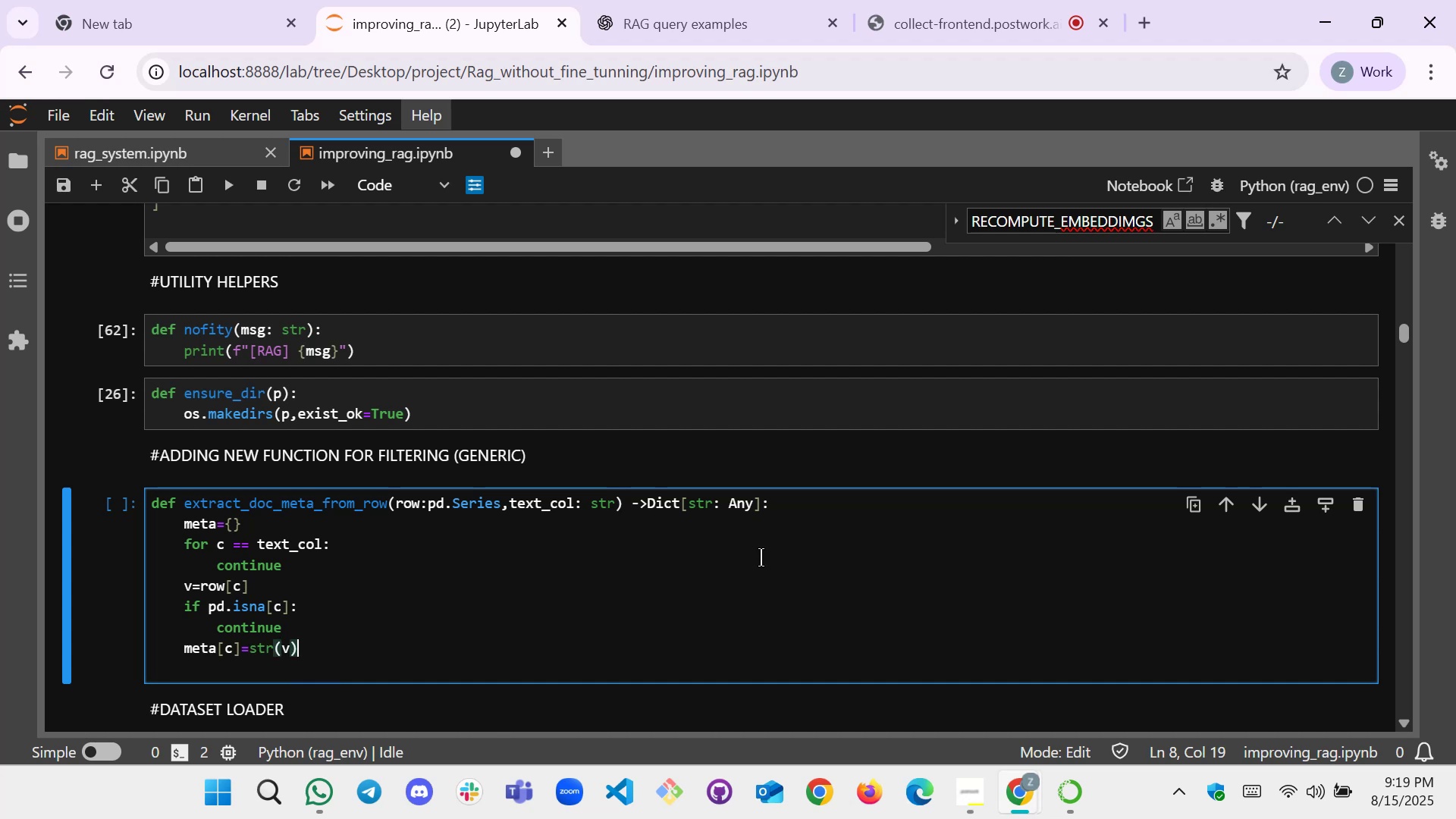 
key(Enter)
 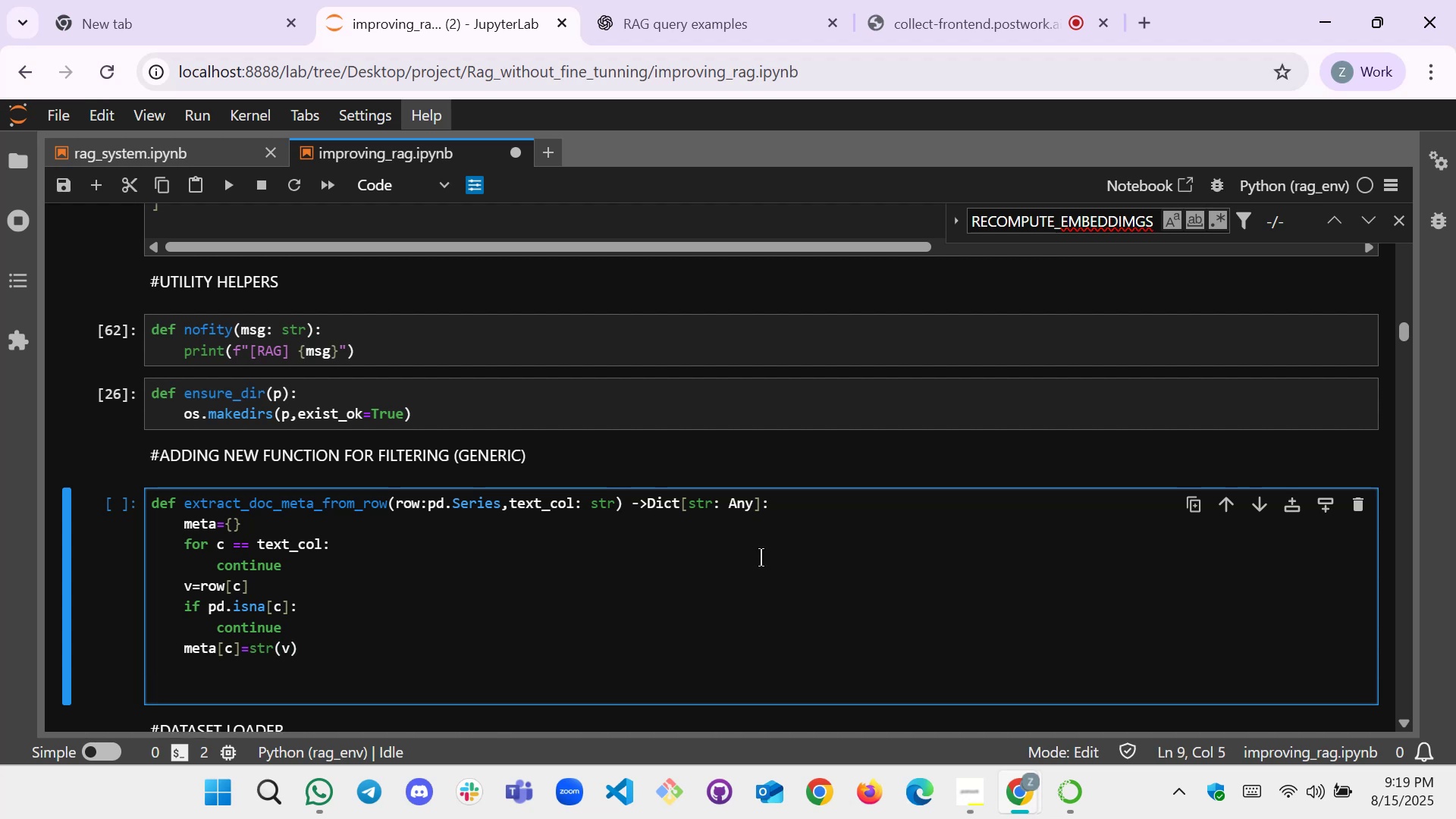 
type(return meta)
 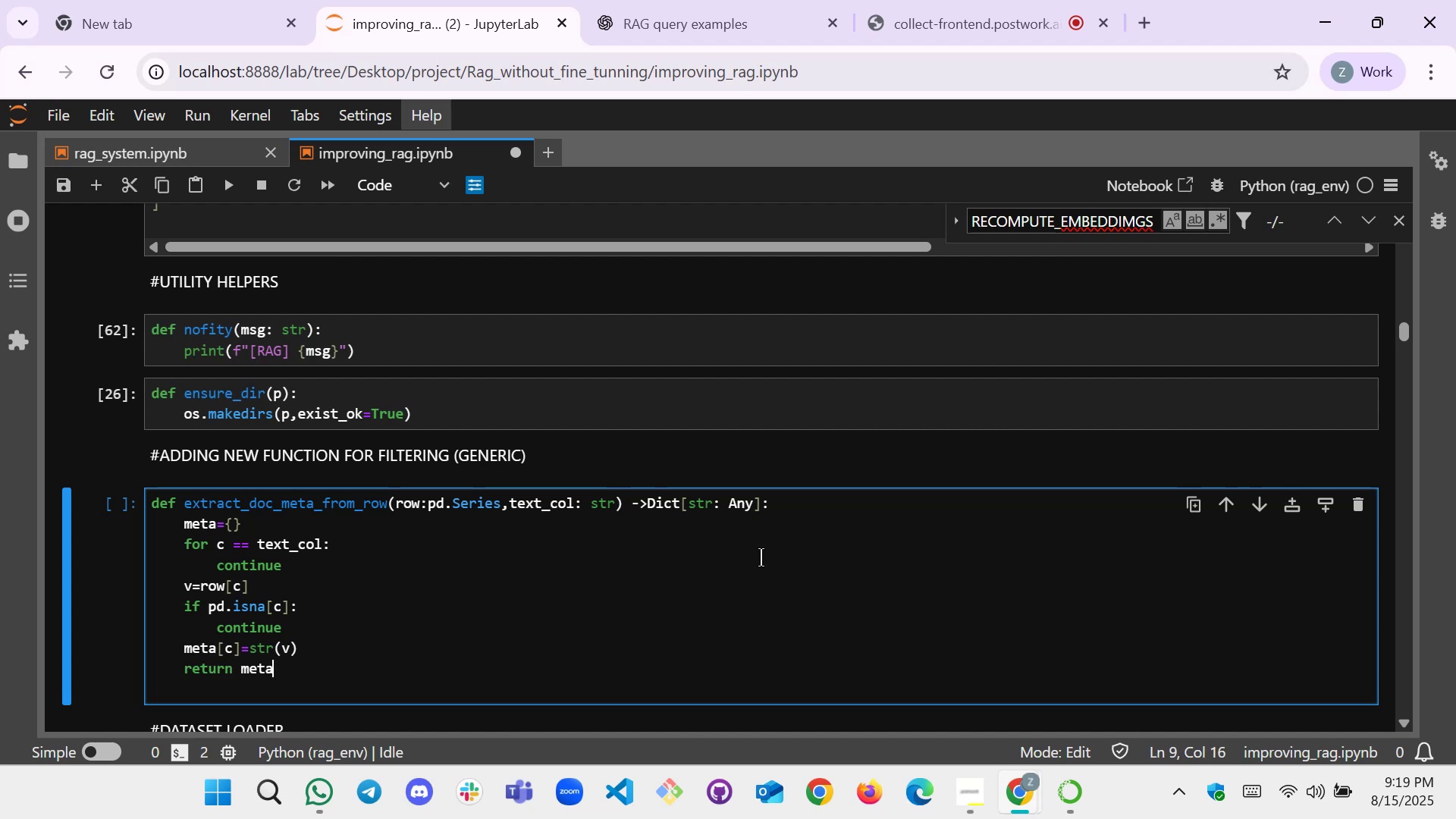 
scroll: coordinate [786, 521], scroll_direction: down, amount: 1.0
 